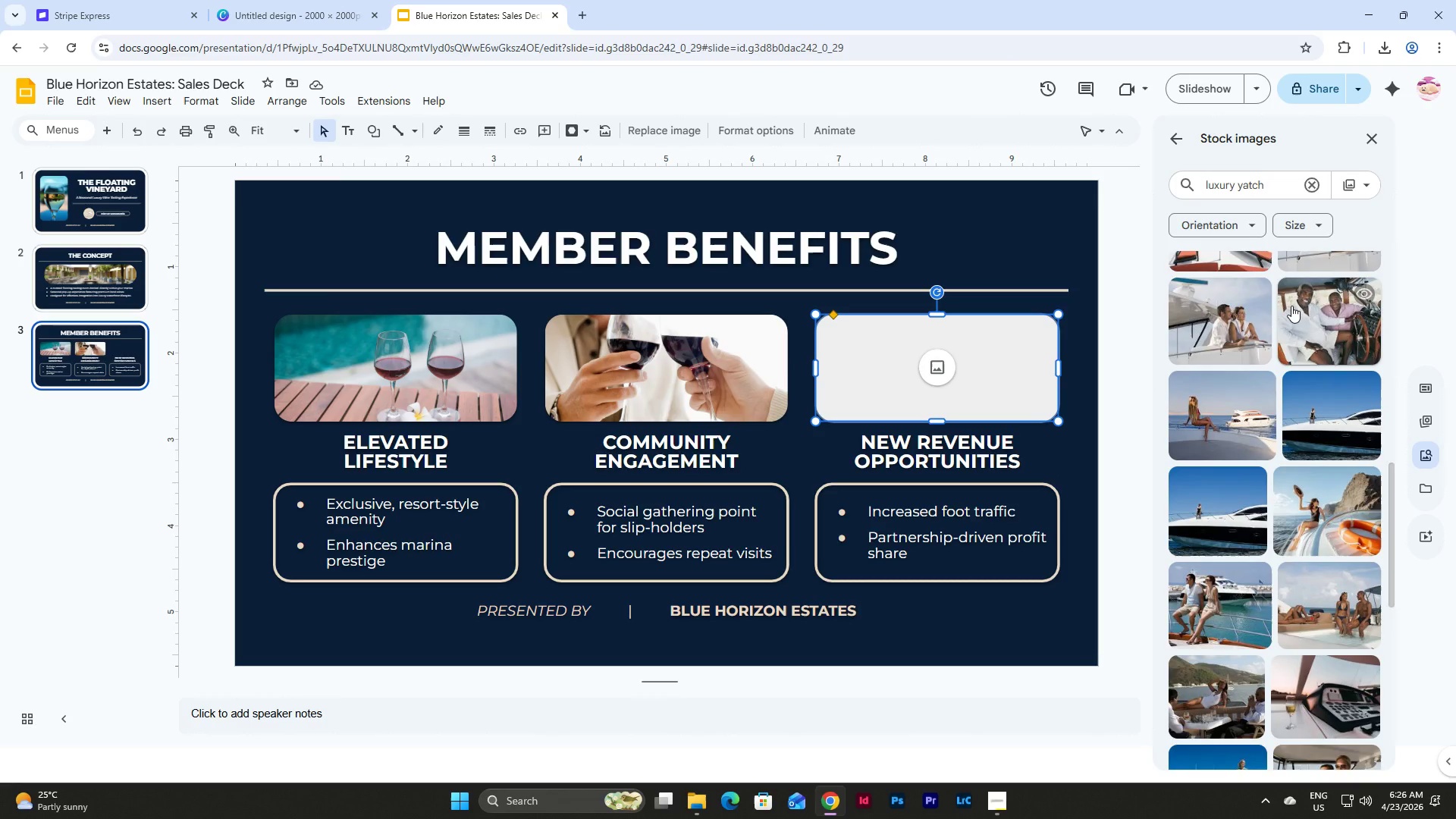 
left_click([941, 361])
 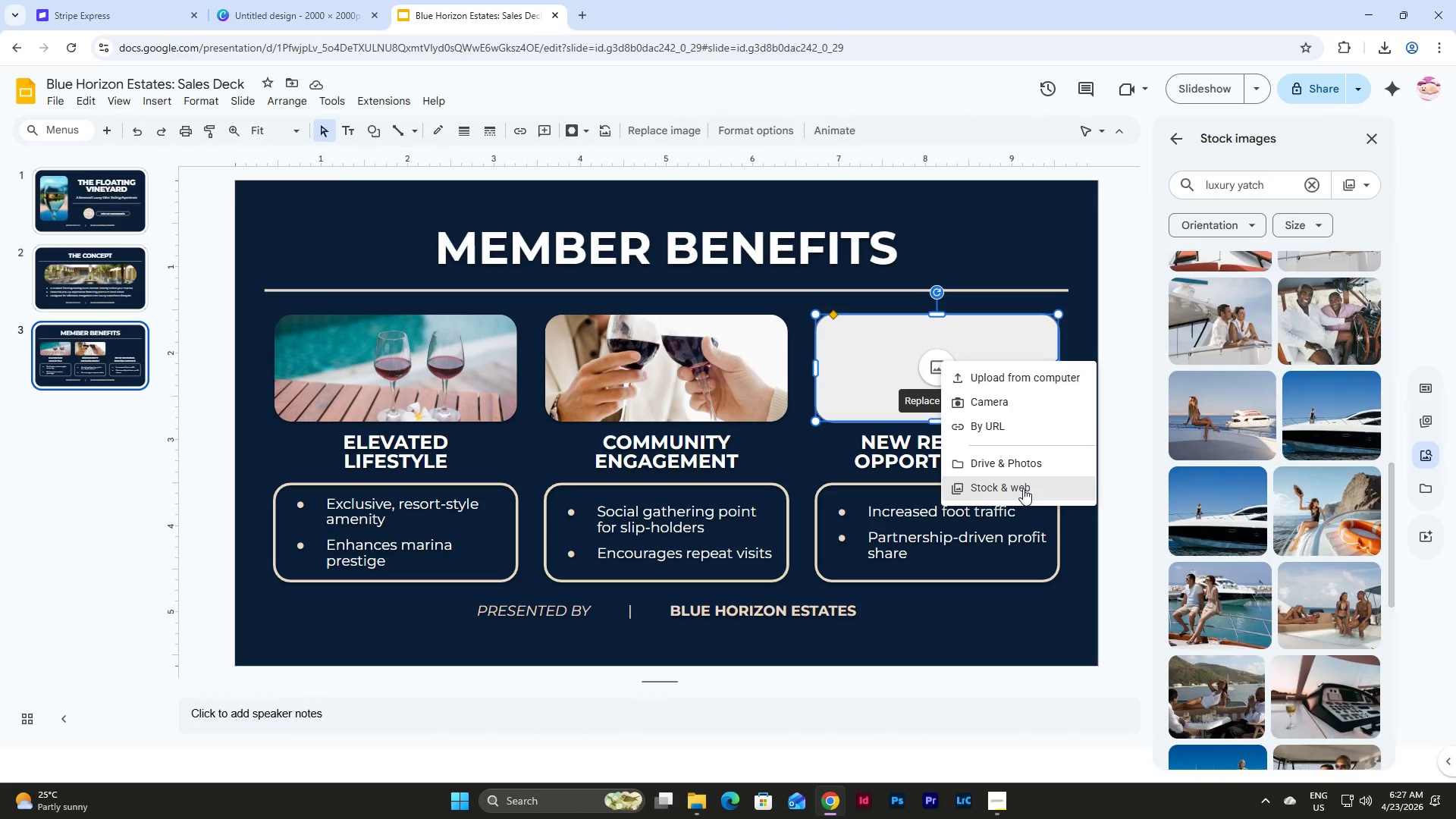 
left_click([1023, 488])
 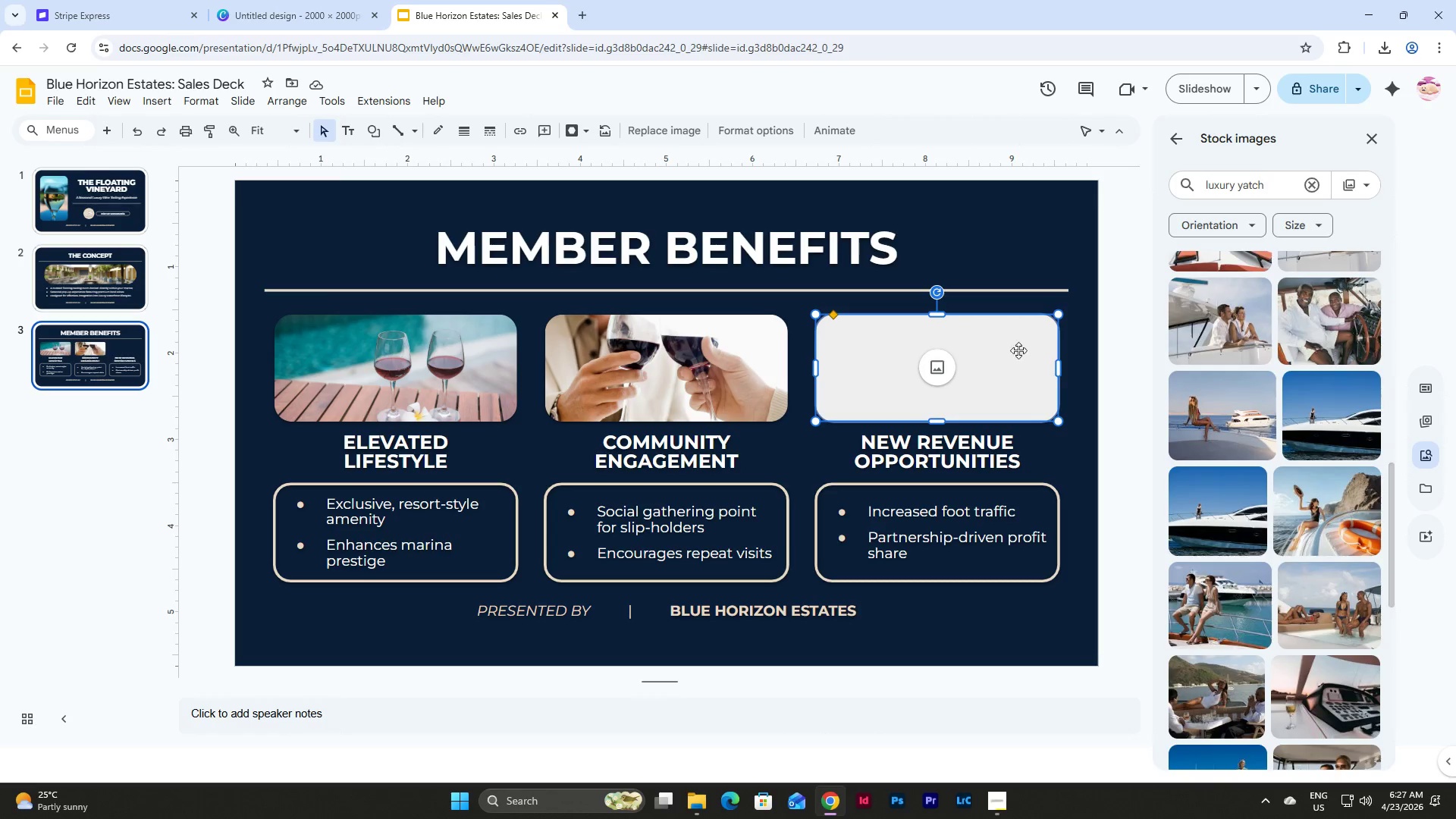 
left_click([1228, 496])
 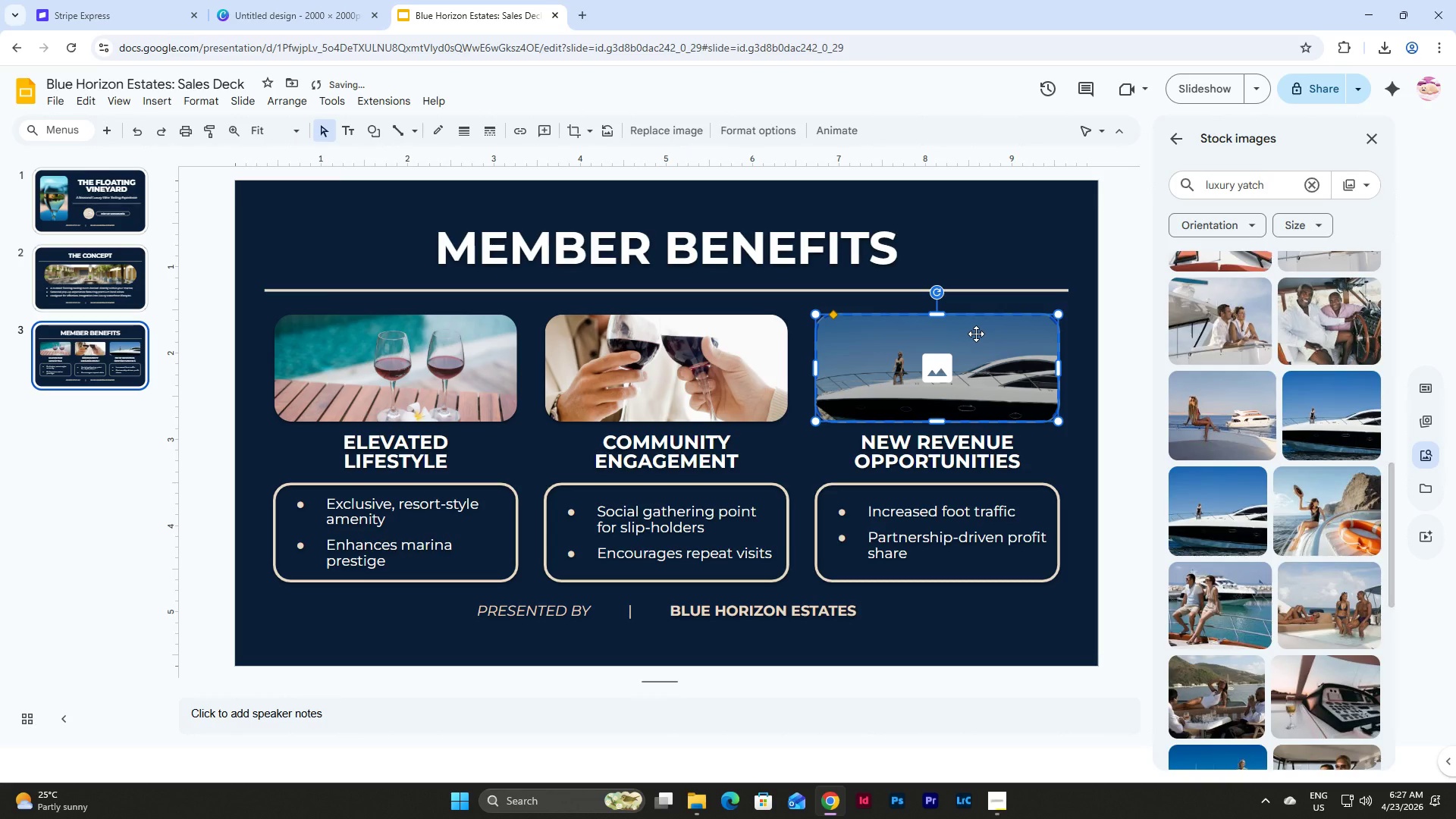 
double_click([976, 334])
 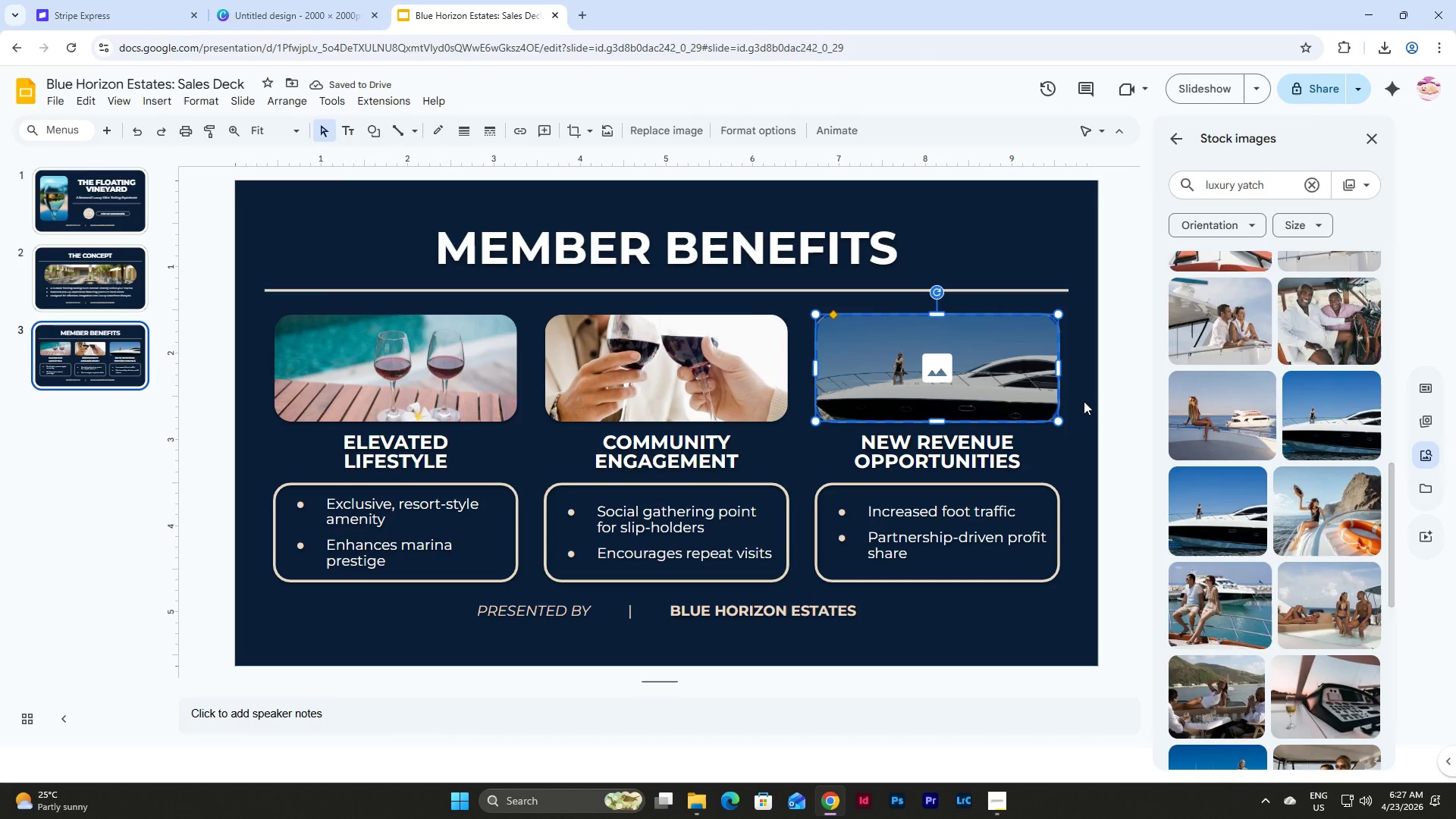 
left_click([1084, 401])
 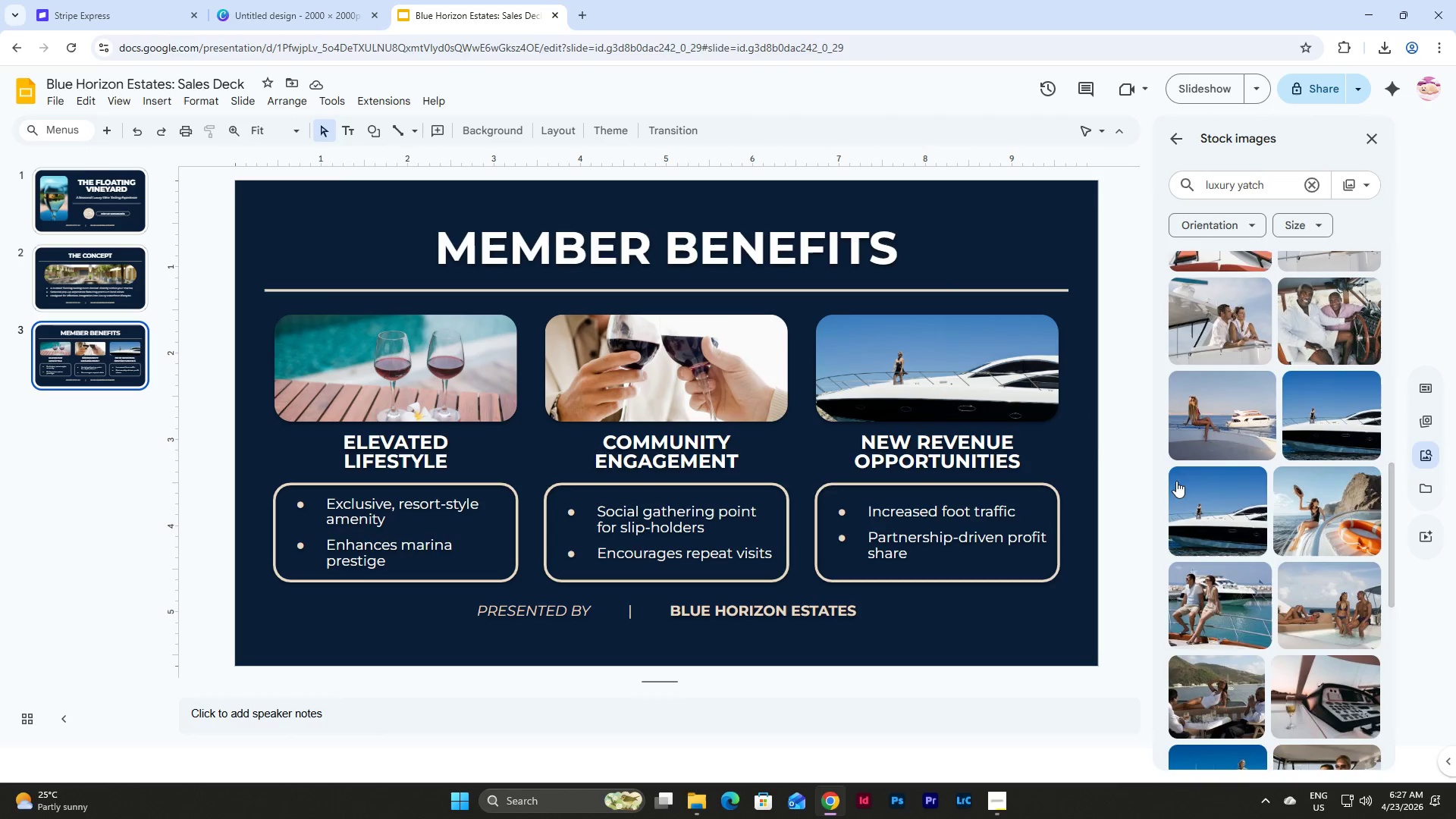 
scroll: coordinate [1216, 370], scroll_direction: down, amount: 8.0
 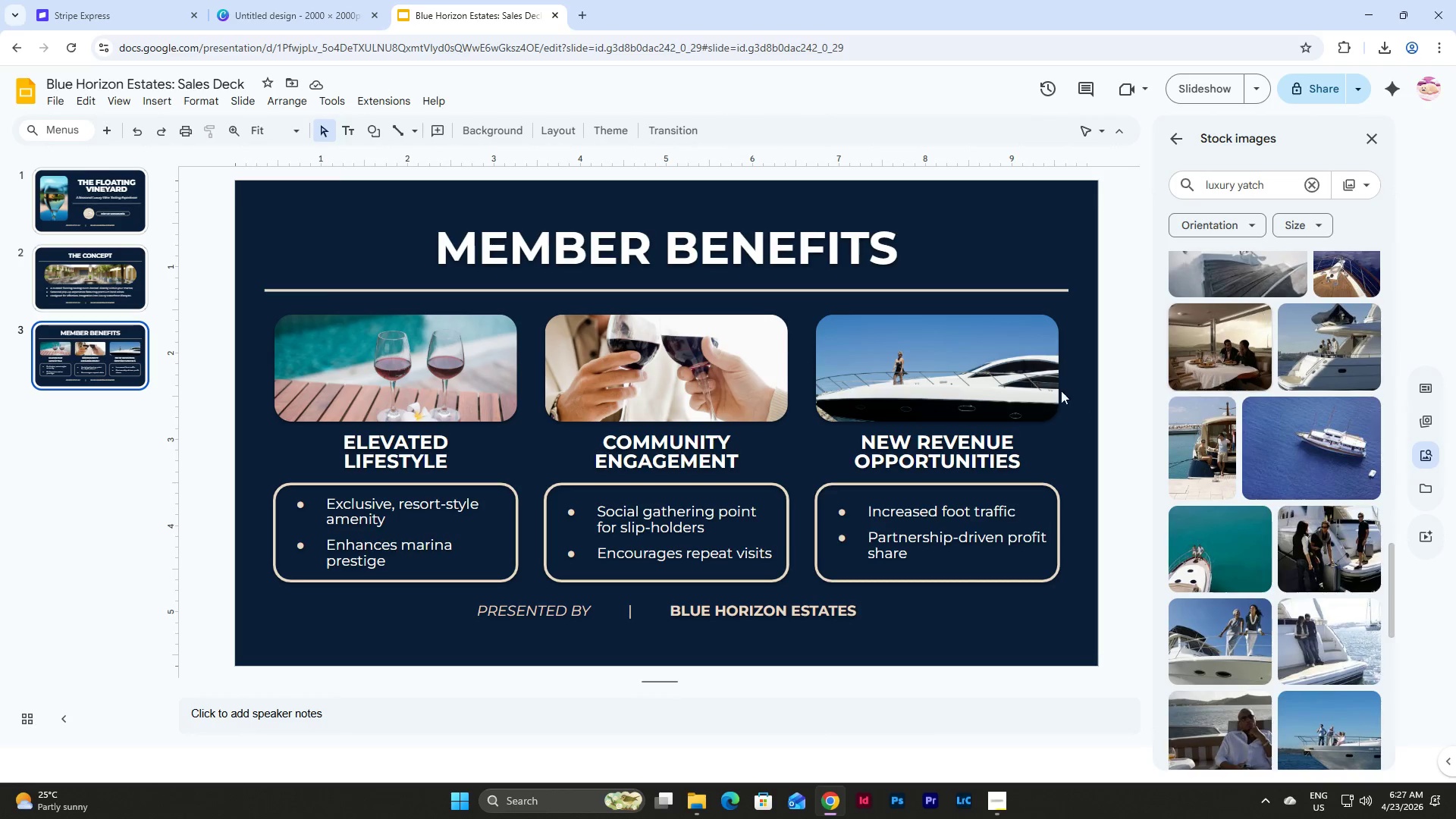 
left_click([943, 368])
 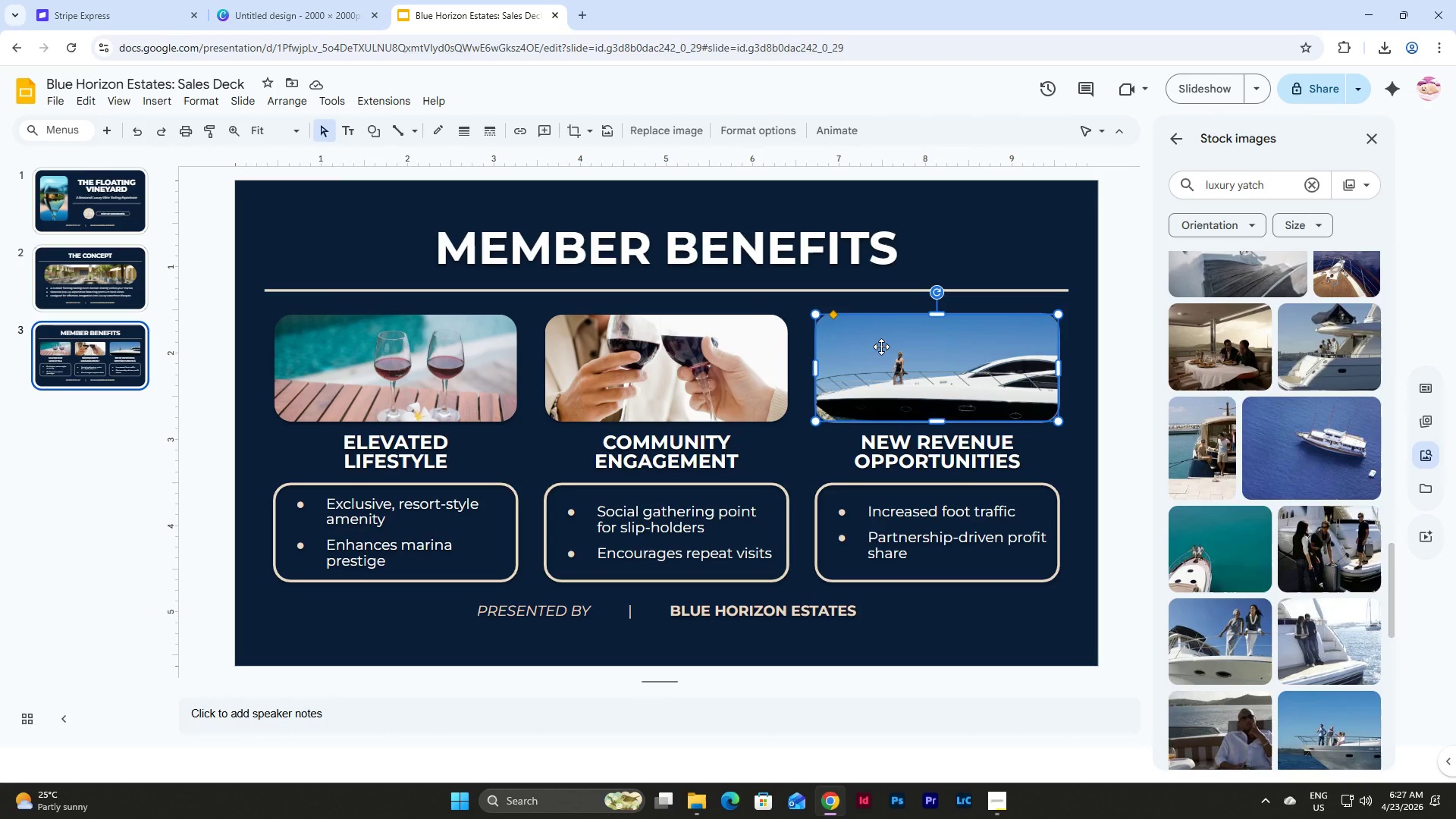 
wait(5.02)
 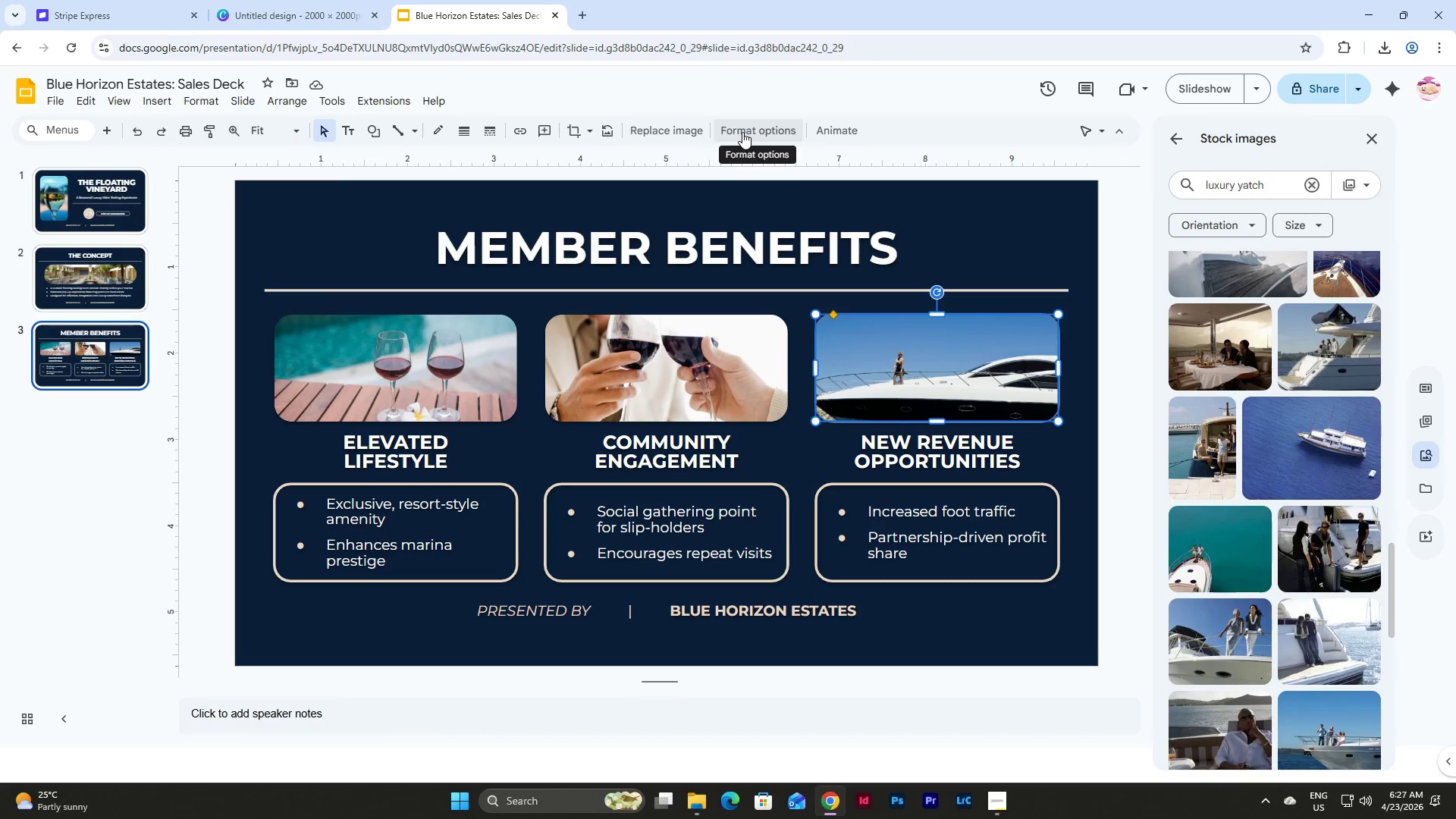 
left_click([645, 365])
 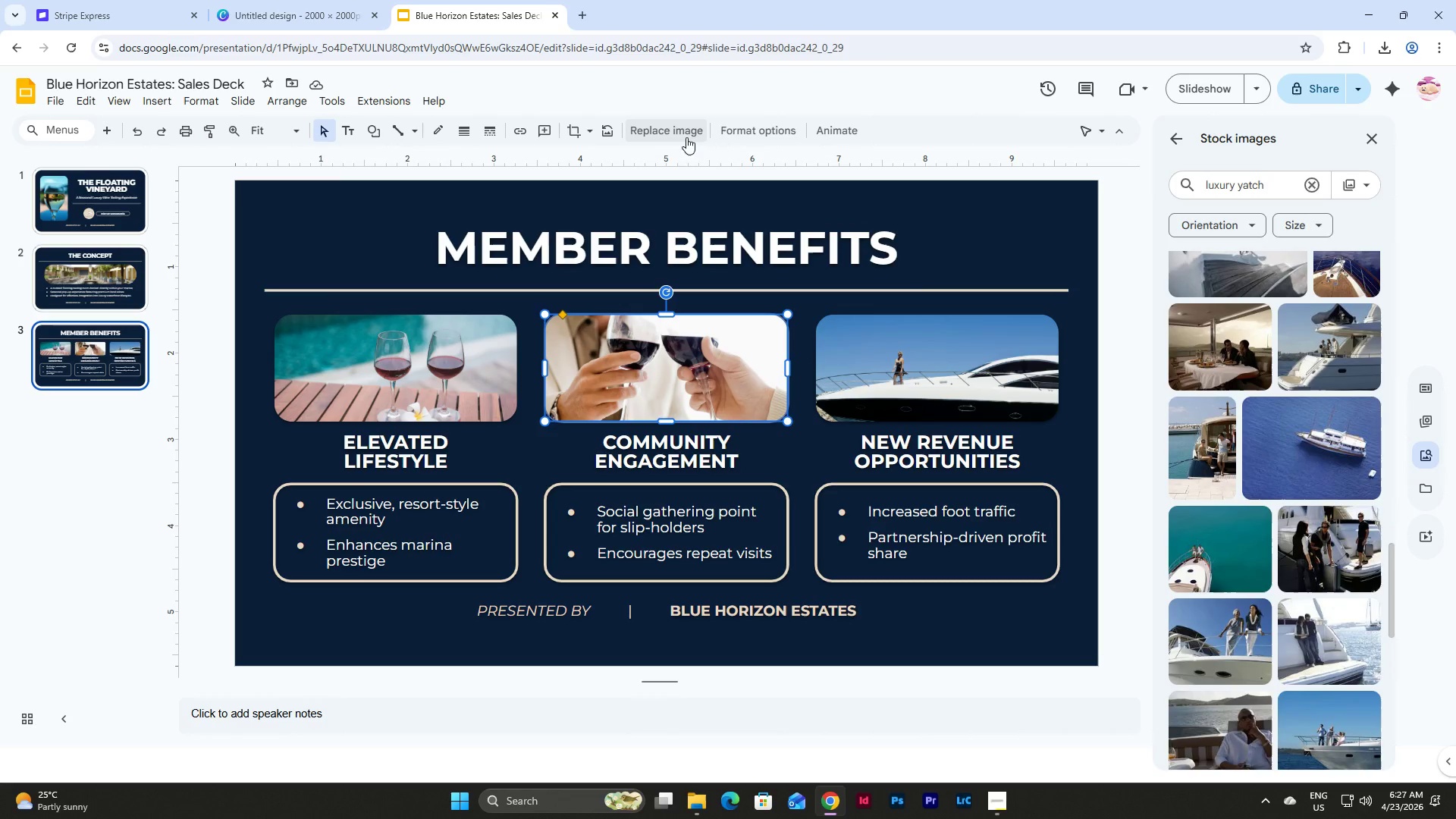 
left_click([686, 137])
 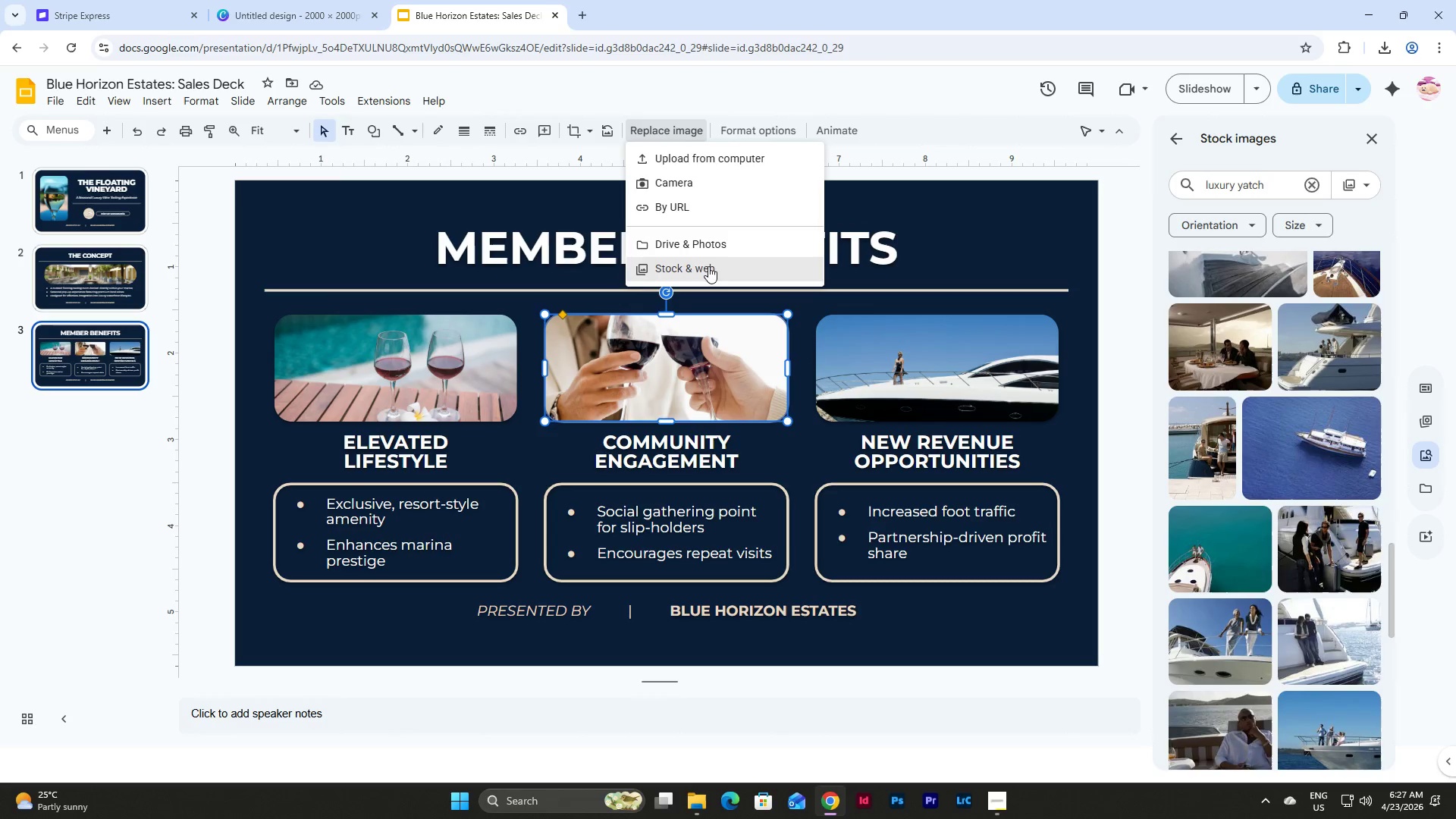 
left_click([708, 261])
 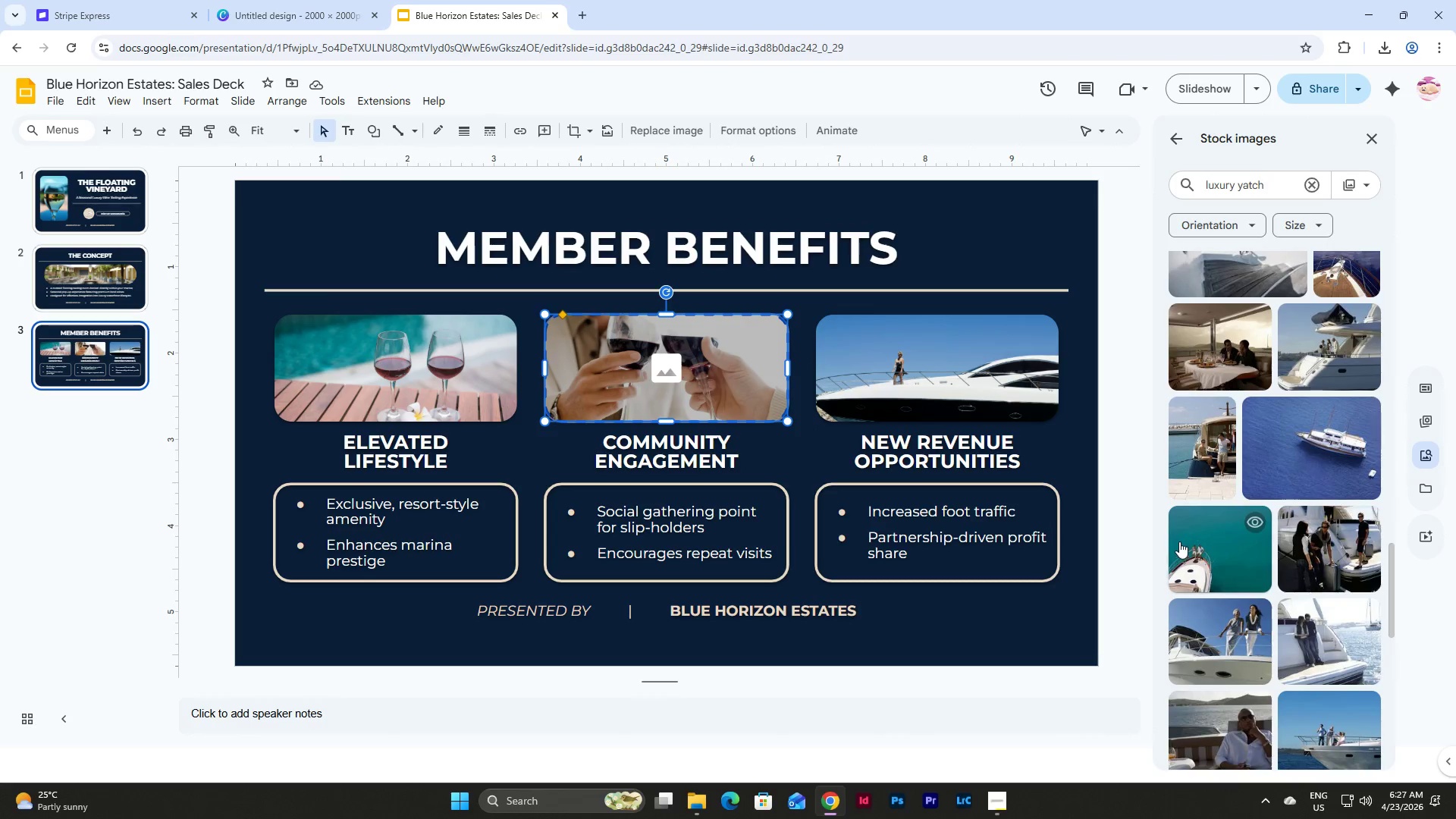 
left_click([1200, 536])
 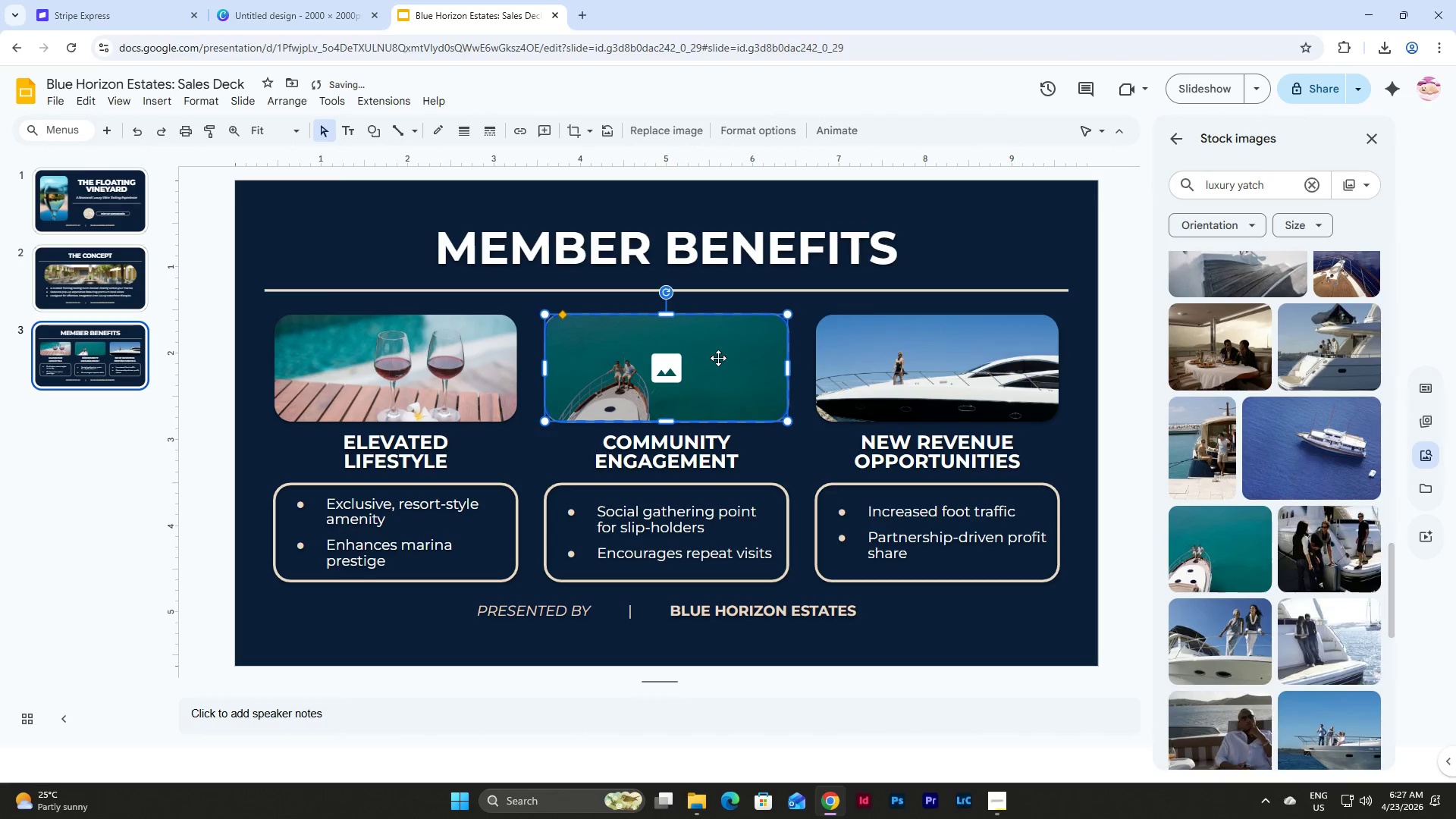 
double_click([718, 358])
 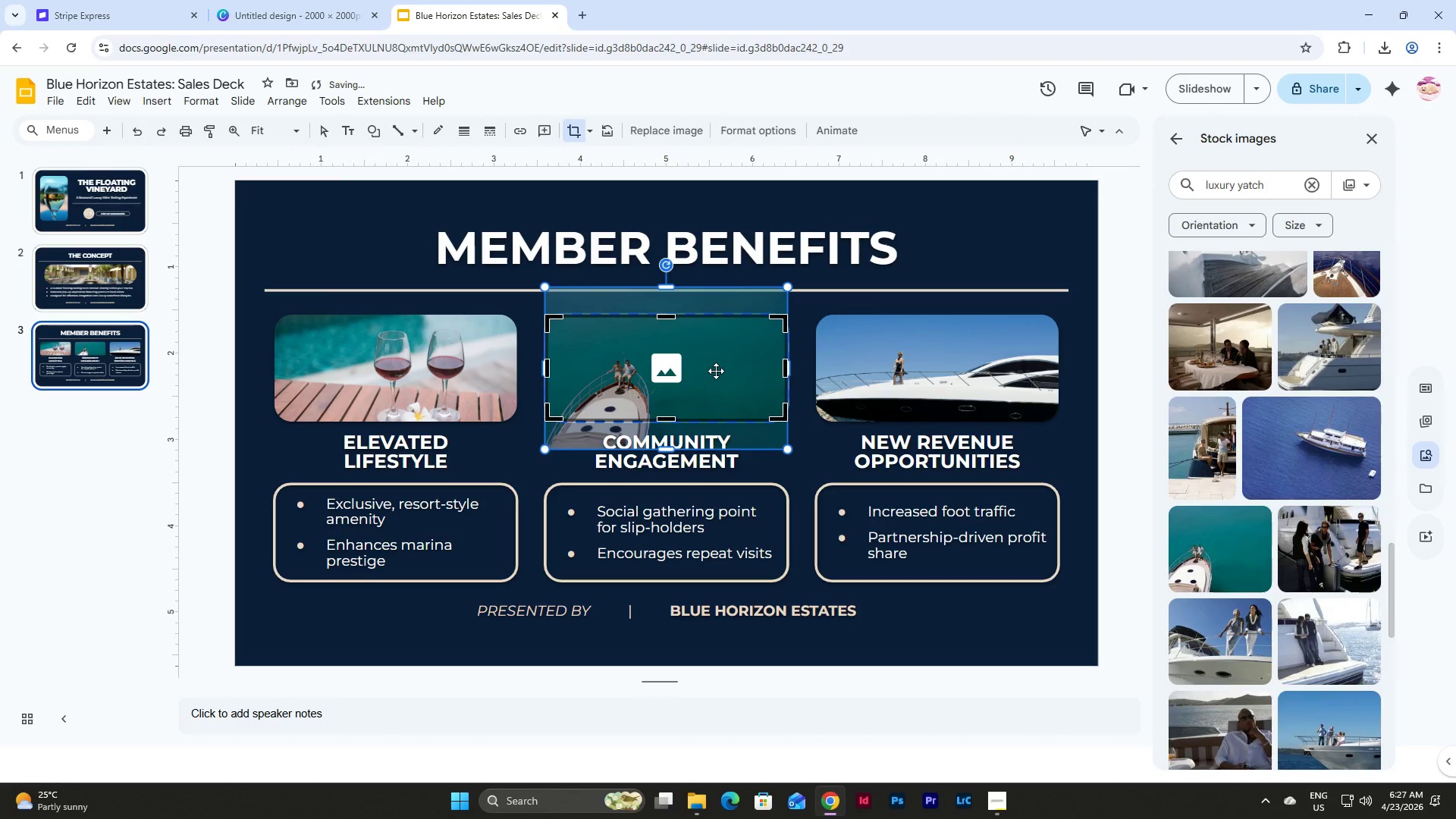 
left_click_drag(start_coordinate=[716, 371], to_coordinate=[716, 354])
 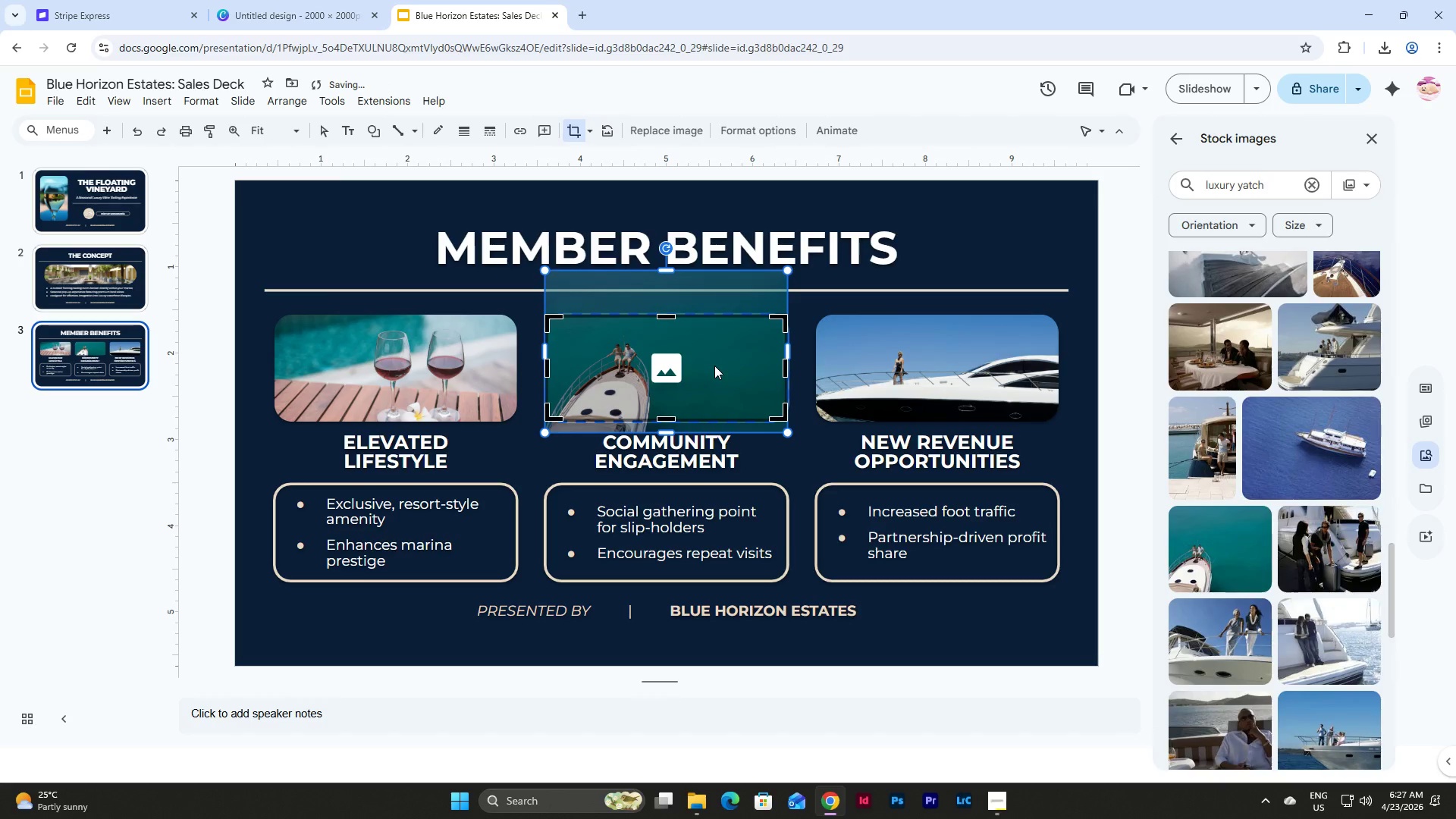 
left_click_drag(start_coordinate=[714, 366], to_coordinate=[714, 356])
 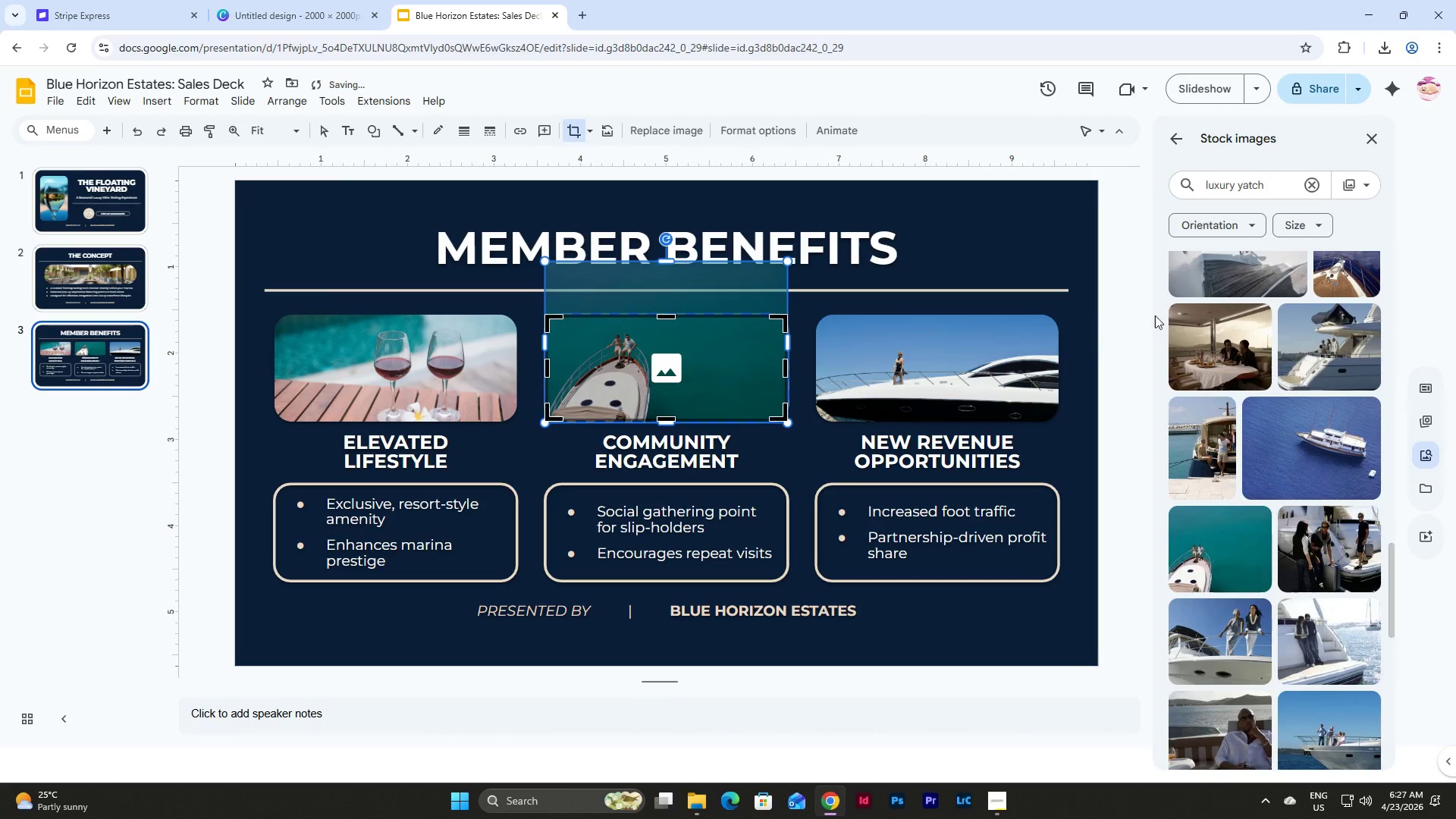 
wait(5.55)
 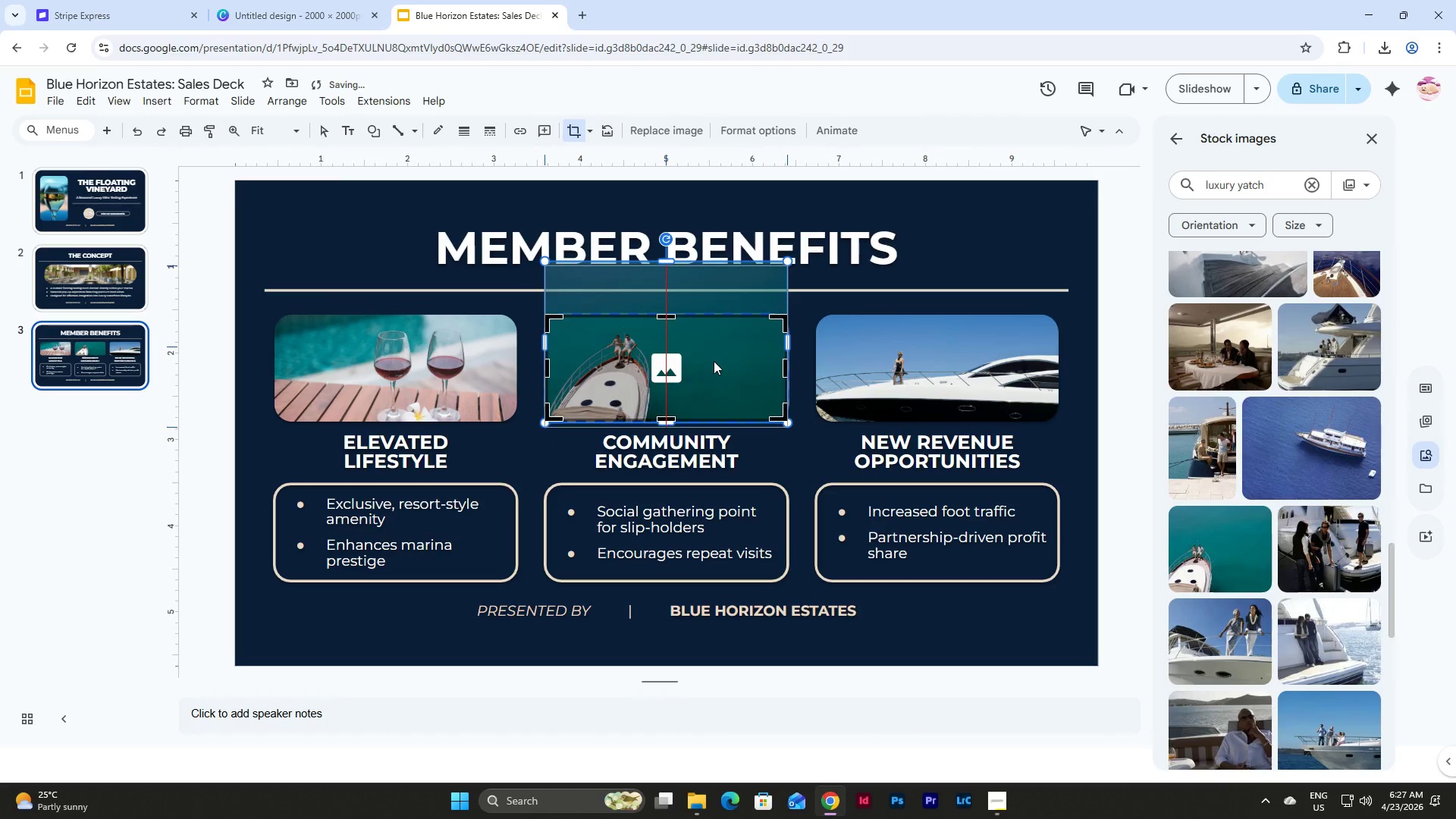 
left_click([726, 119])
 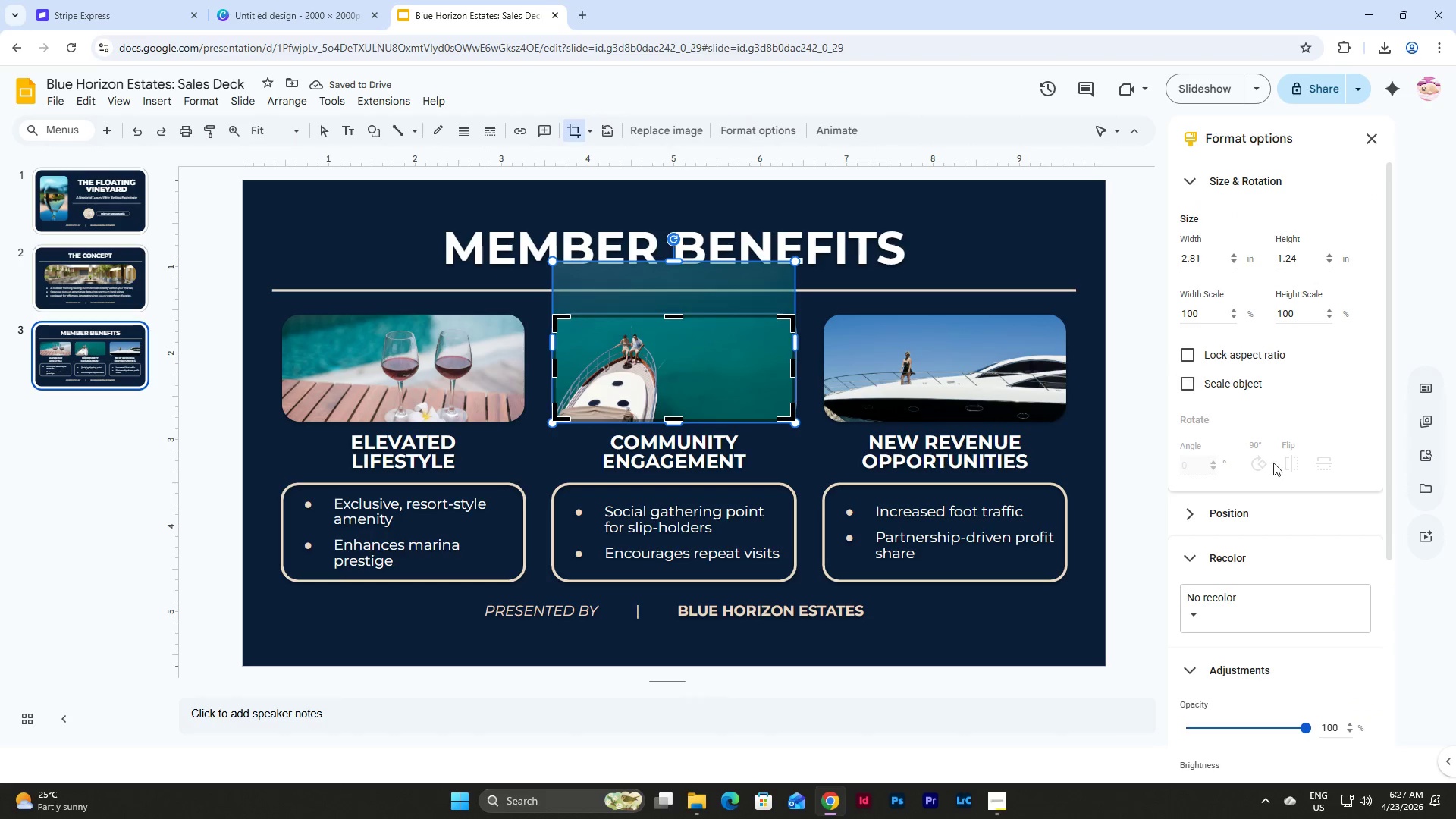 
scroll: coordinate [1272, 491], scroll_direction: up, amount: 3.0
 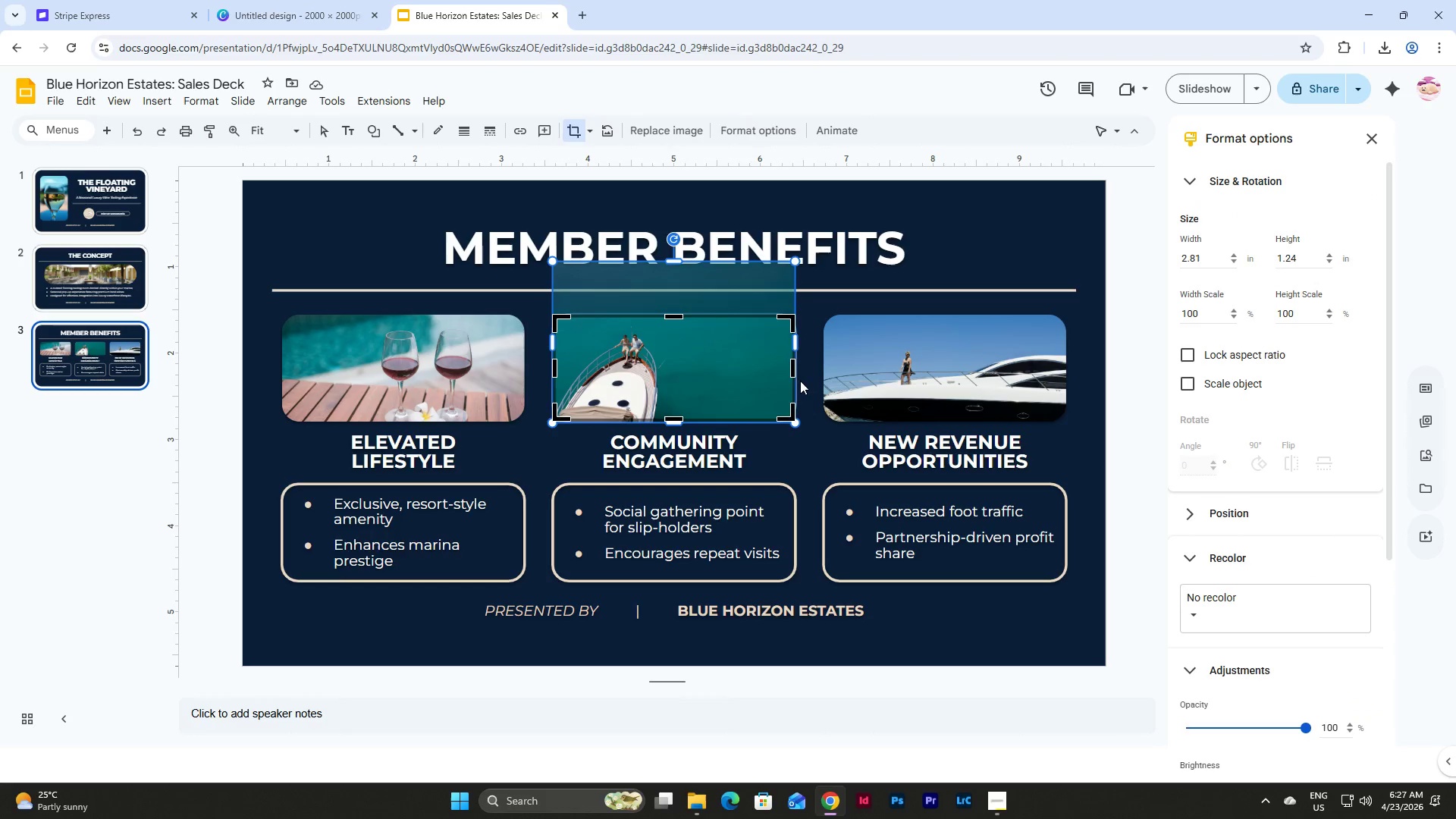 
left_click([730, 368])
 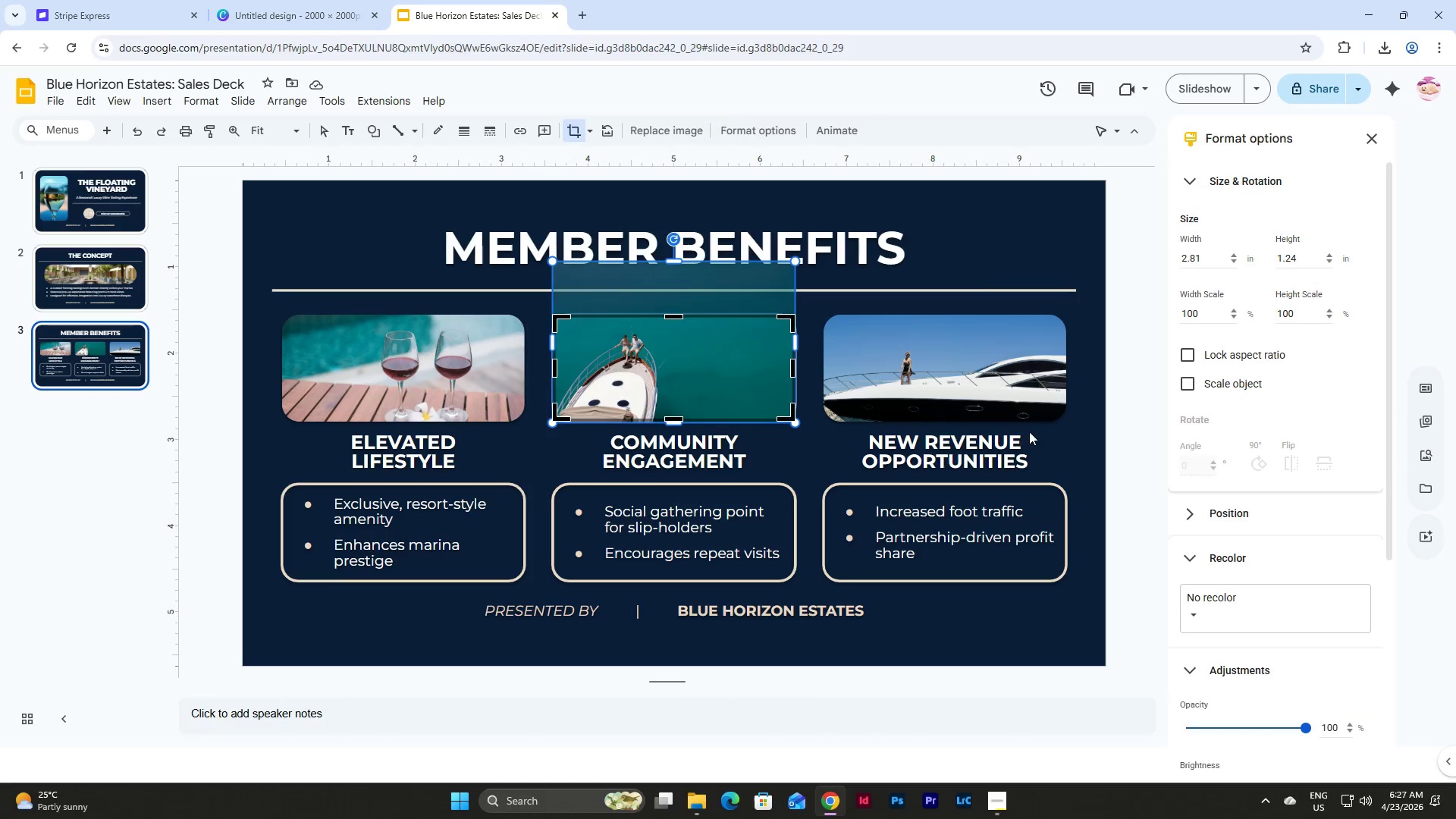 
left_click([1077, 434])
 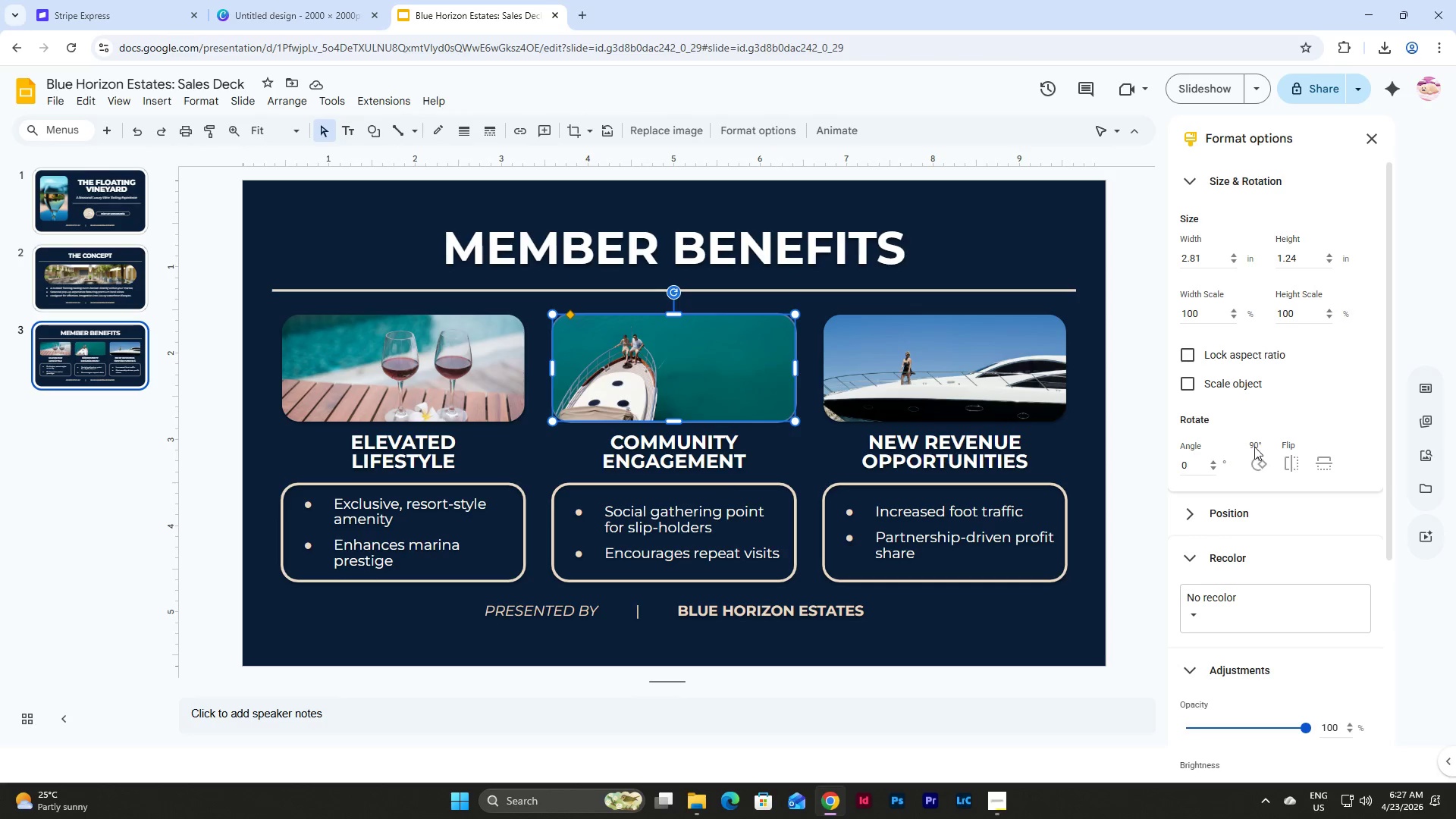 
left_click([1288, 460])
 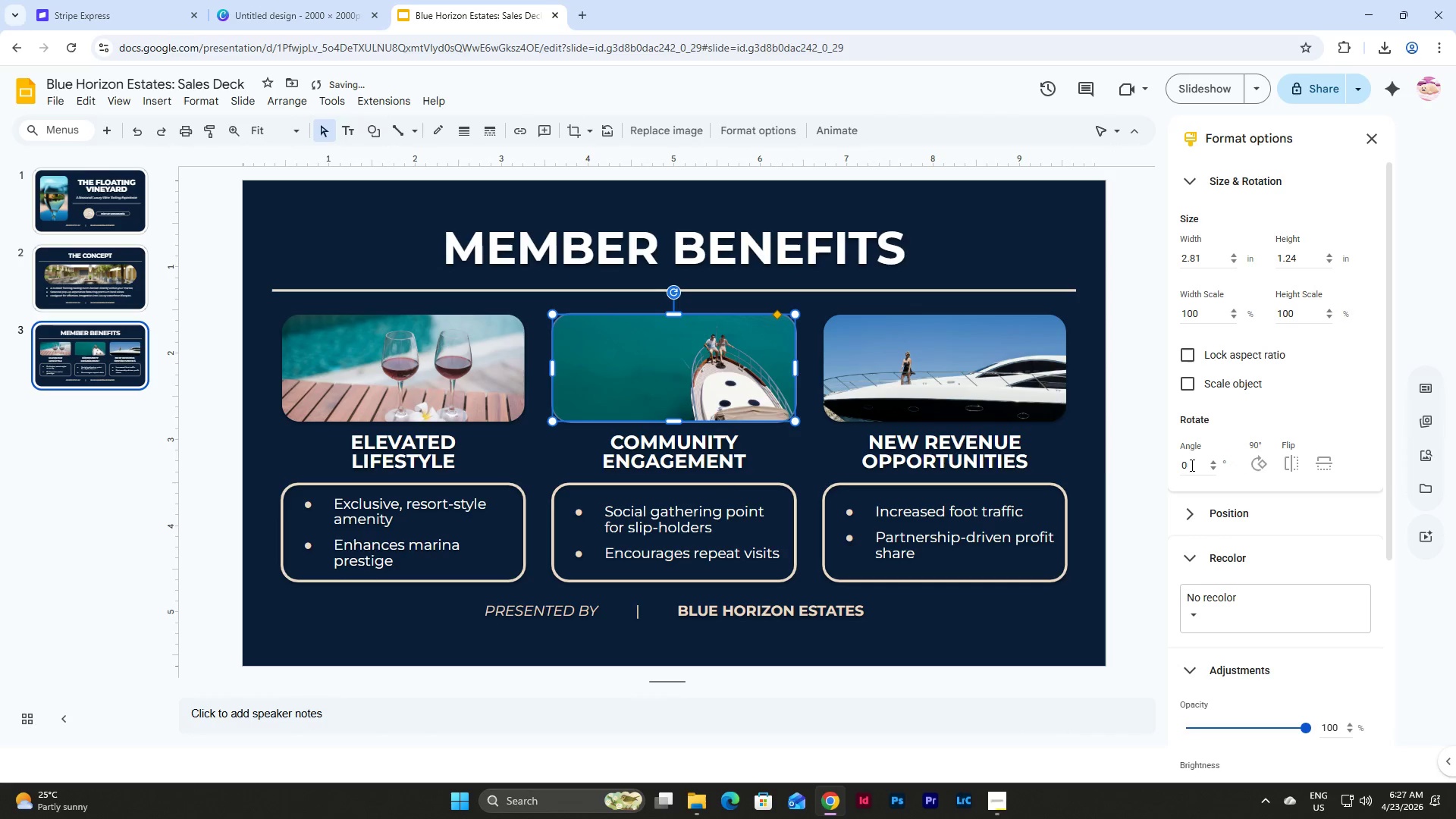 
left_click([1089, 442])
 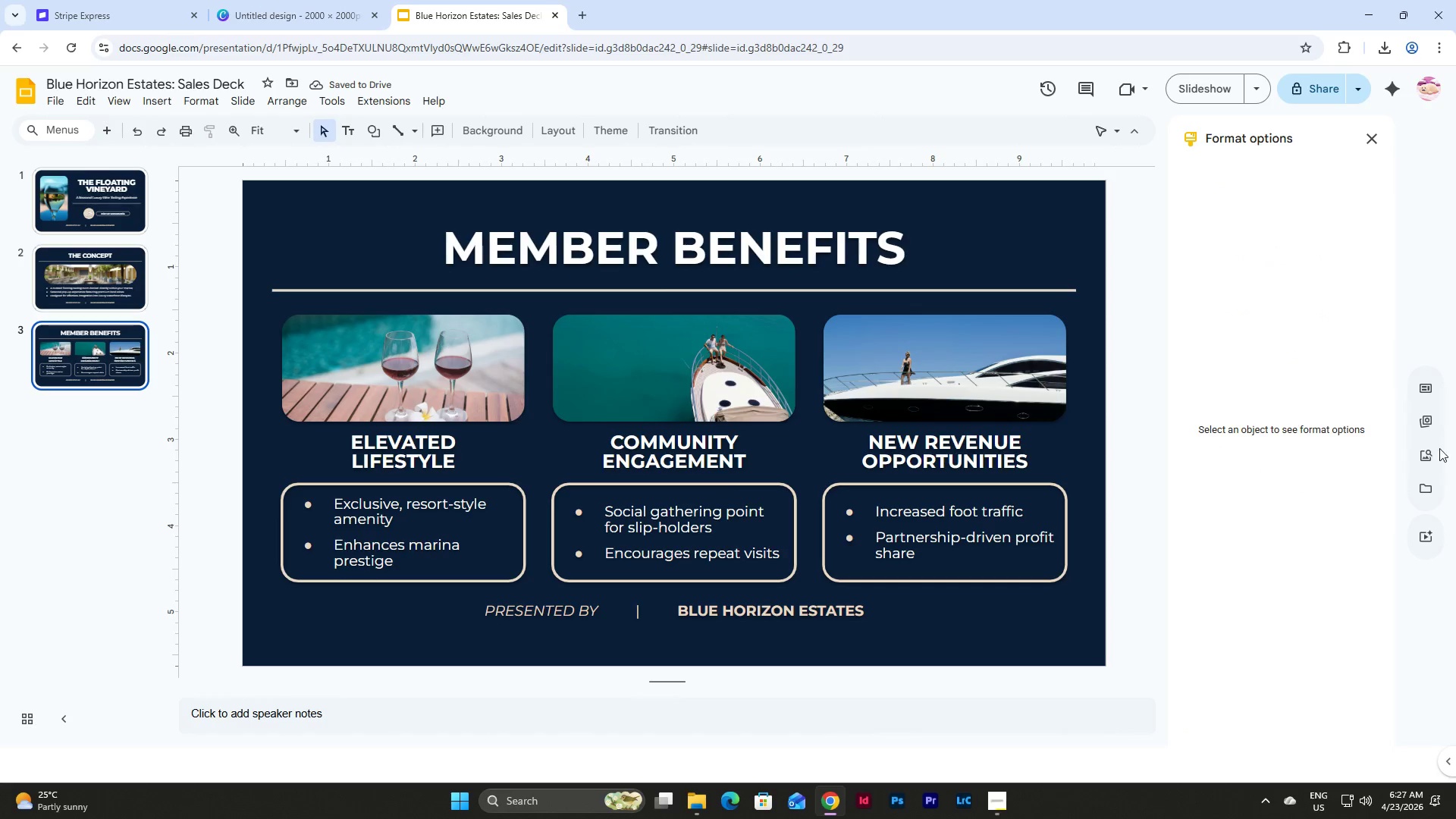 
scroll: coordinate [1262, 450], scroll_direction: down, amount: 4.0
 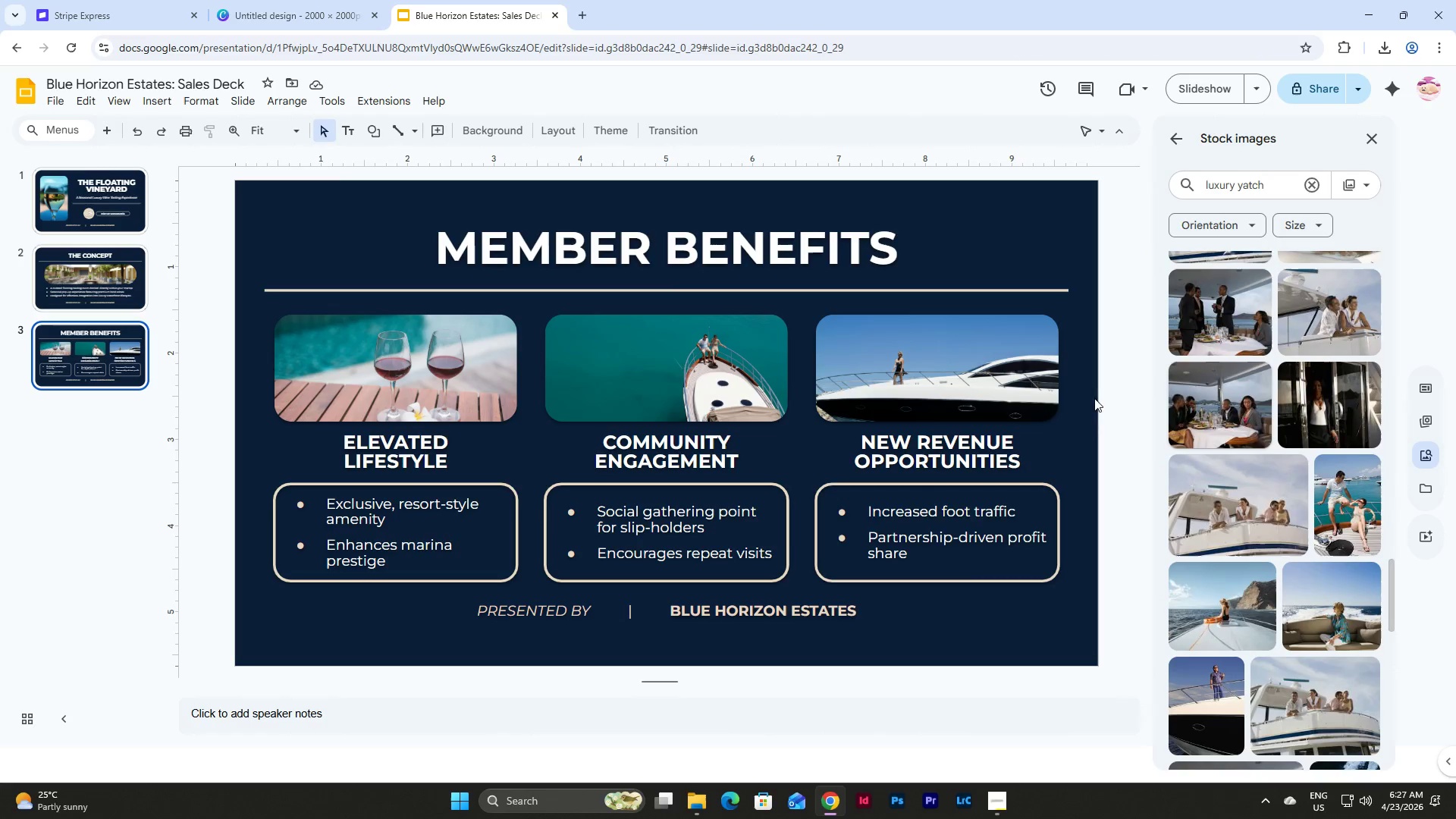 
left_click([735, 375])
 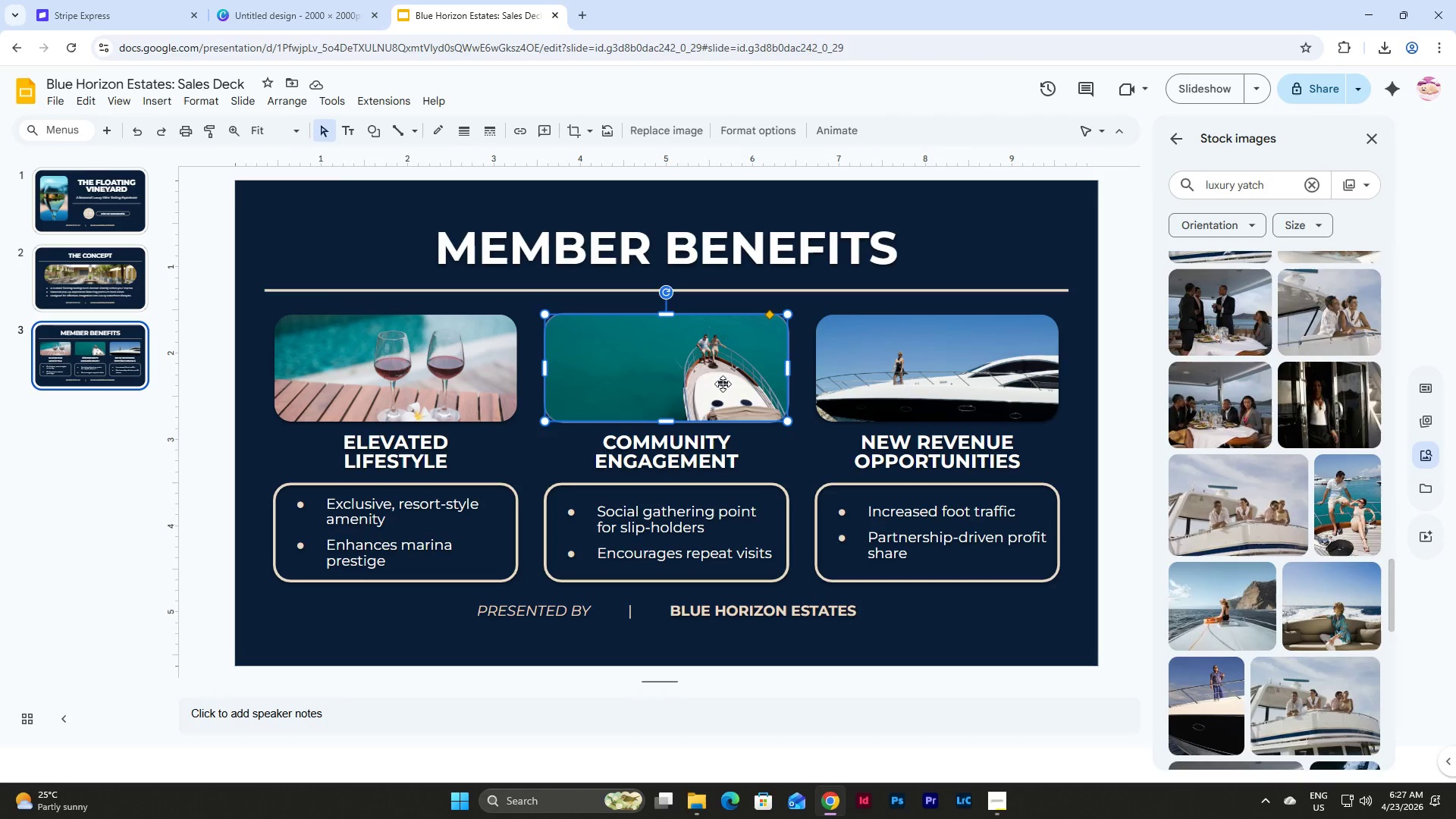 
wait(5.97)
 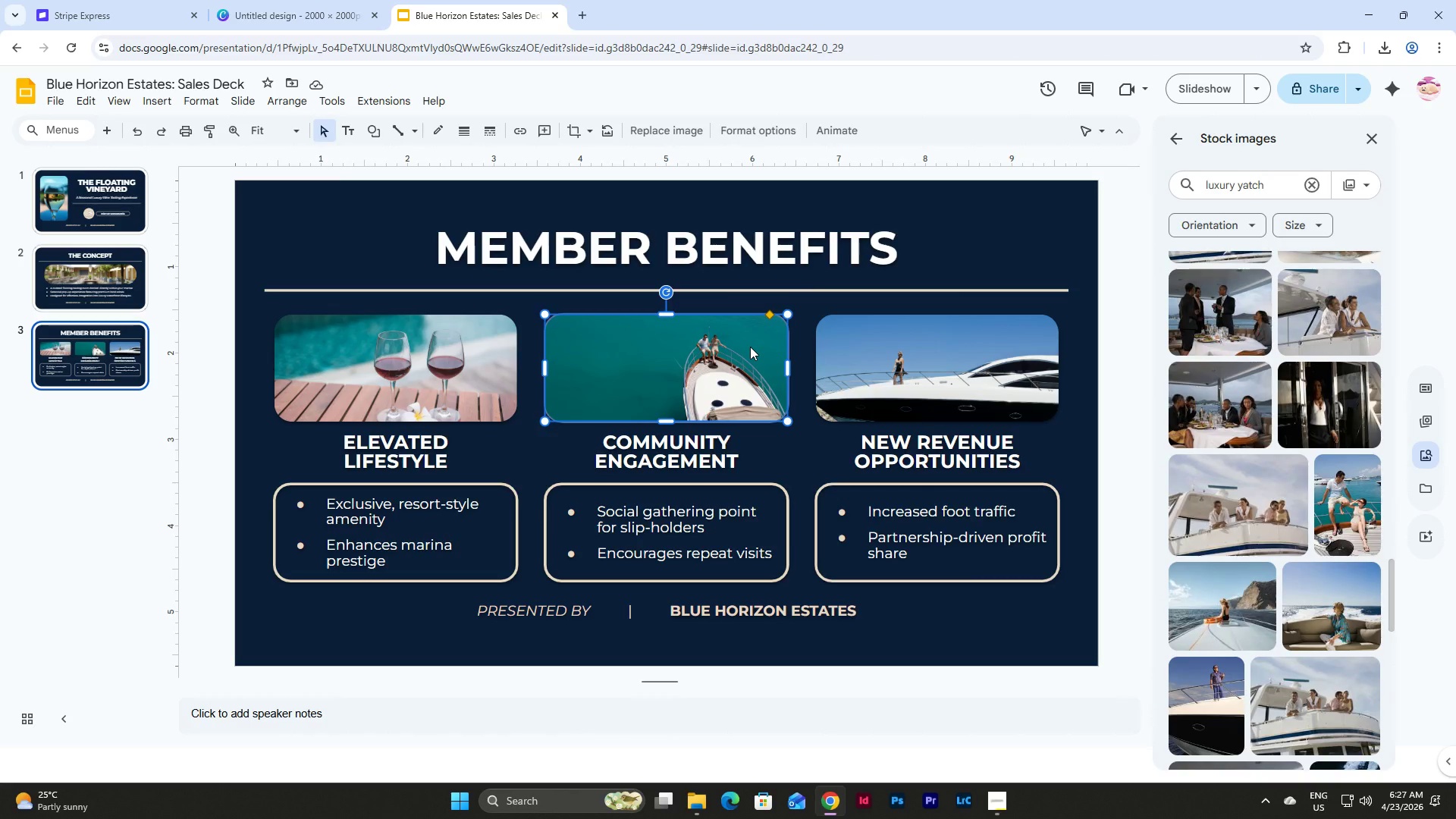 
left_click([668, 130])
 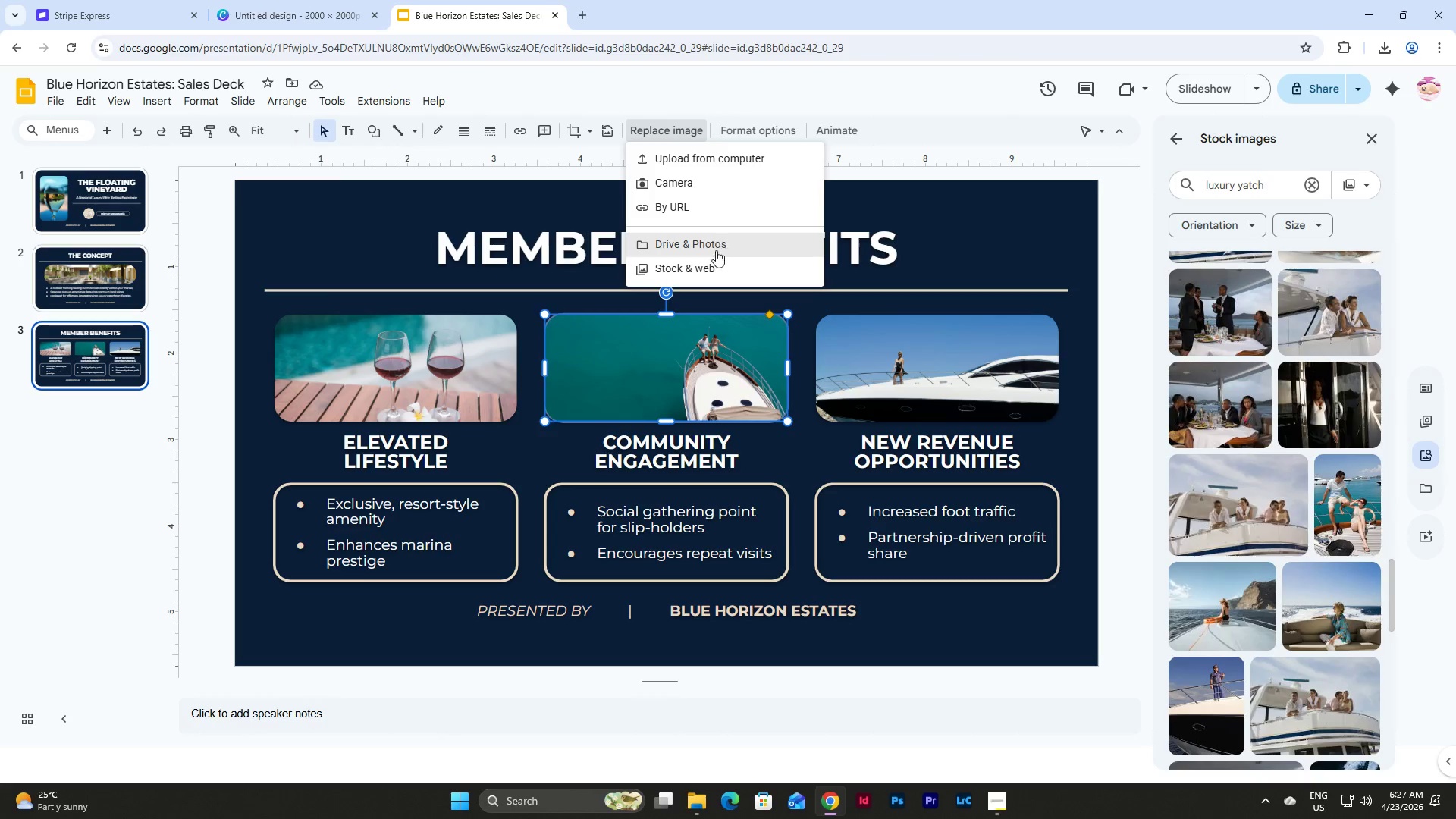 
left_click([714, 265])
 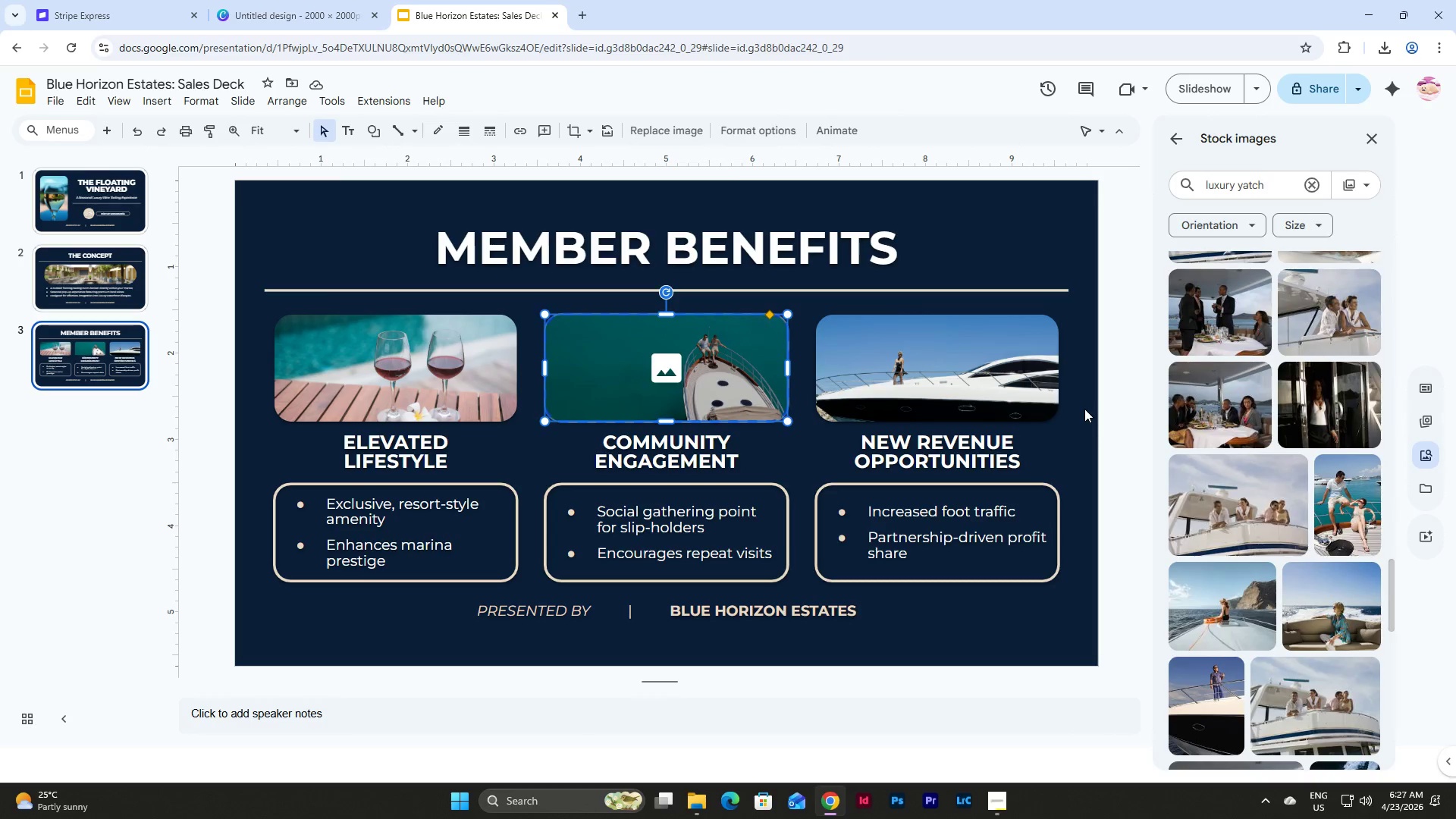 
double_click([960, 356])
 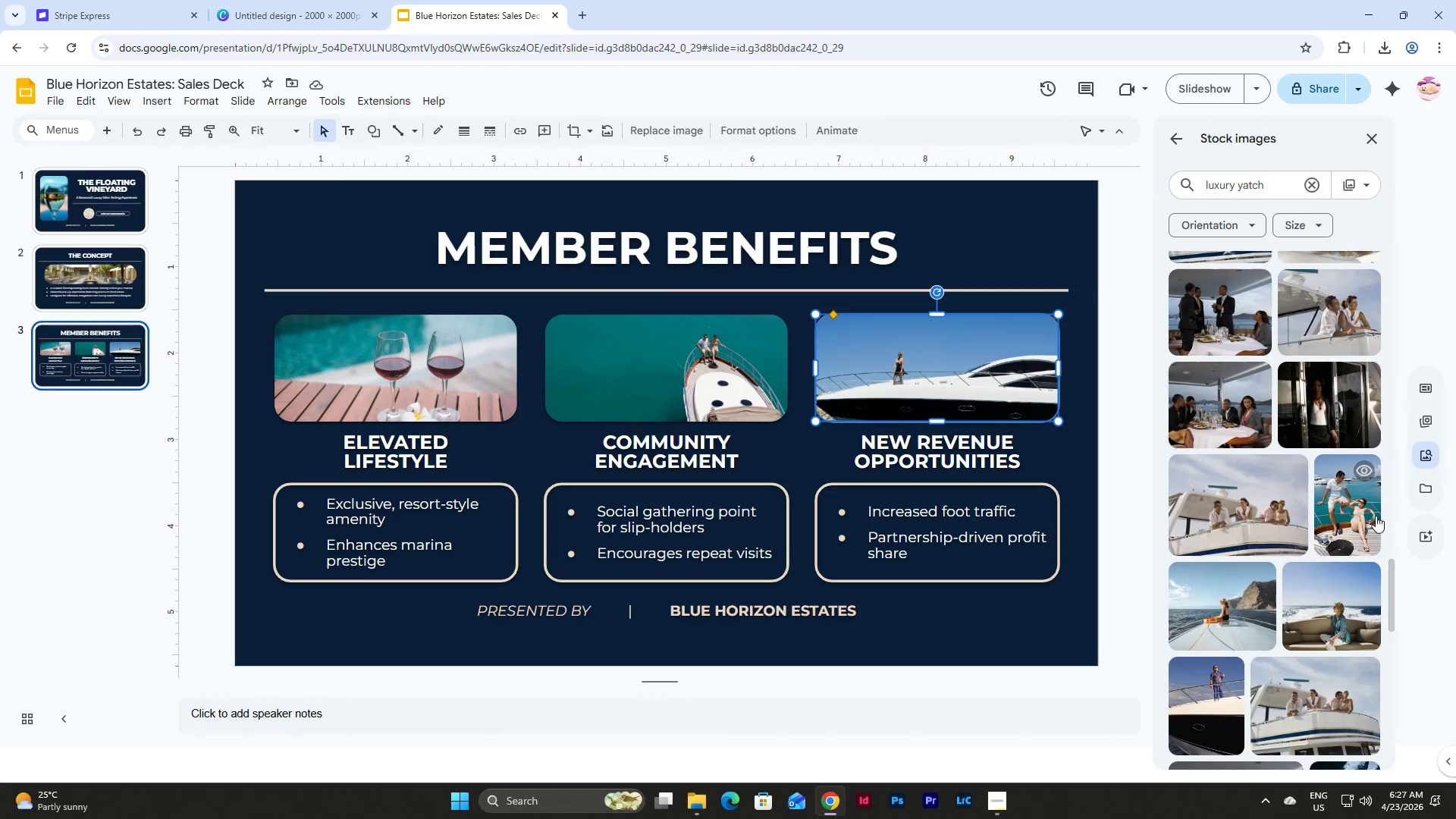 
scroll: coordinate [1274, 488], scroll_direction: down, amount: 14.0
 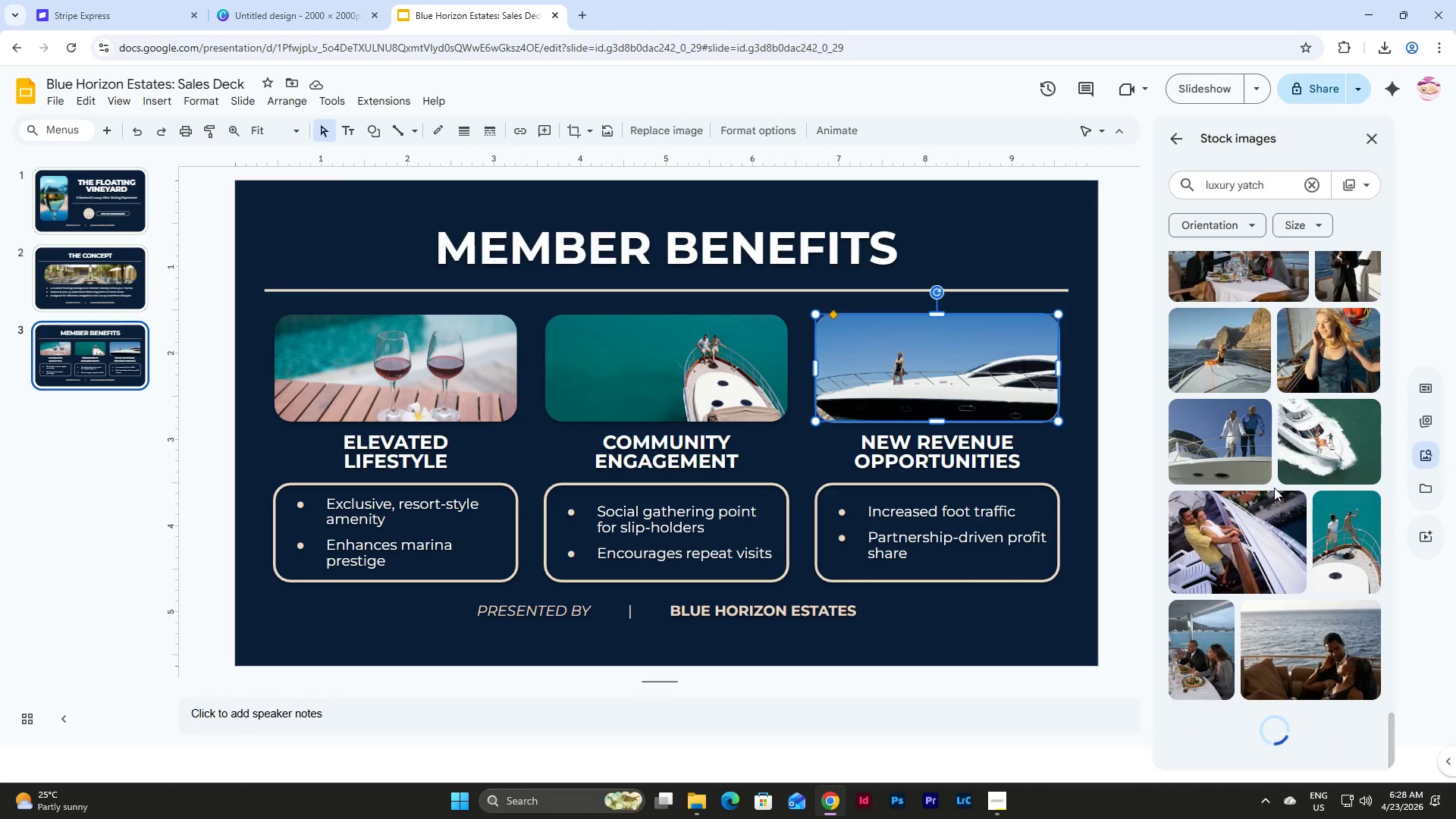 
scroll: coordinate [1274, 488], scroll_direction: up, amount: 59.0
 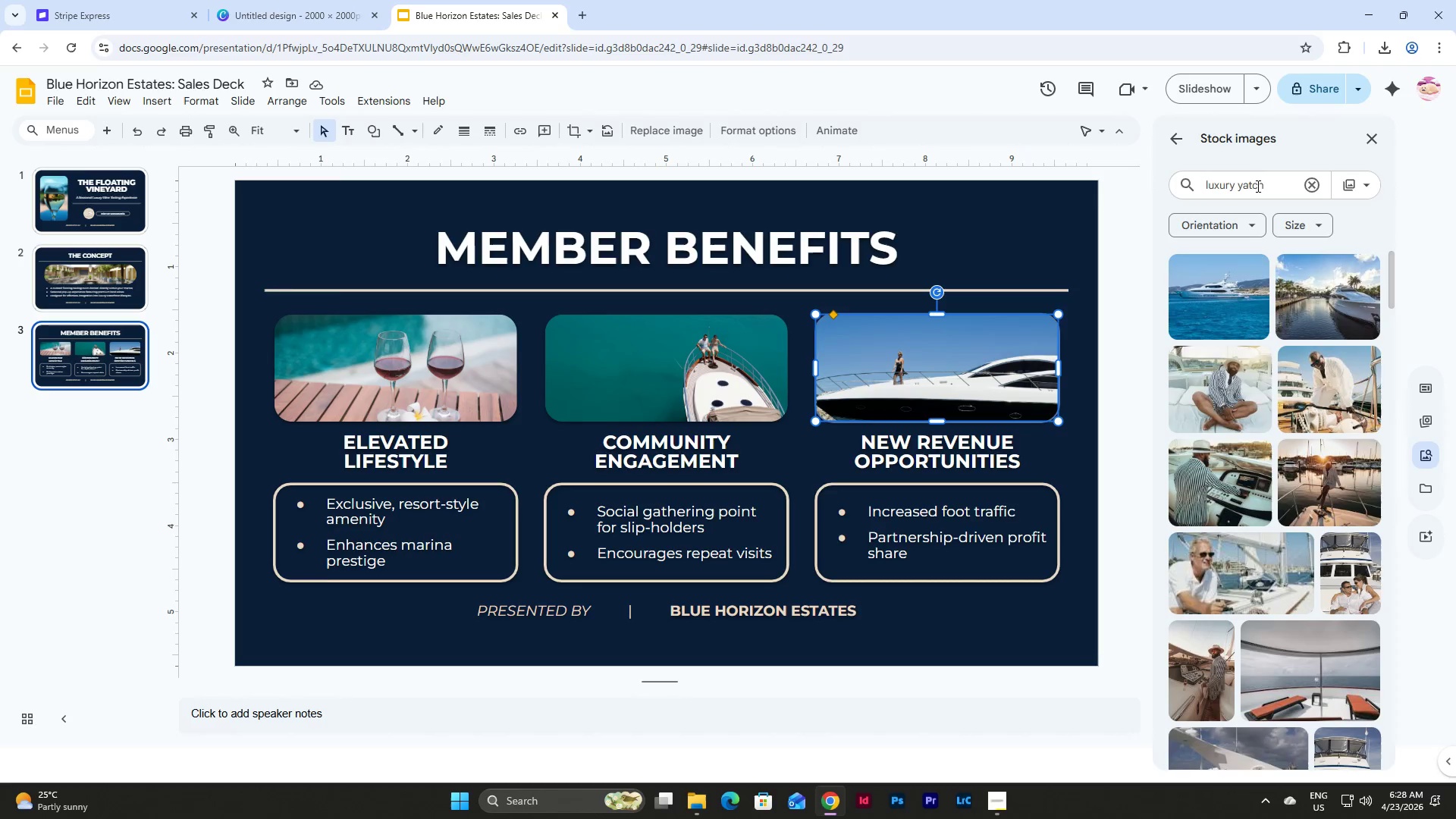 
left_click_drag(start_coordinate=[1266, 186], to_coordinate=[1238, 187])
 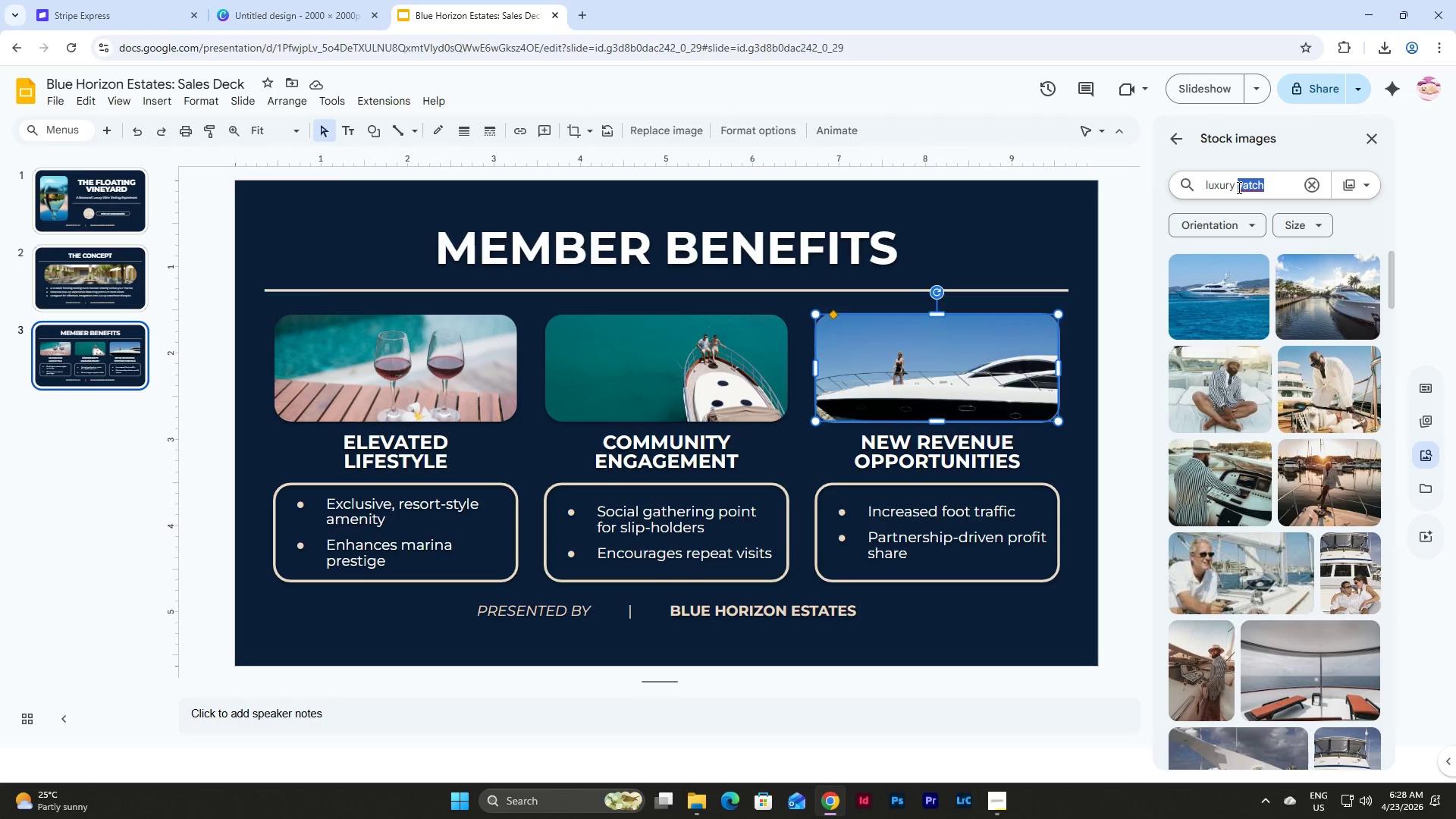 
type(gatherting )
key(Backspace)
key(Backspace)
key(Backspace)
key(Backspace)
key(Backspace)
type(ing ocean)
 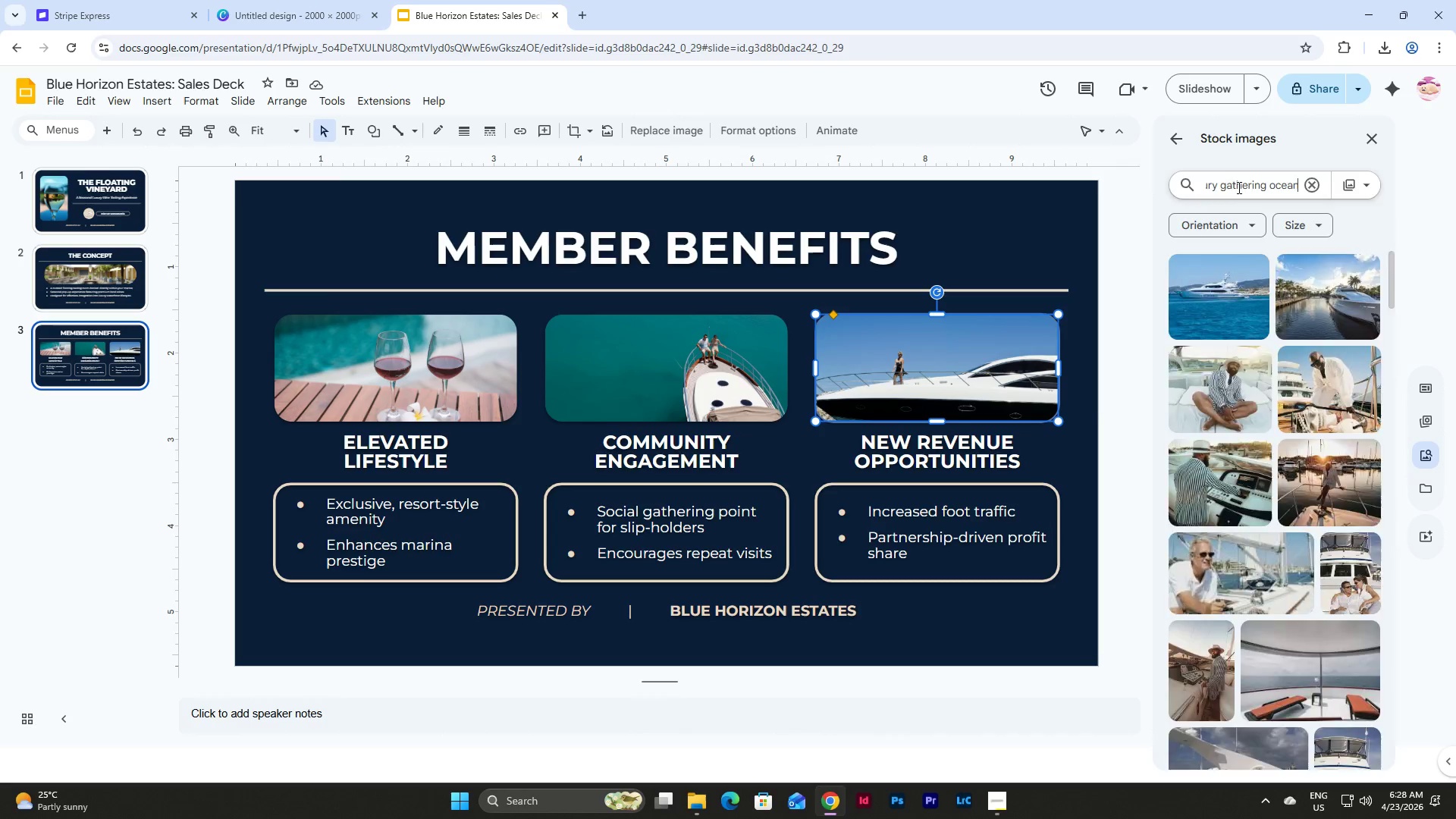 
key(Enter)
 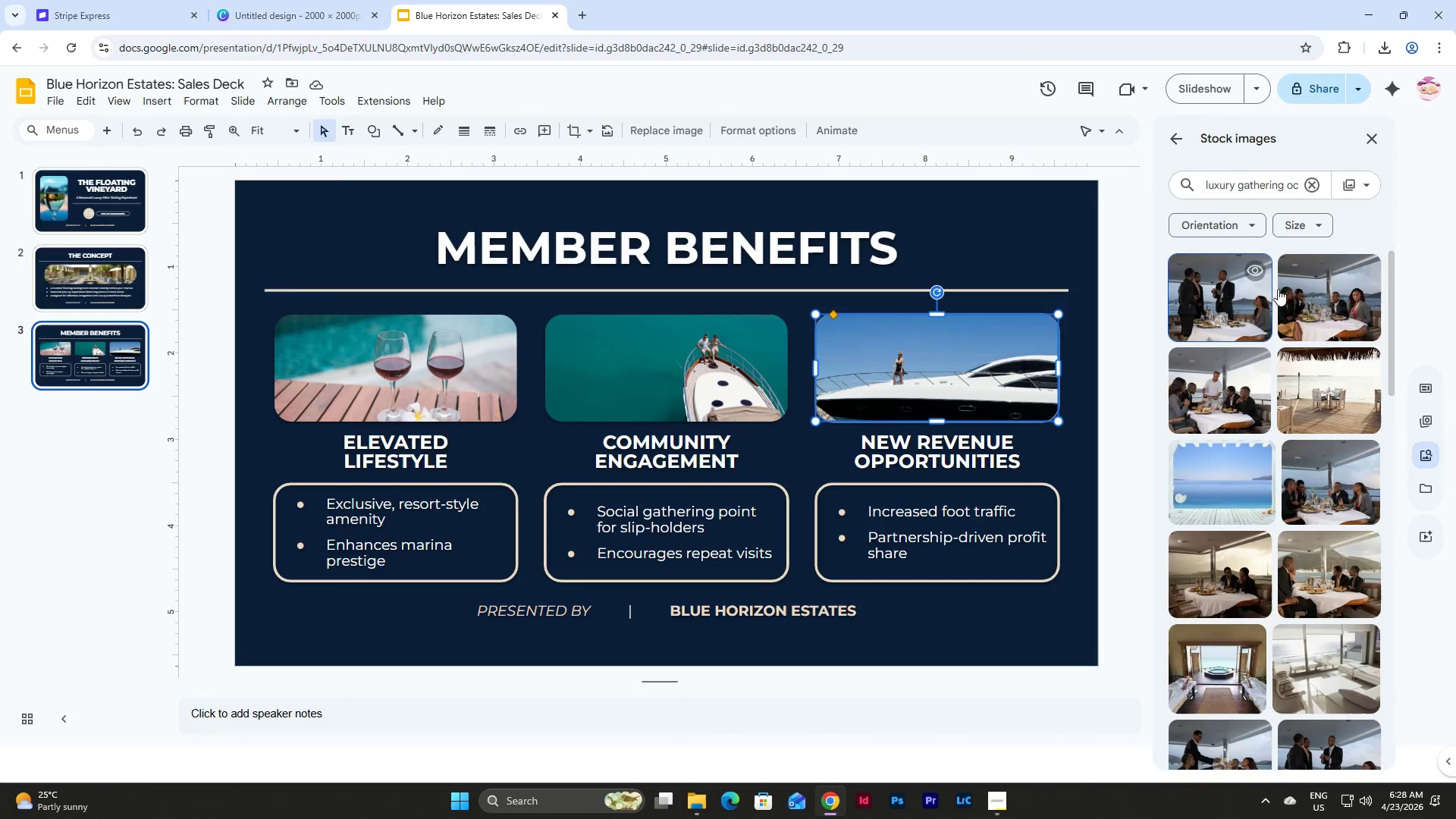 
scroll: coordinate [1292, 479], scroll_direction: down, amount: 5.0
 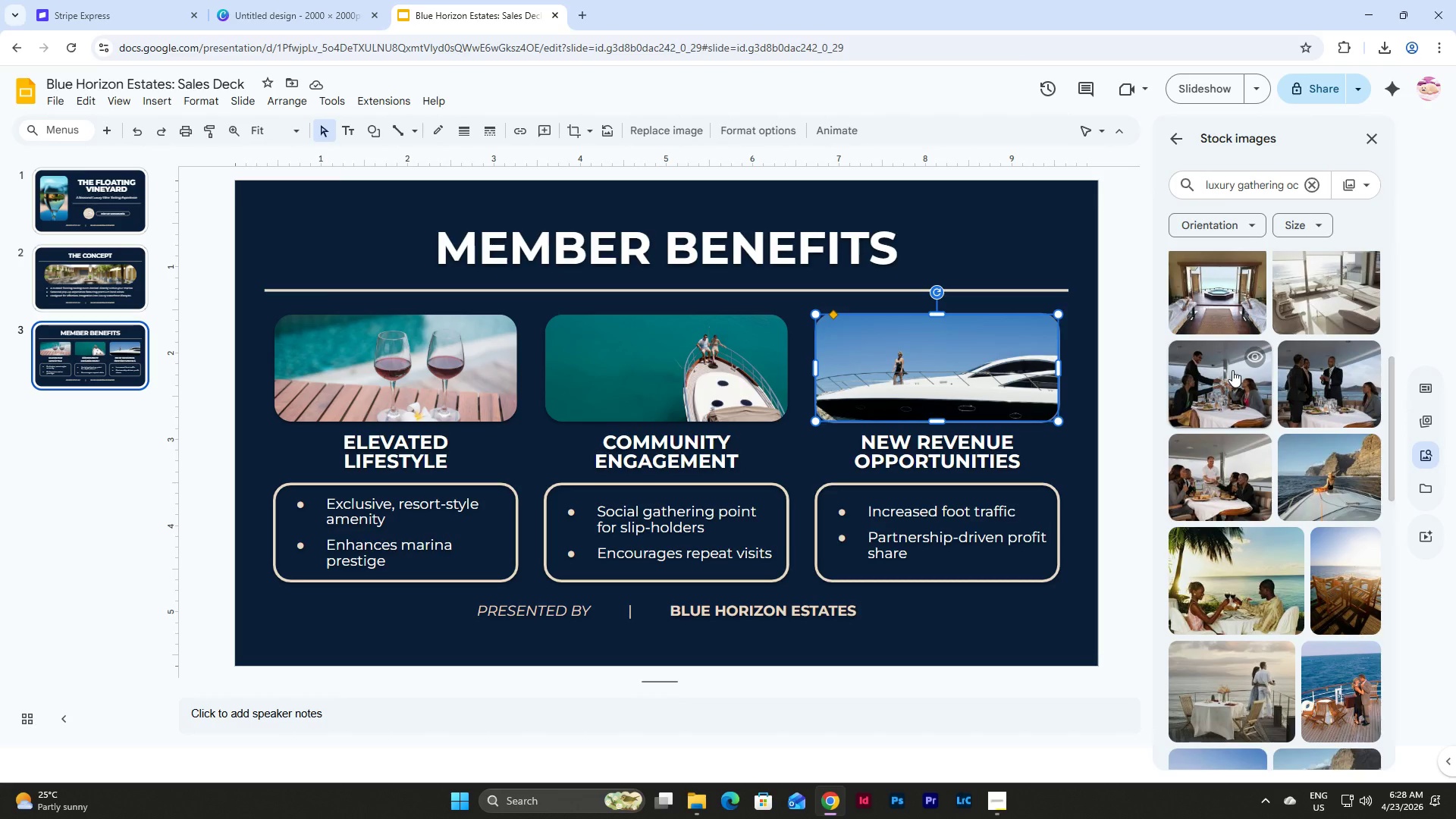 
left_click([902, 367])
 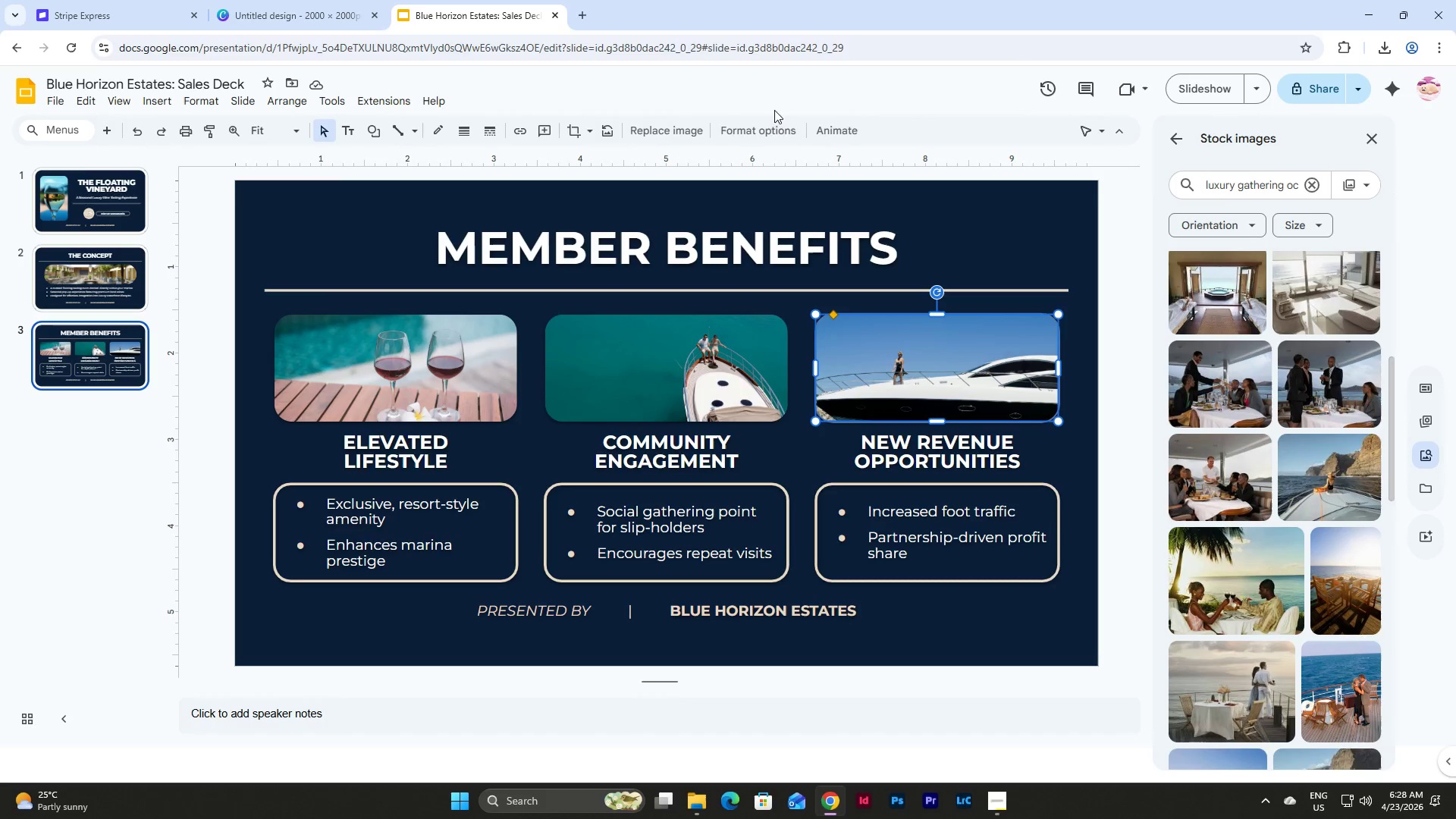 
left_click([773, 128])
 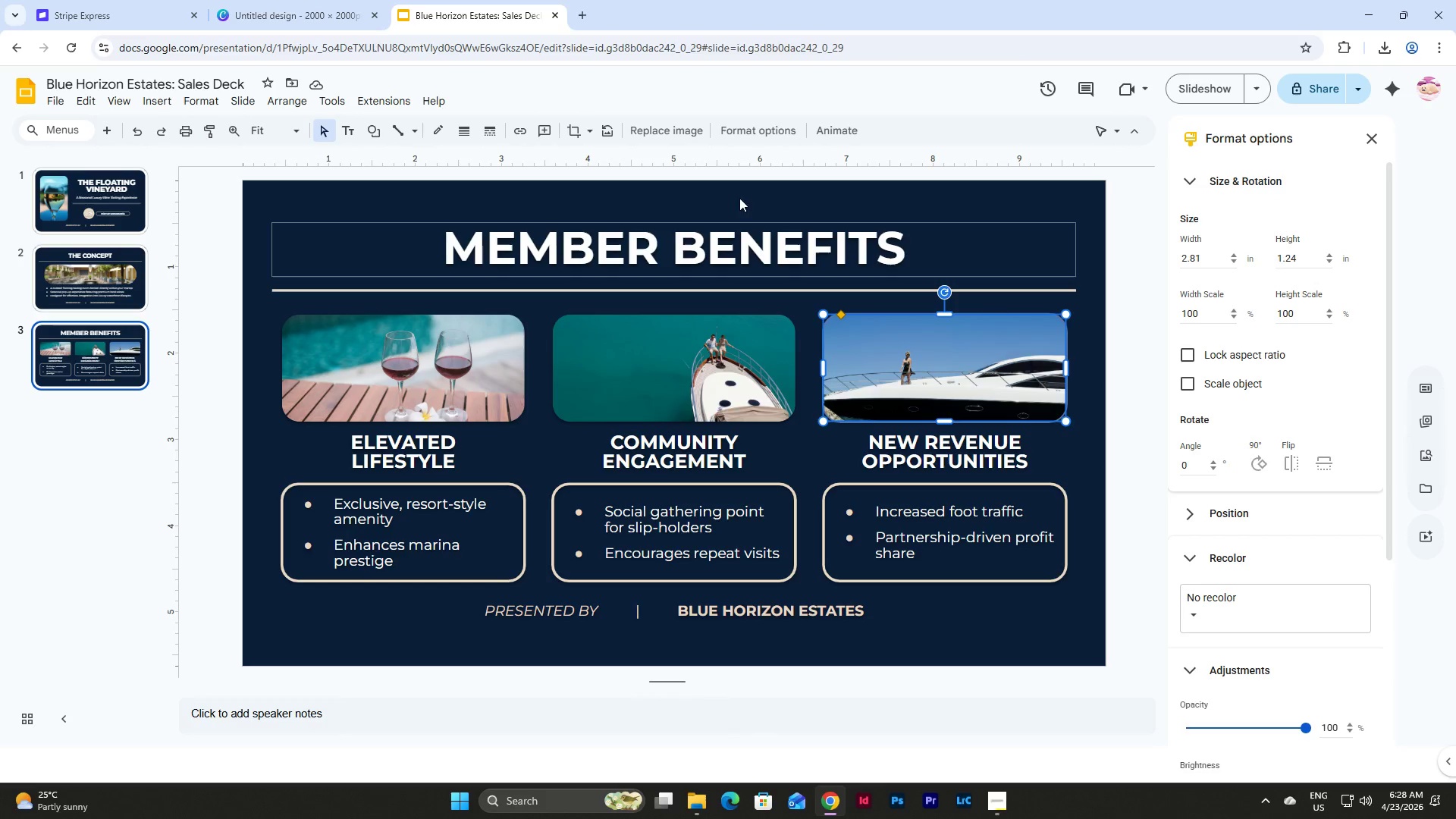 
left_click([757, 135])
 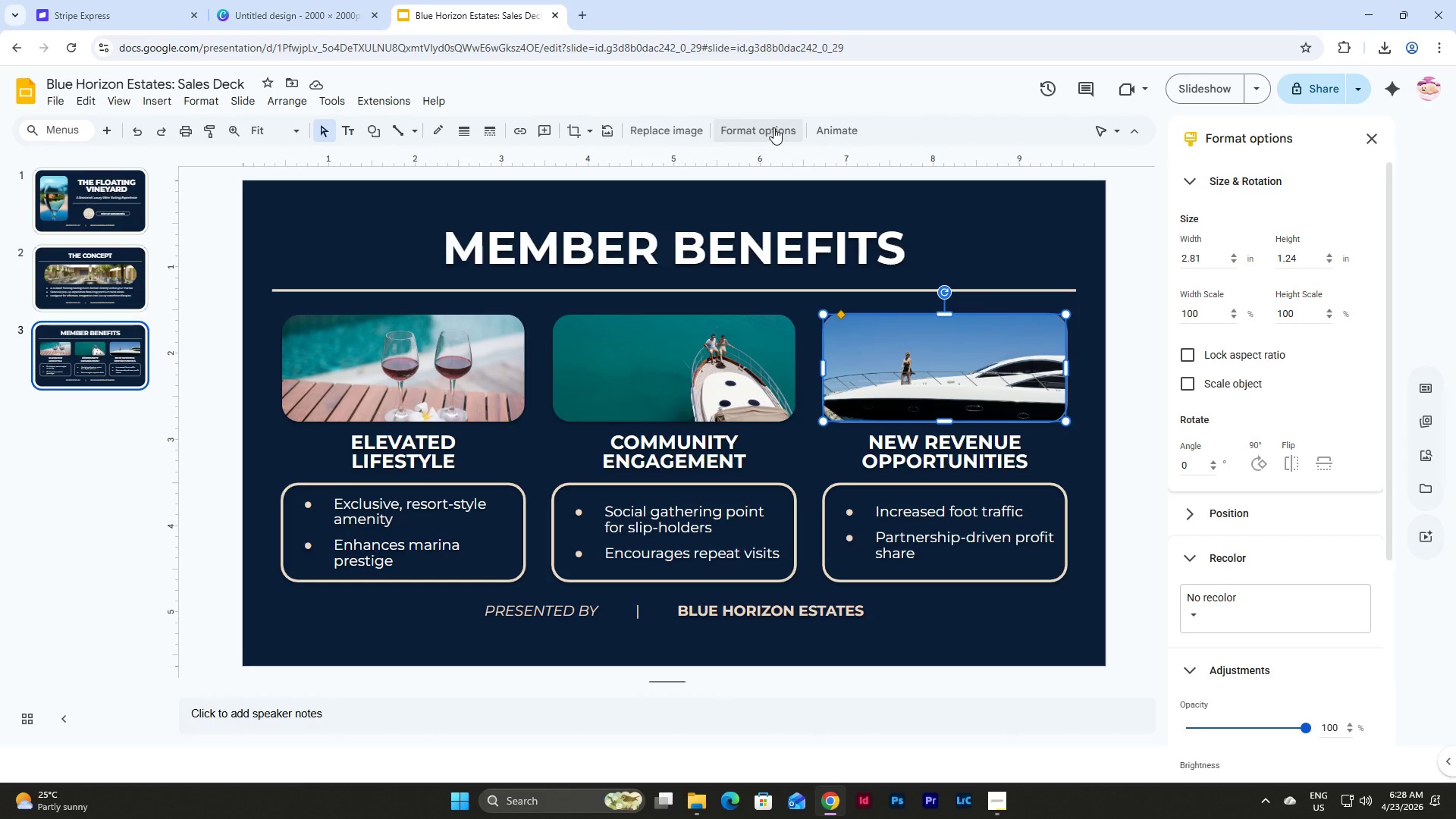 
left_click([685, 132])
 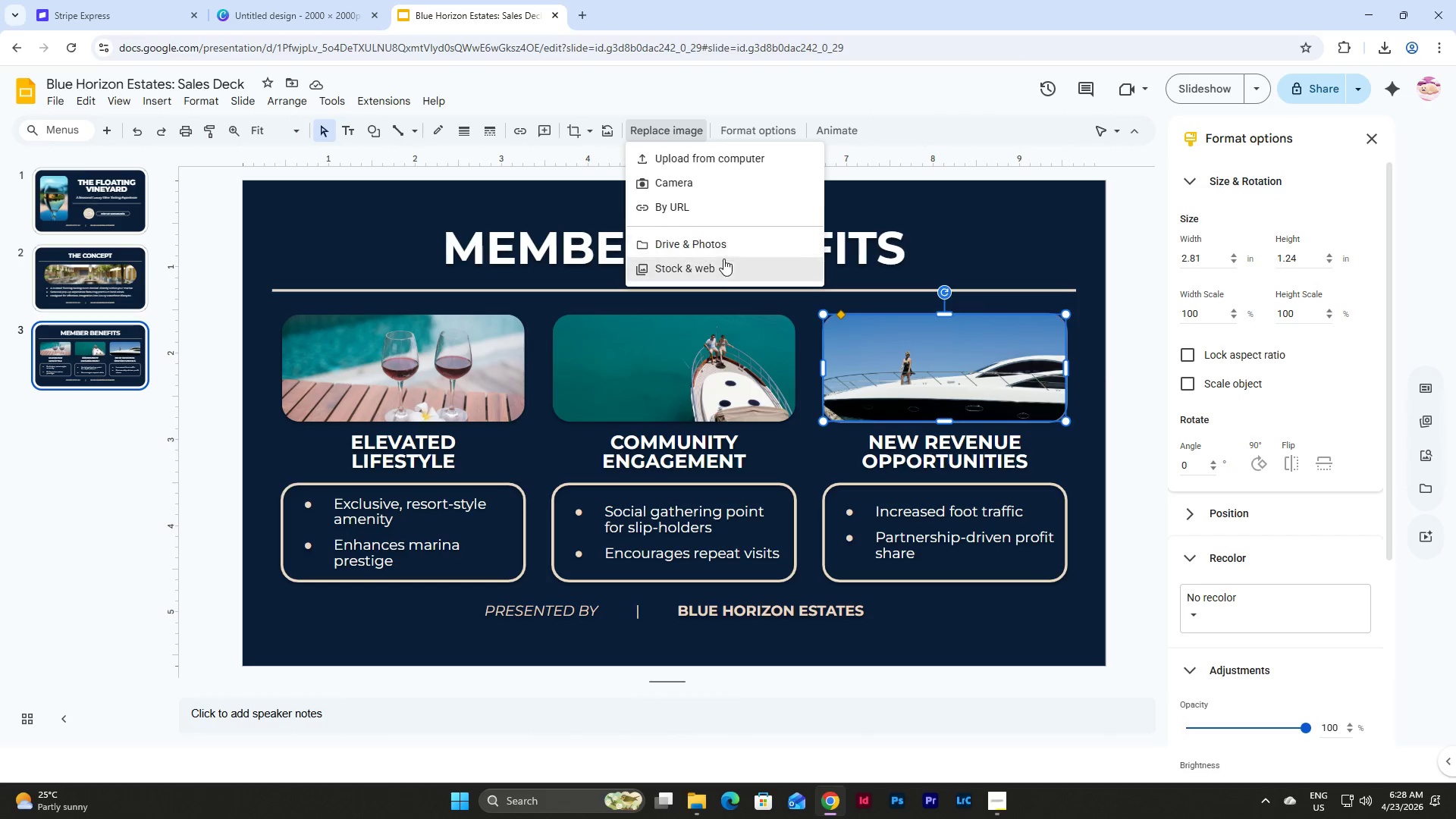 
left_click([720, 270])
 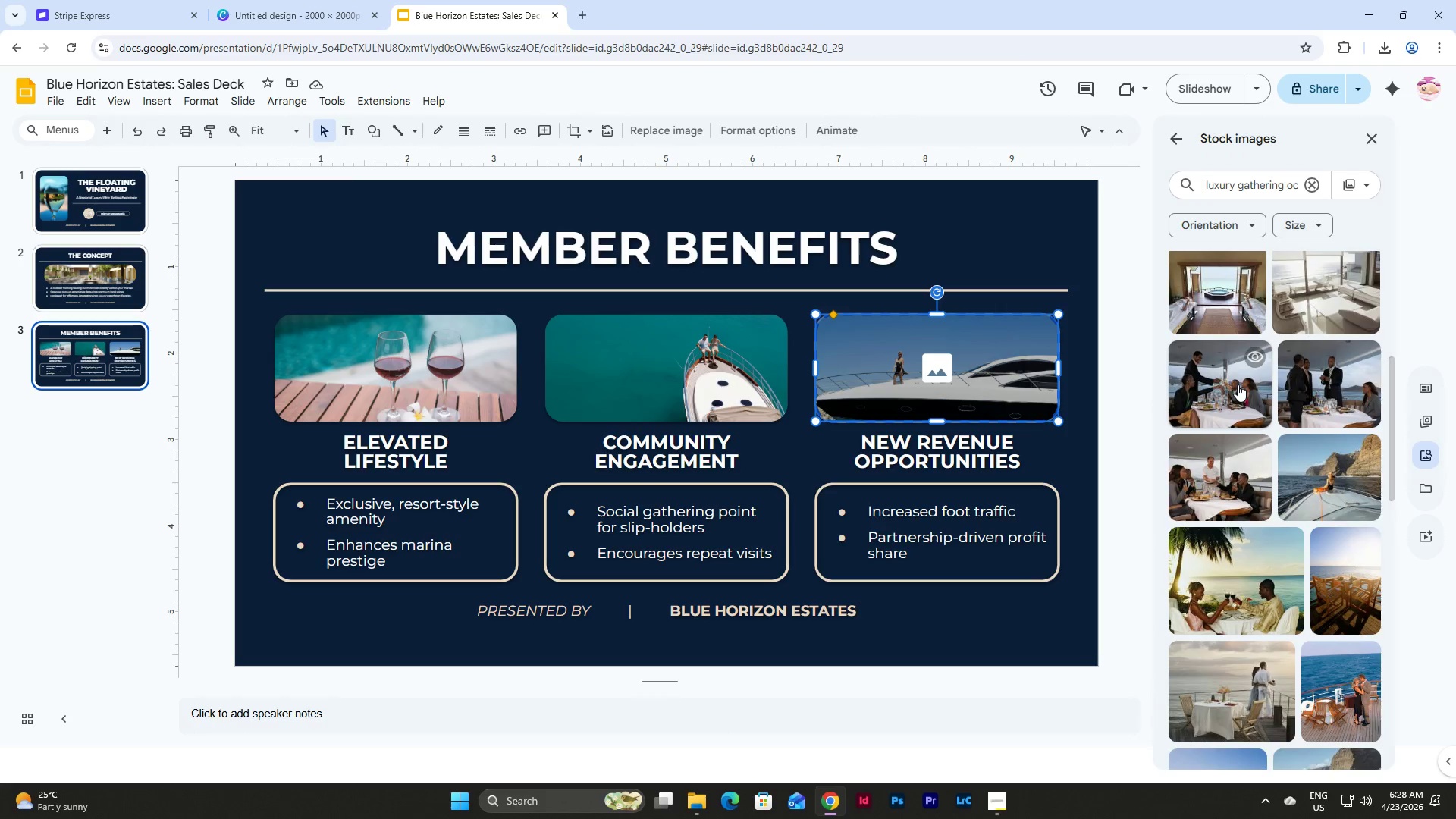 
scroll: coordinate [1276, 384], scroll_direction: down, amount: 12.0
 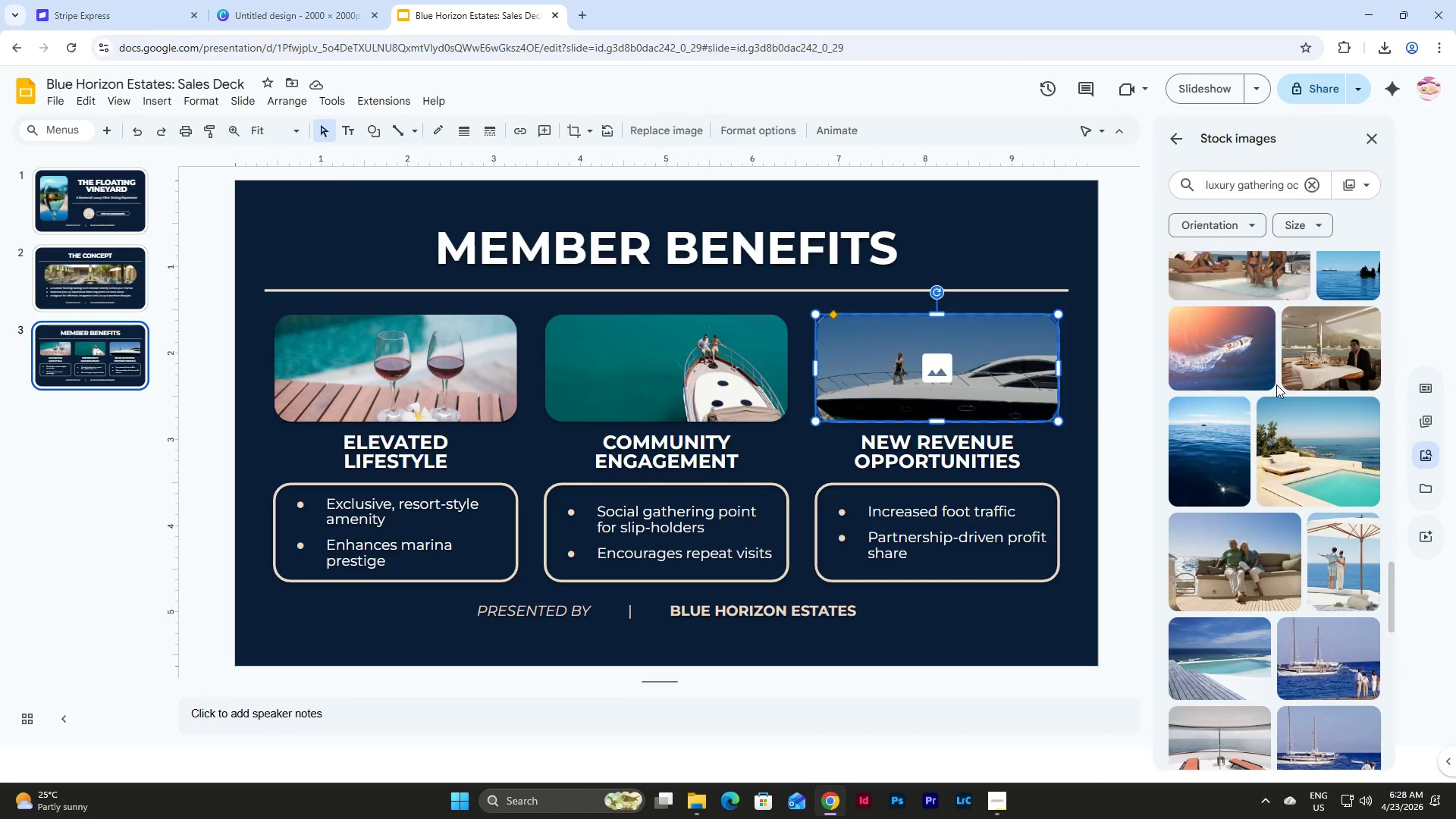 
scroll: coordinate [1276, 384], scroll_direction: up, amount: 2.0
 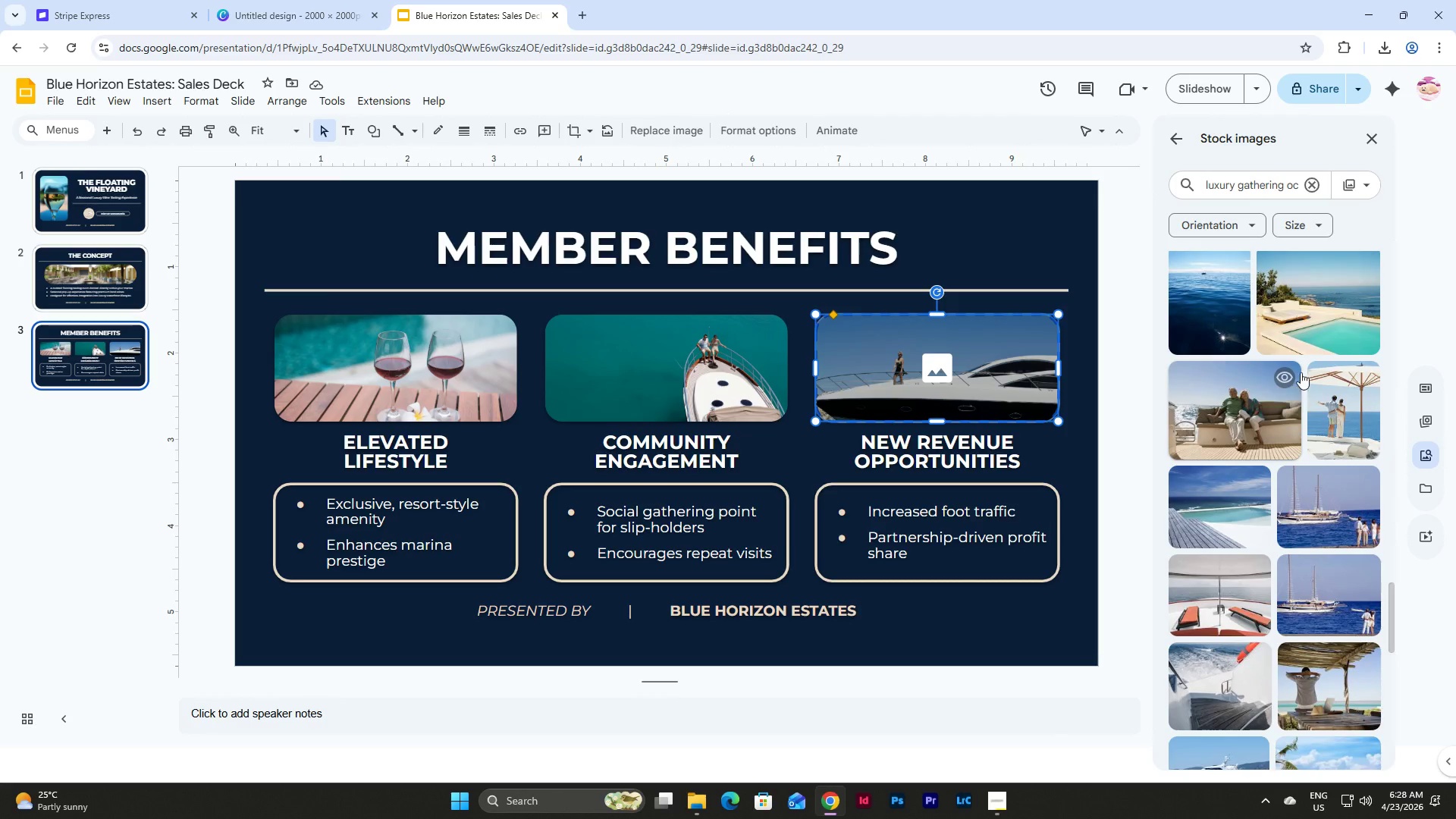 
left_click([1330, 315])
 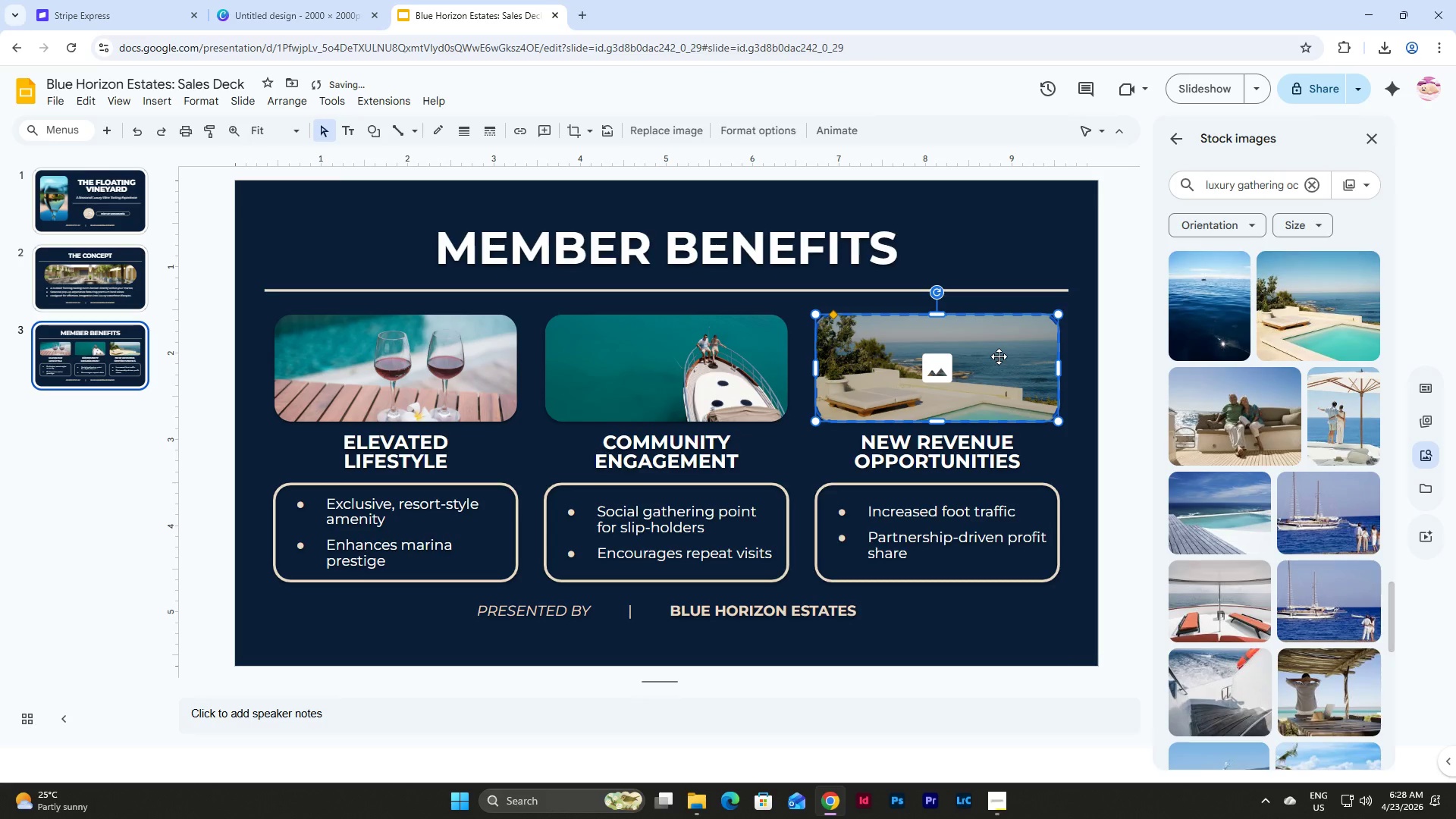 
double_click([999, 356])
 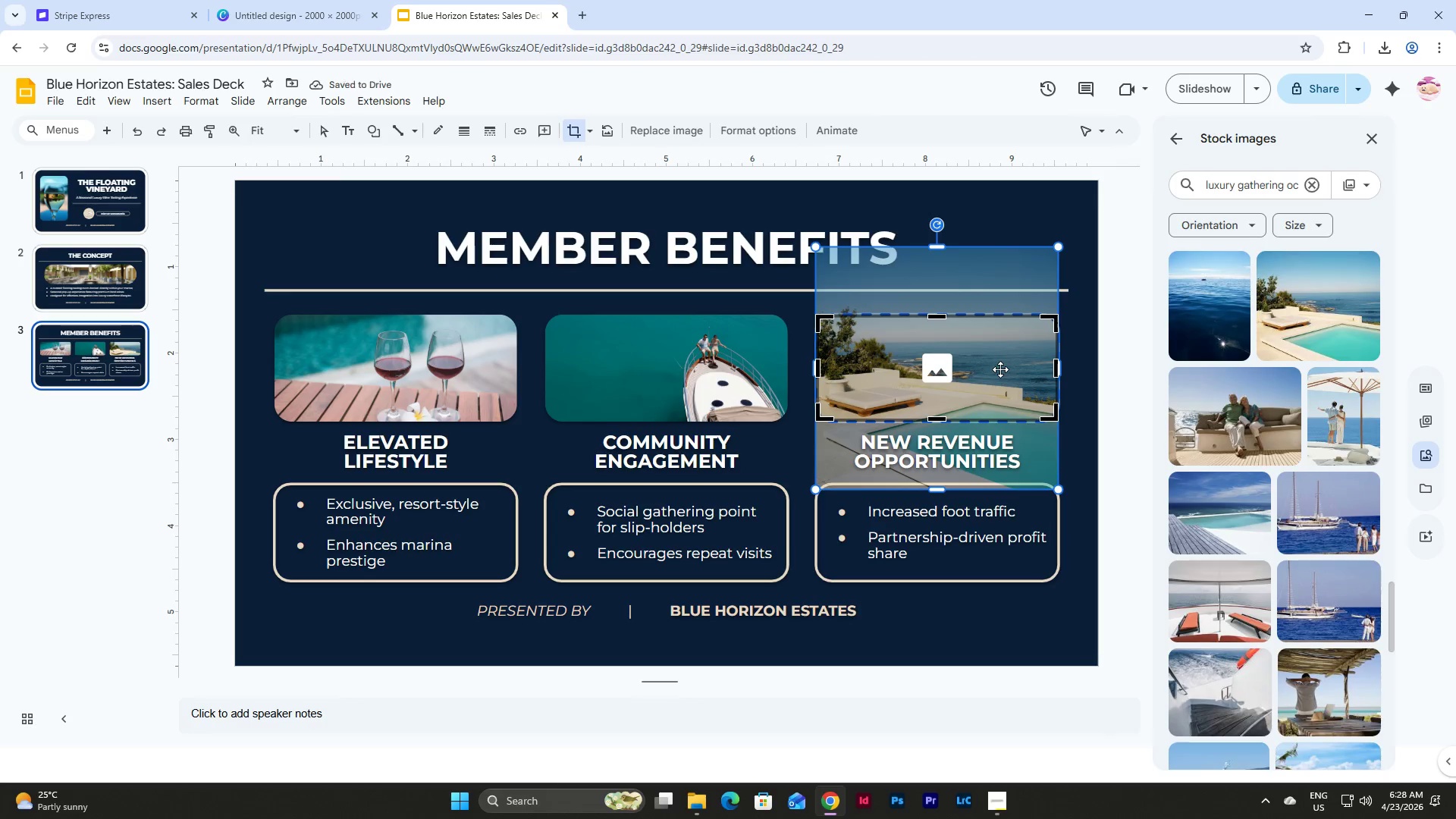 
left_click_drag(start_coordinate=[1000, 369], to_coordinate=[1000, 338])
 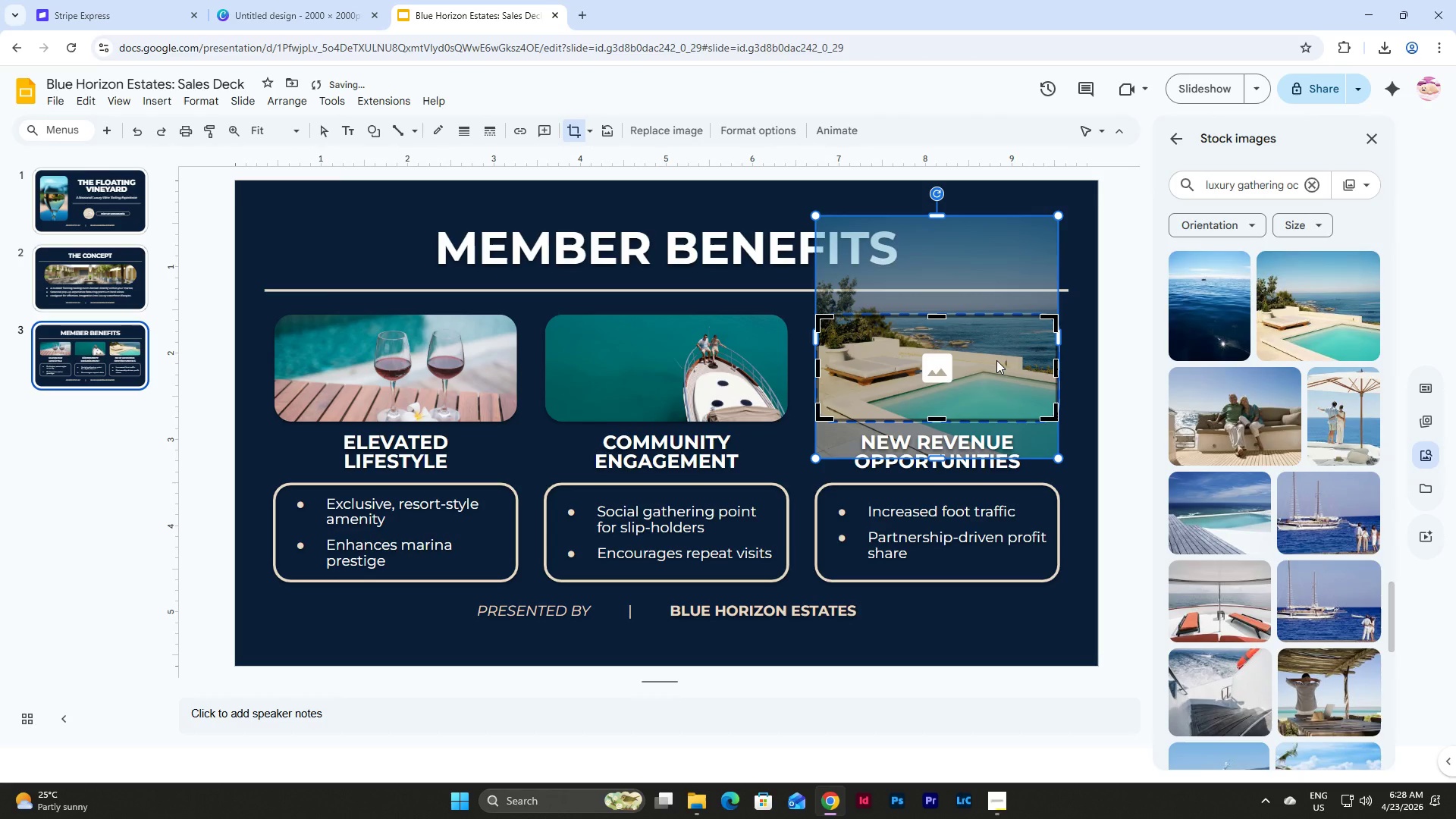 
left_click_drag(start_coordinate=[996, 360], to_coordinate=[996, 339])
 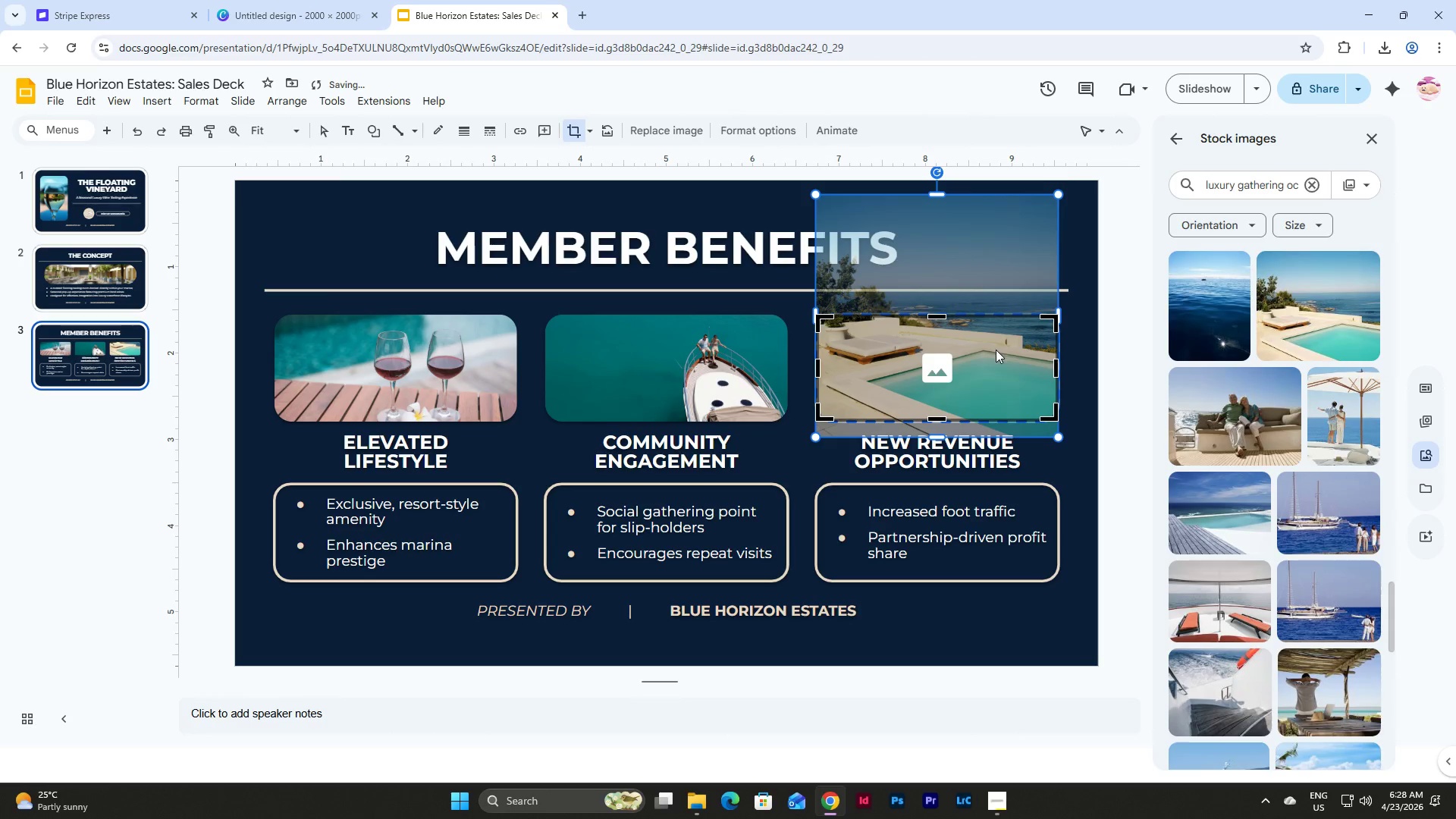 
left_click_drag(start_coordinate=[996, 350], to_coordinate=[995, 341])
 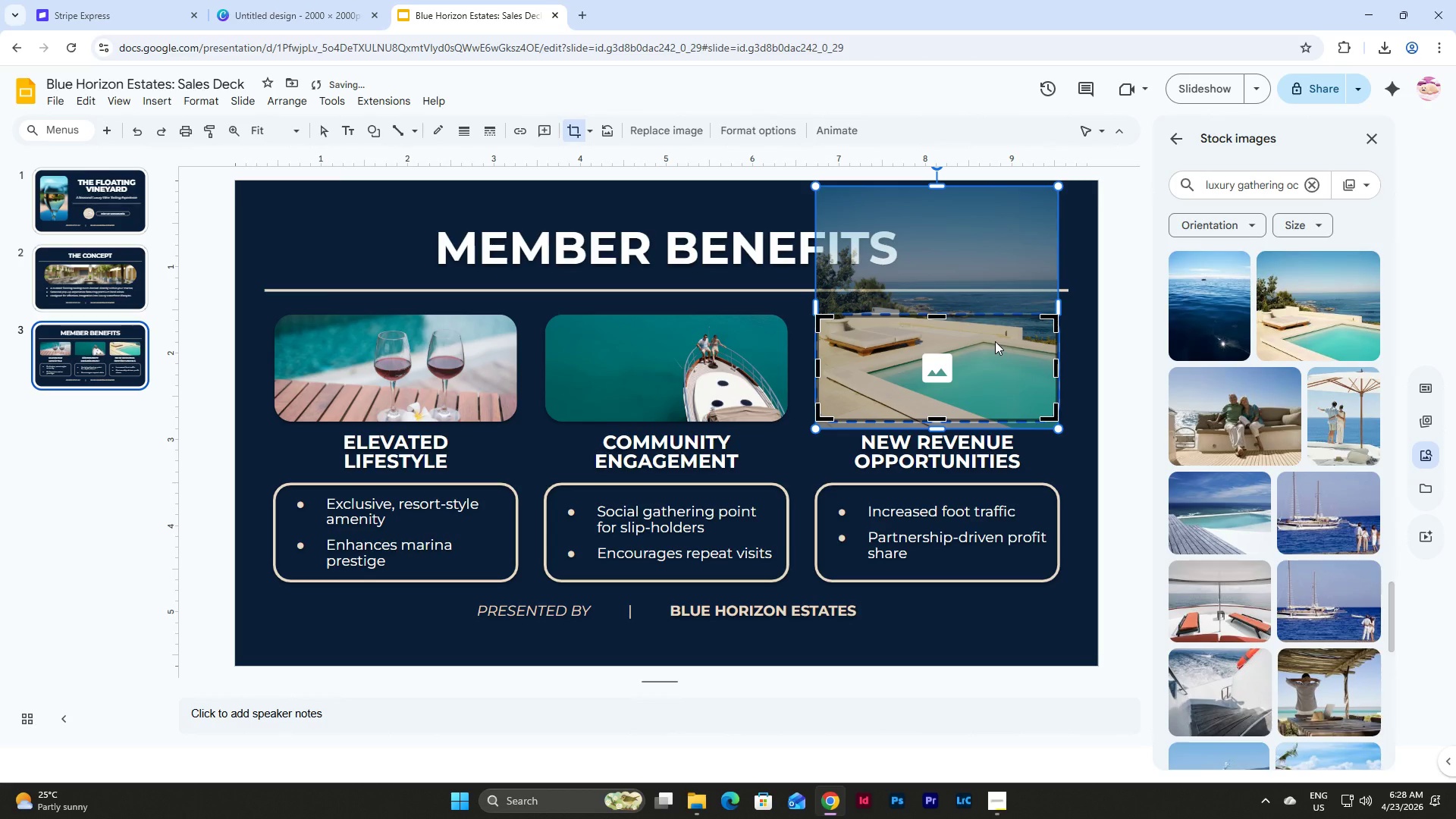 
left_click_drag(start_coordinate=[995, 341], to_coordinate=[995, 350])
 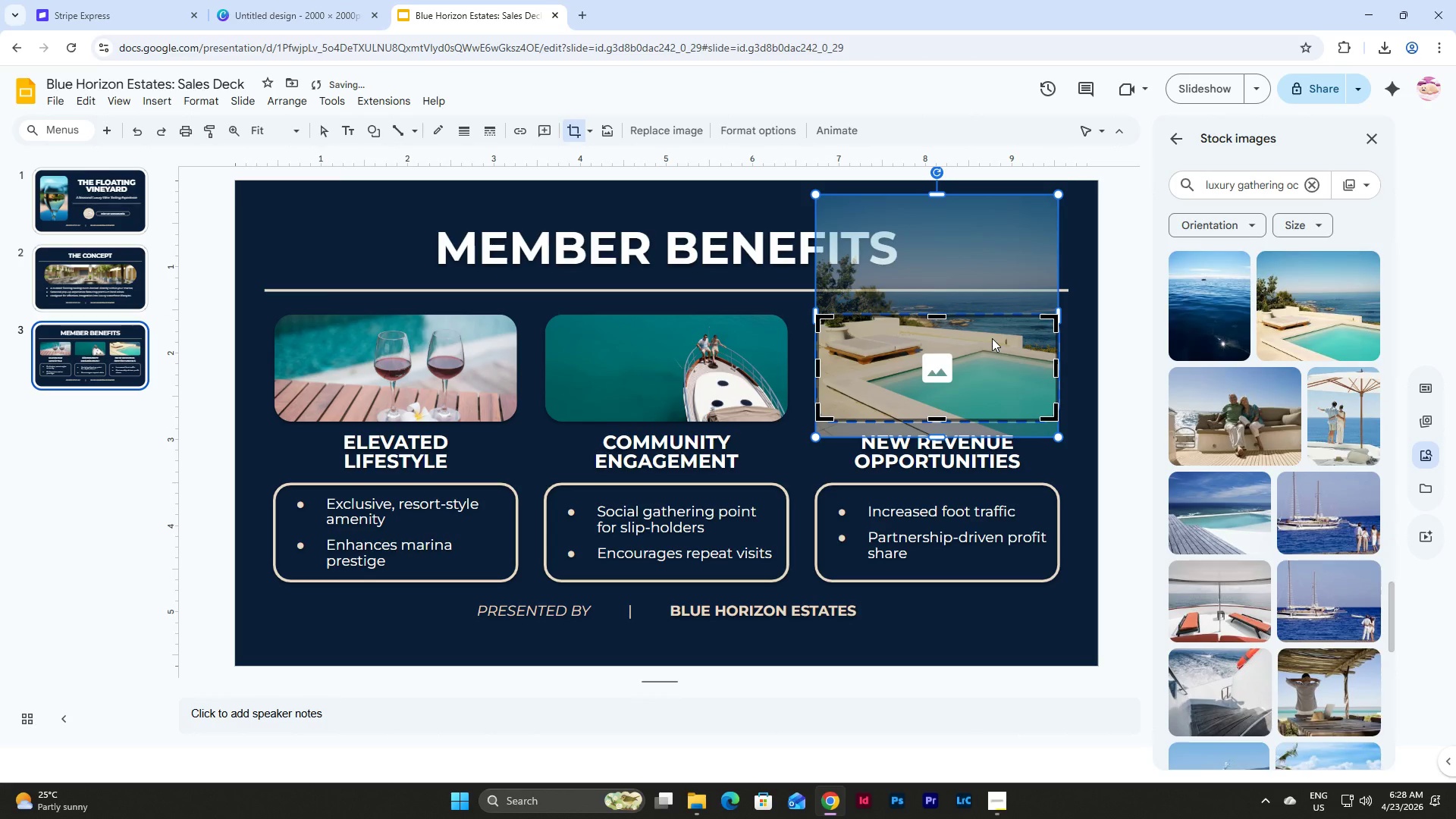 
left_click_drag(start_coordinate=[992, 338], to_coordinate=[992, 350])
 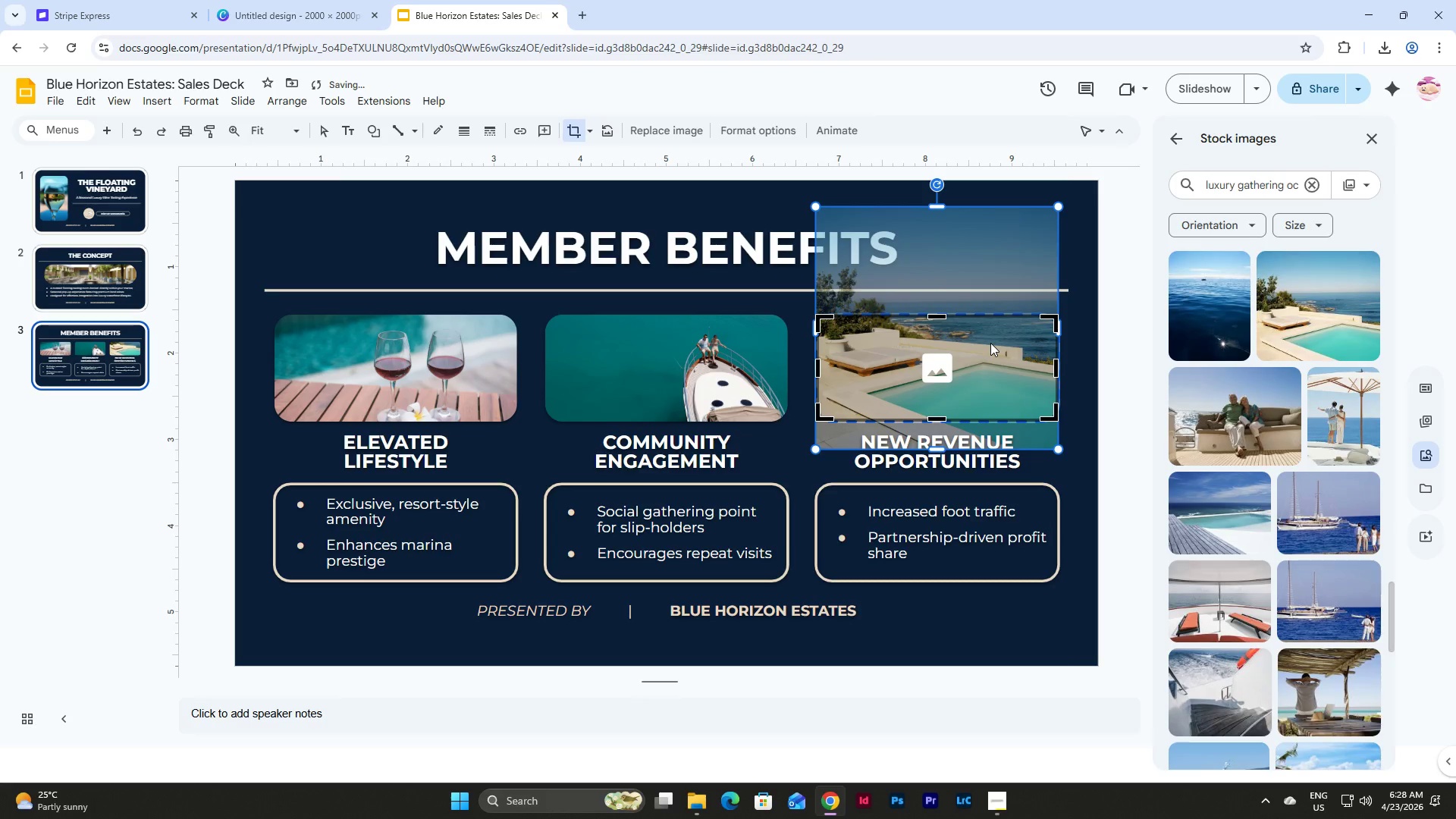 
left_click_drag(start_coordinate=[990, 343], to_coordinate=[990, 350])
 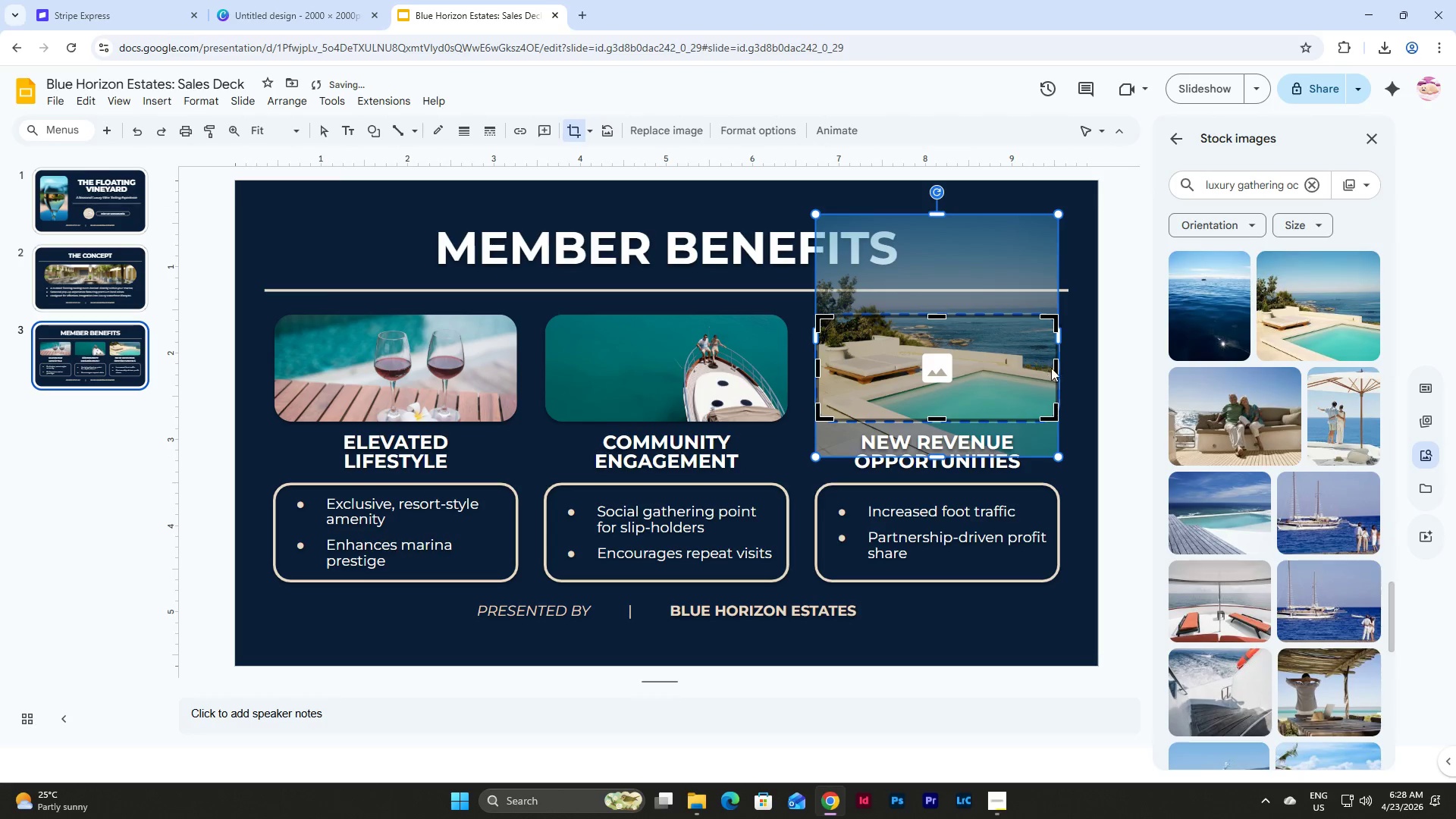 
double_click([1078, 369])
 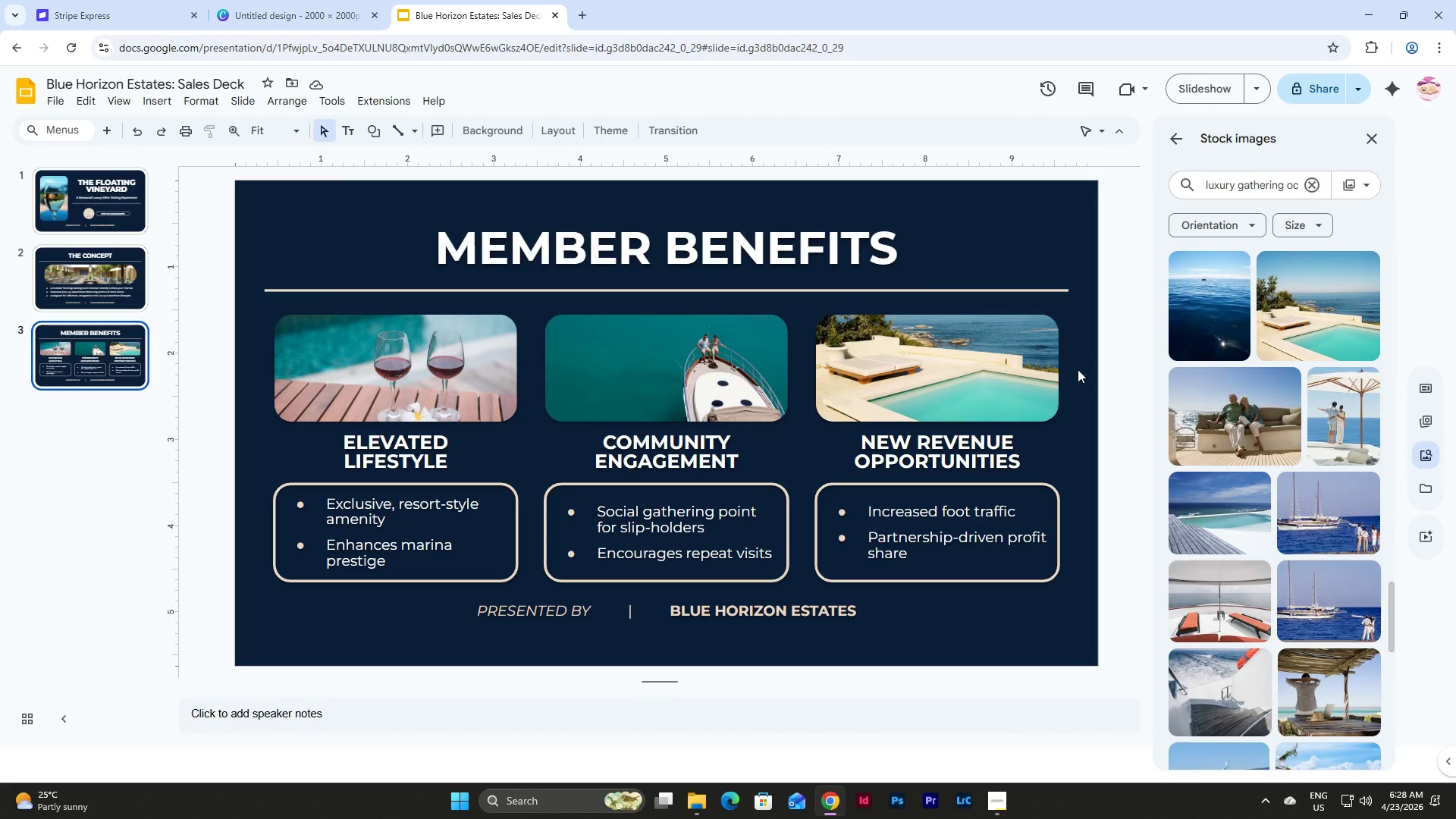 
wait(8.42)
 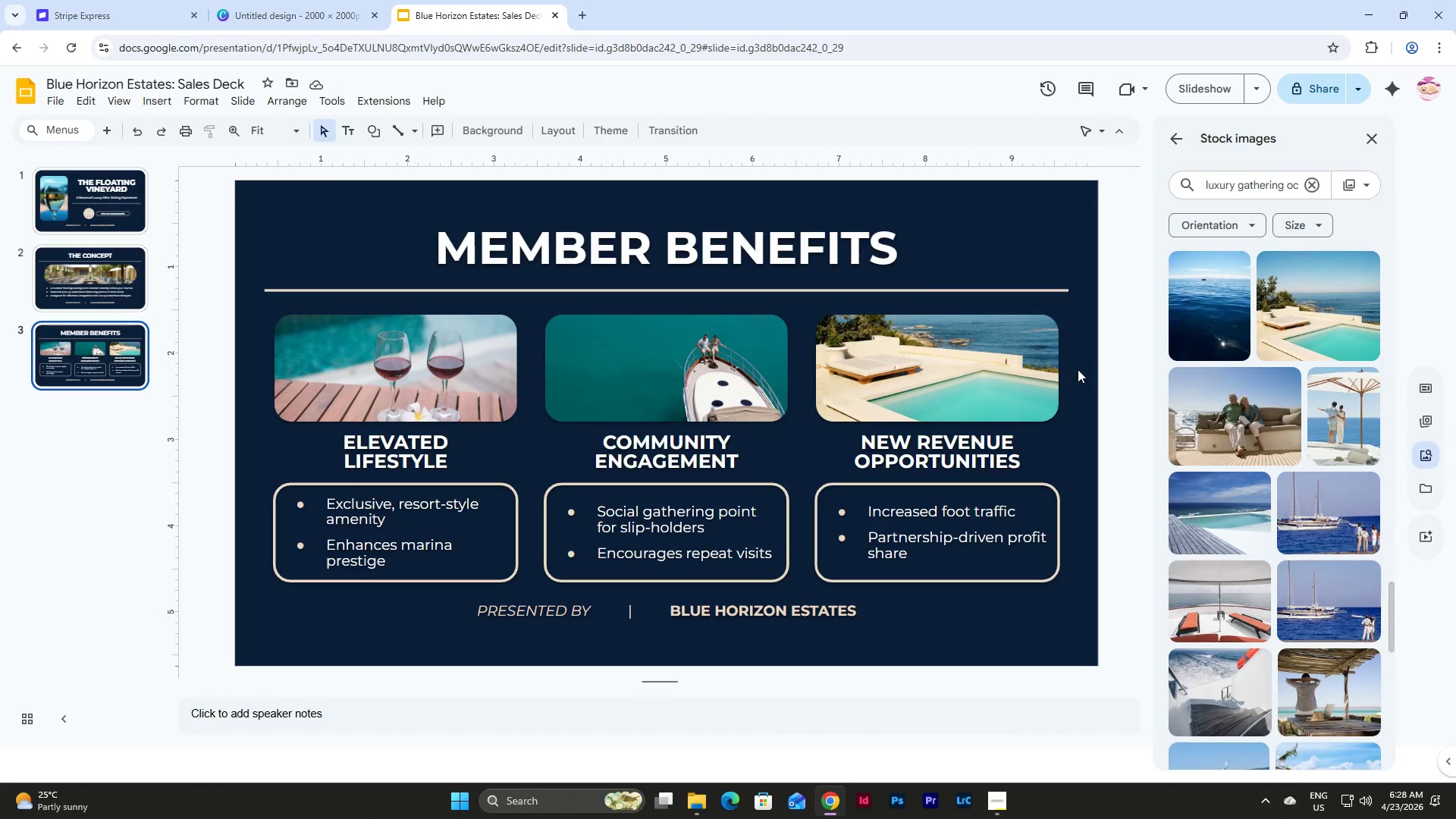 
double_click([410, 346])
 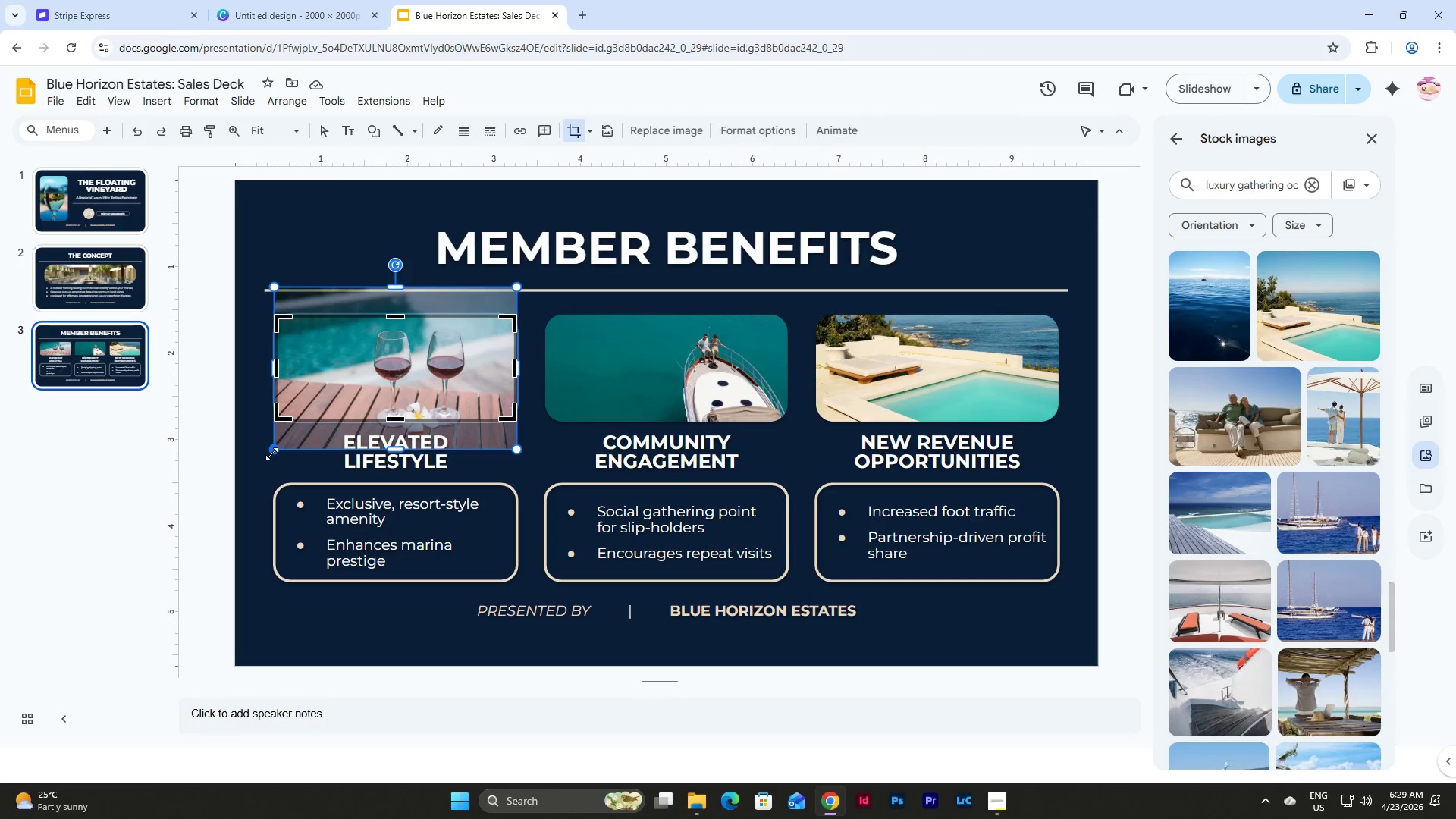 
left_click_drag(start_coordinate=[271, 453], to_coordinate=[229, 471])
 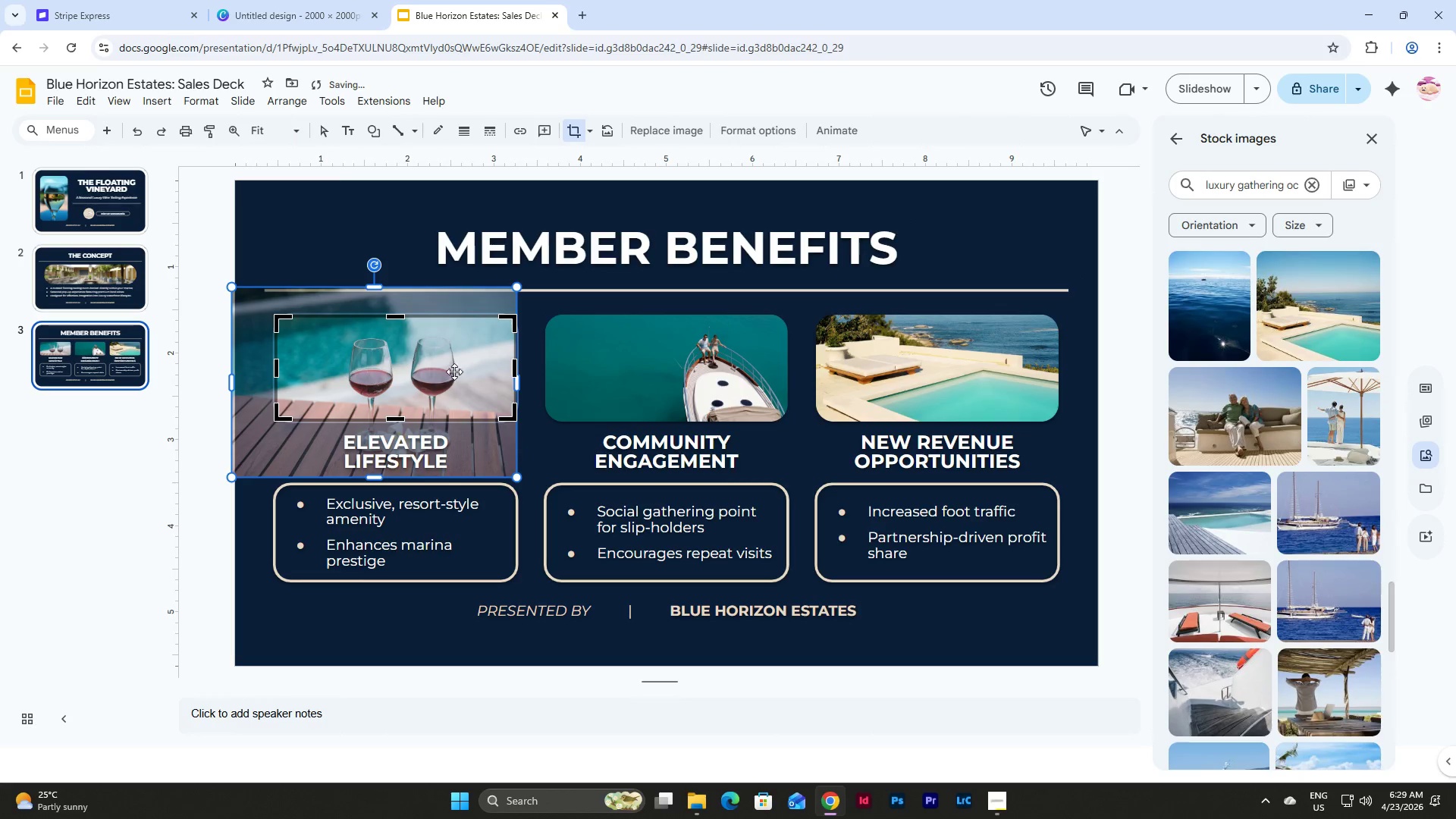 
left_click_drag(start_coordinate=[451, 372], to_coordinate=[449, 362])
 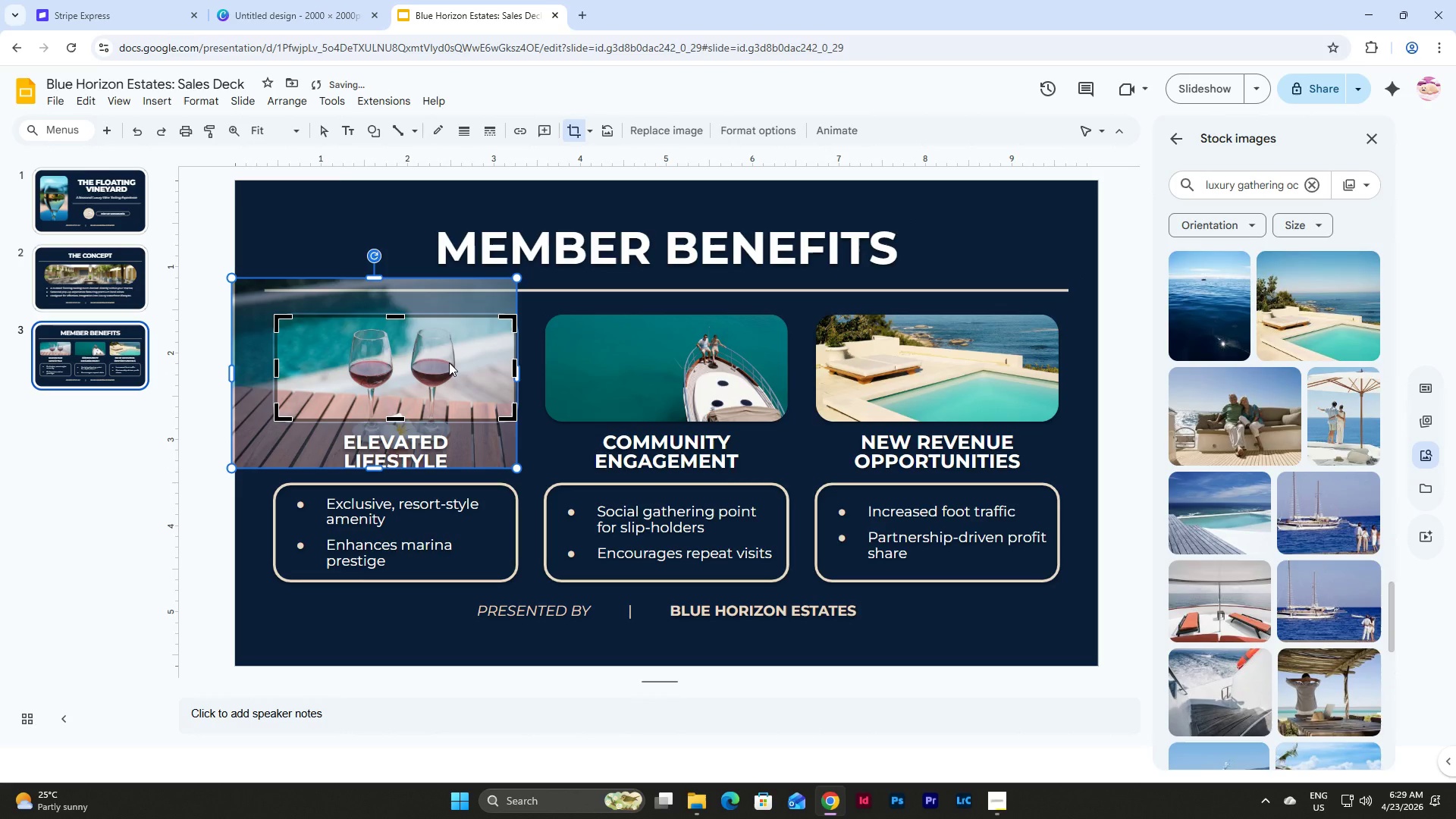 
left_click([449, 362])
 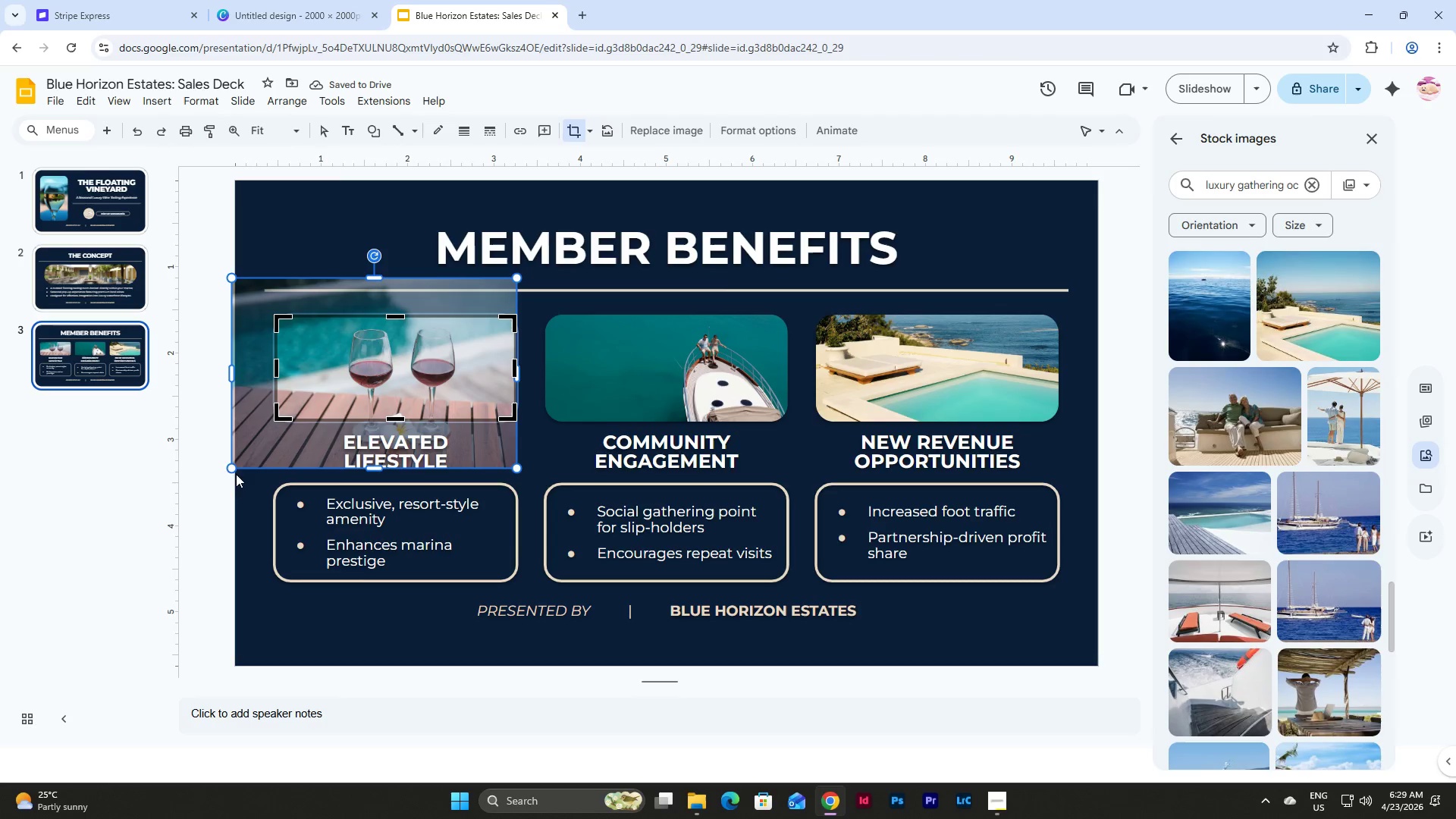 
left_click_drag(start_coordinate=[232, 469], to_coordinate=[221, 474])
 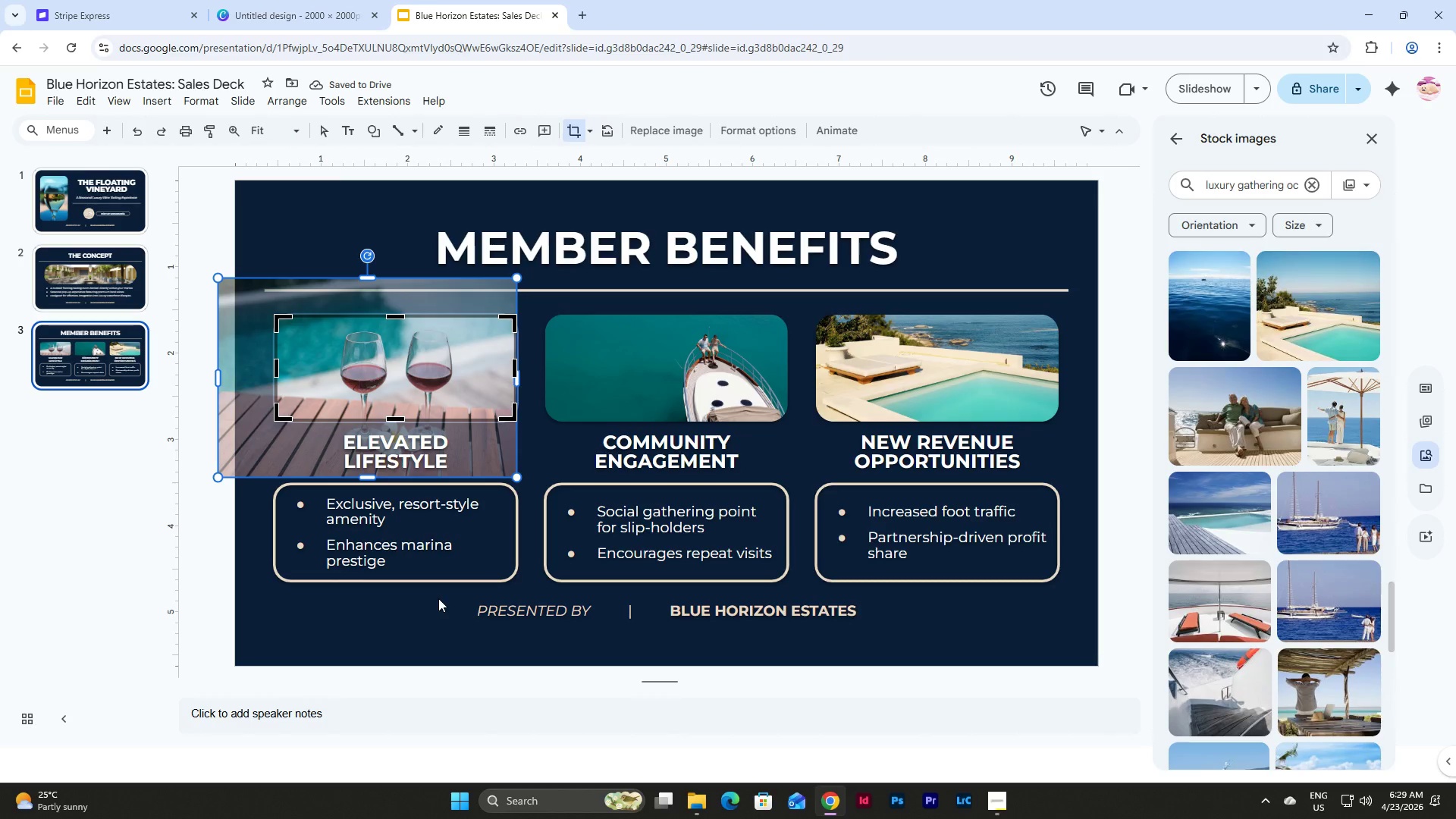 
double_click([444, 639])
 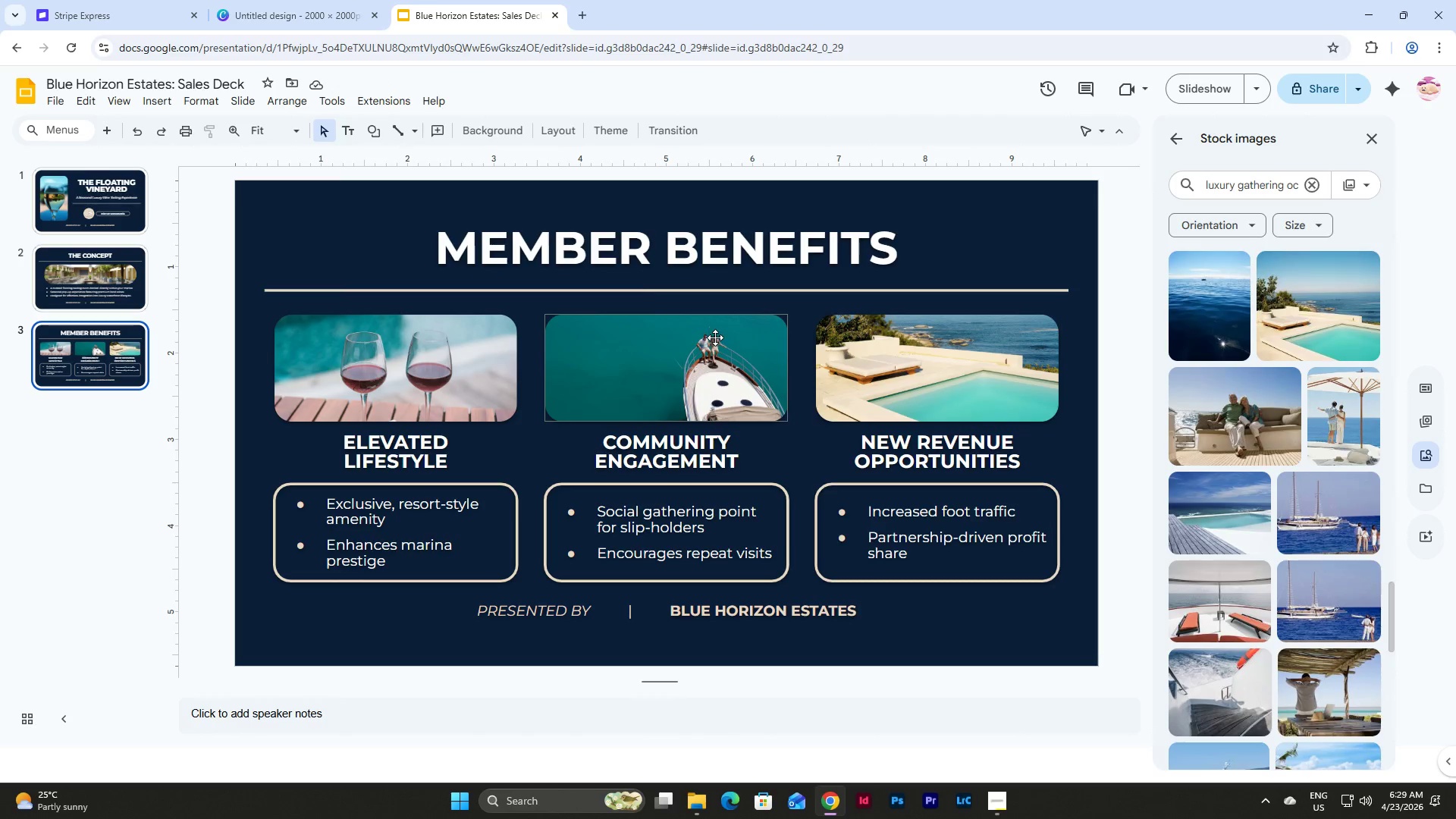 
double_click([715, 337])
 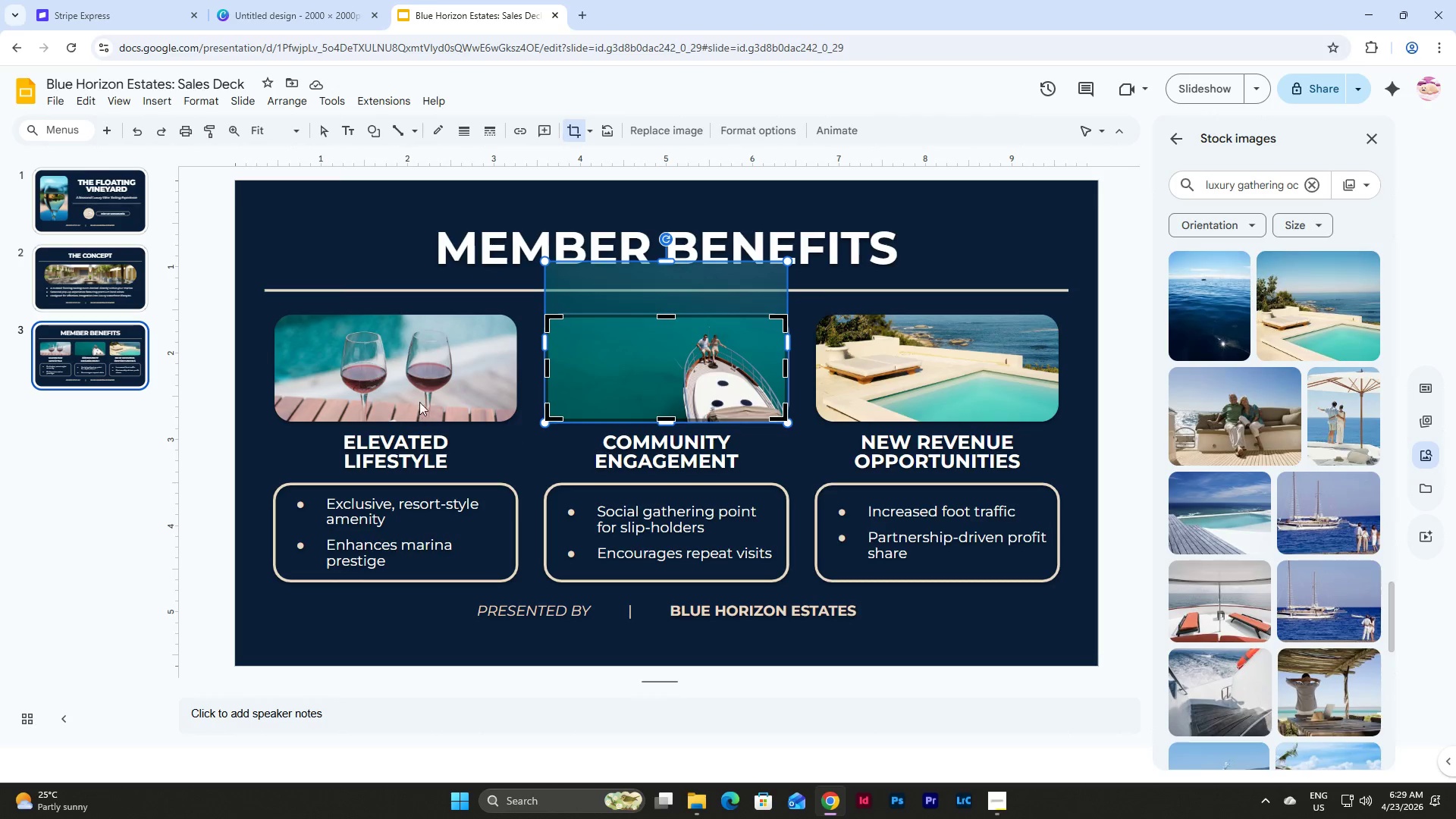 
double_click([413, 365])
 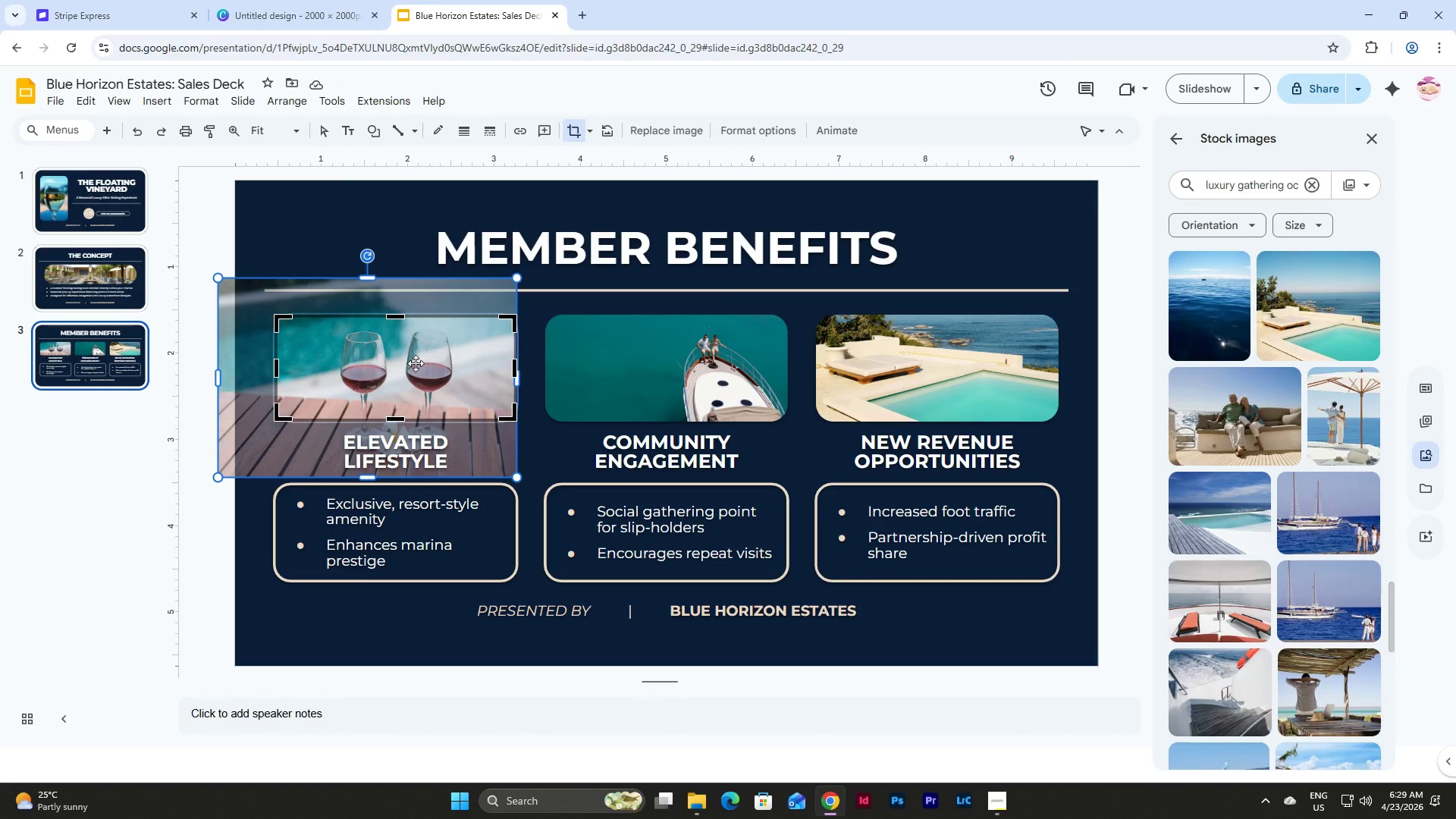 
left_click_drag(start_coordinate=[416, 363], to_coordinate=[416, 367])
 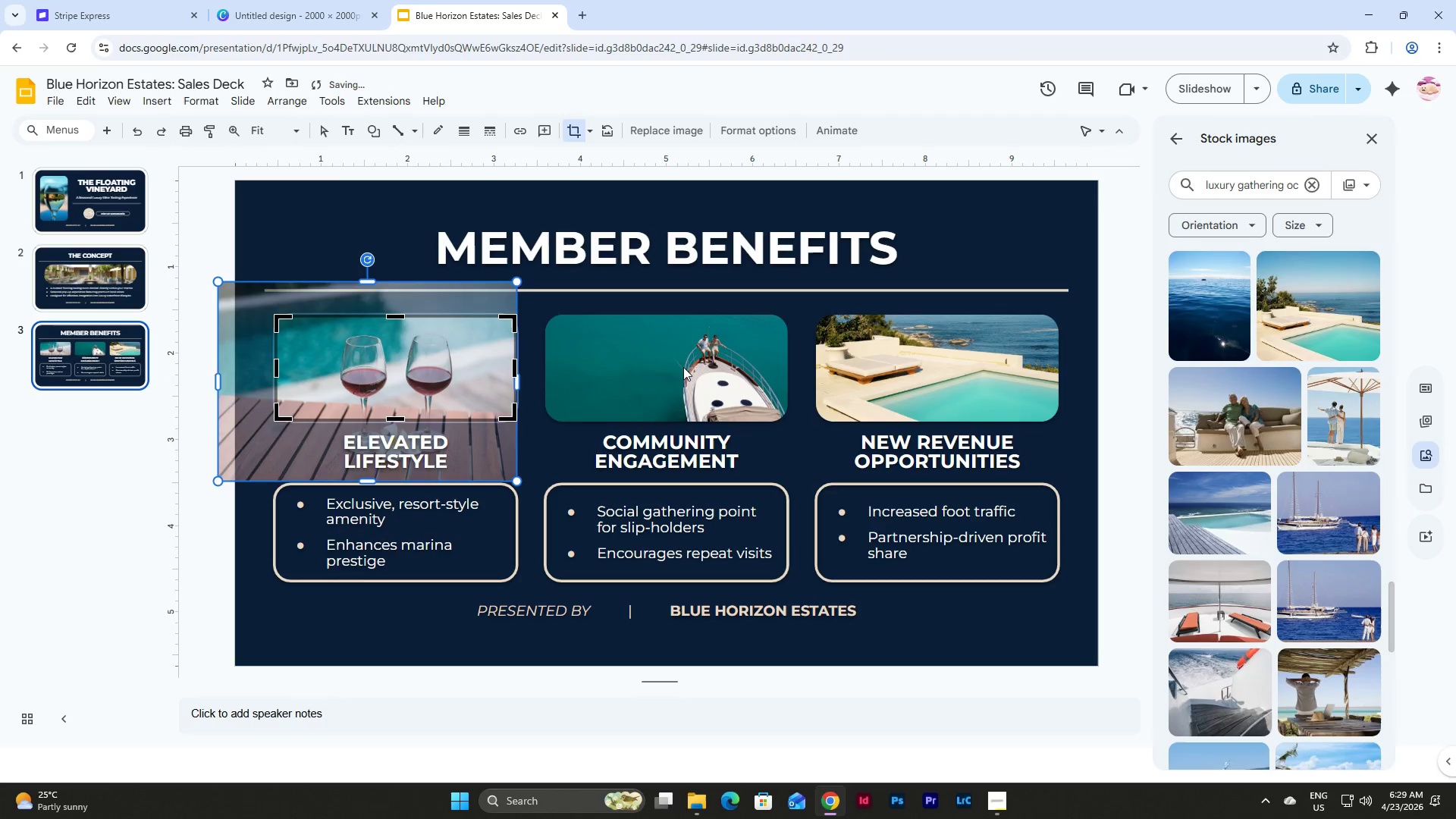 
double_click([690, 364])
 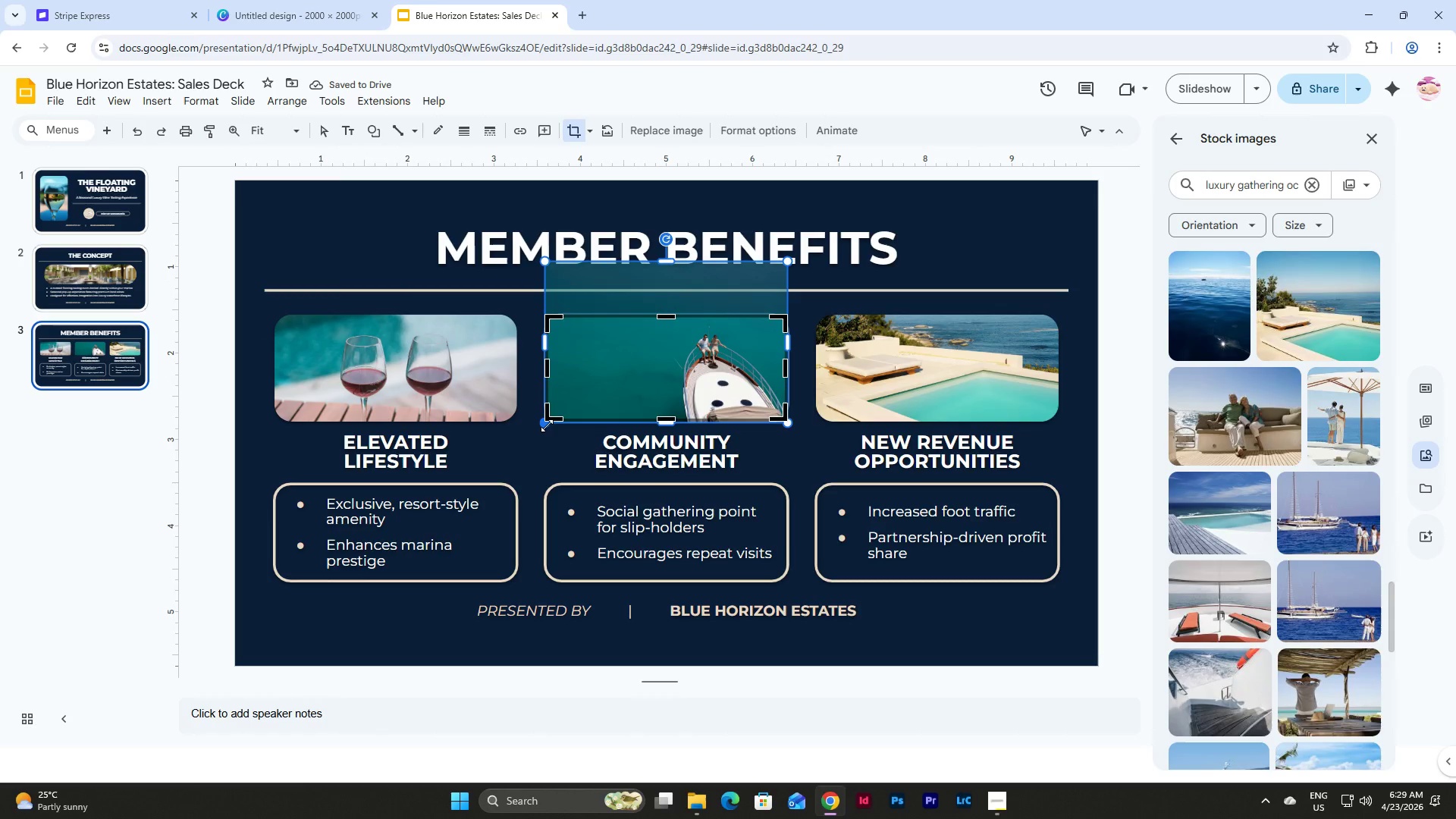 
left_click_drag(start_coordinate=[546, 425], to_coordinate=[514, 451])
 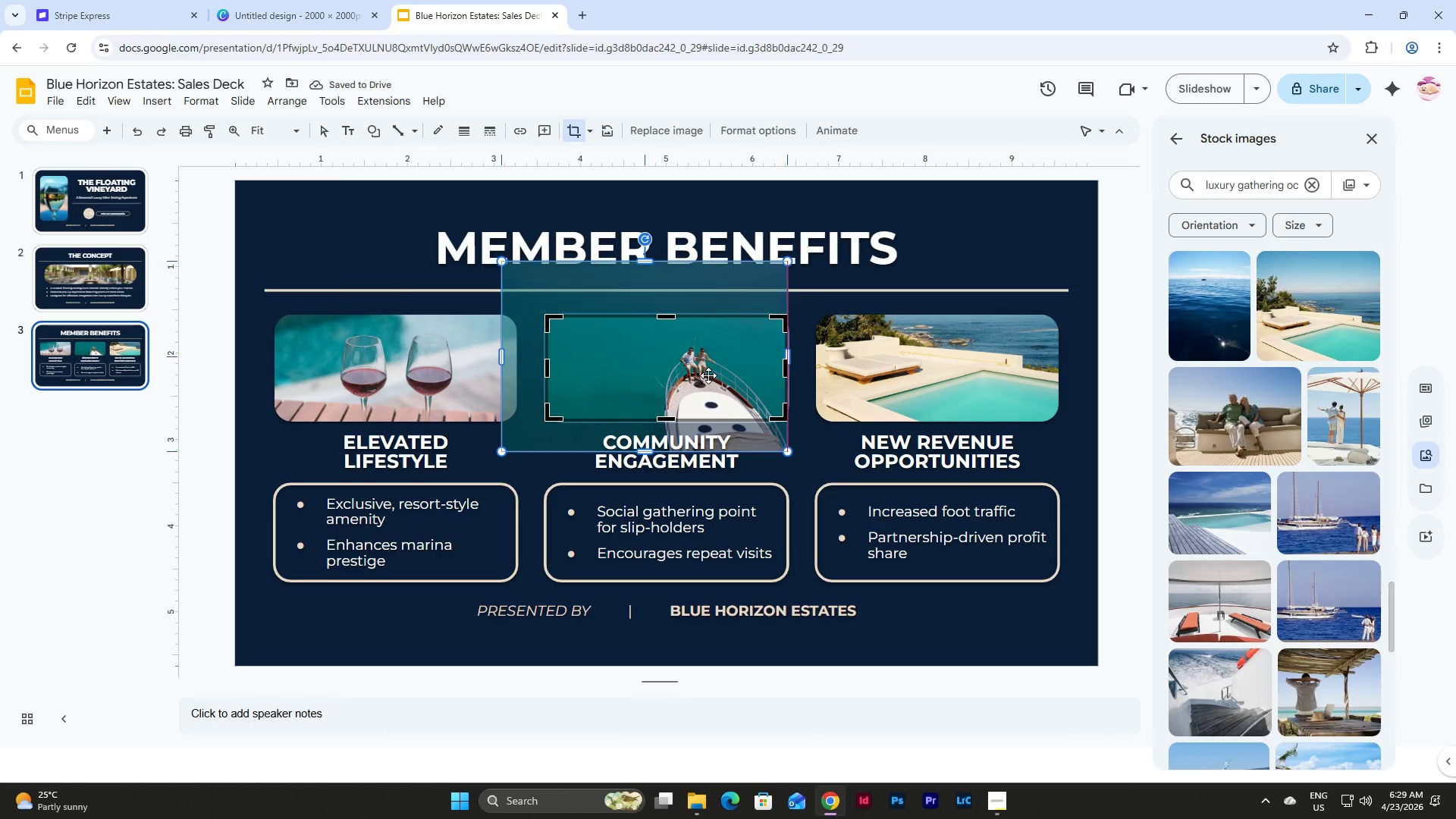 
left_click([708, 375])
 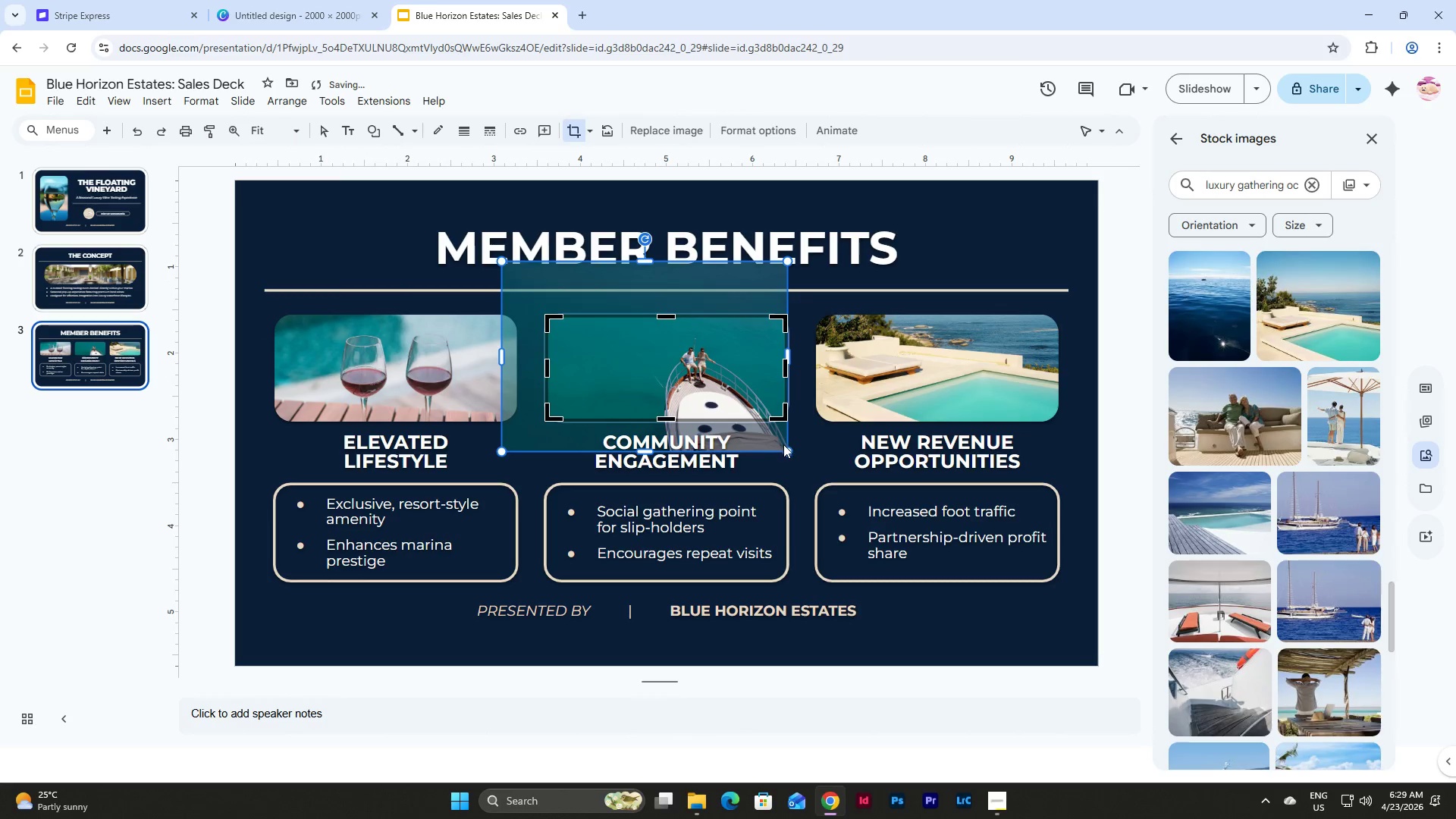 
left_click_drag(start_coordinate=[788, 450], to_coordinate=[825, 488])
 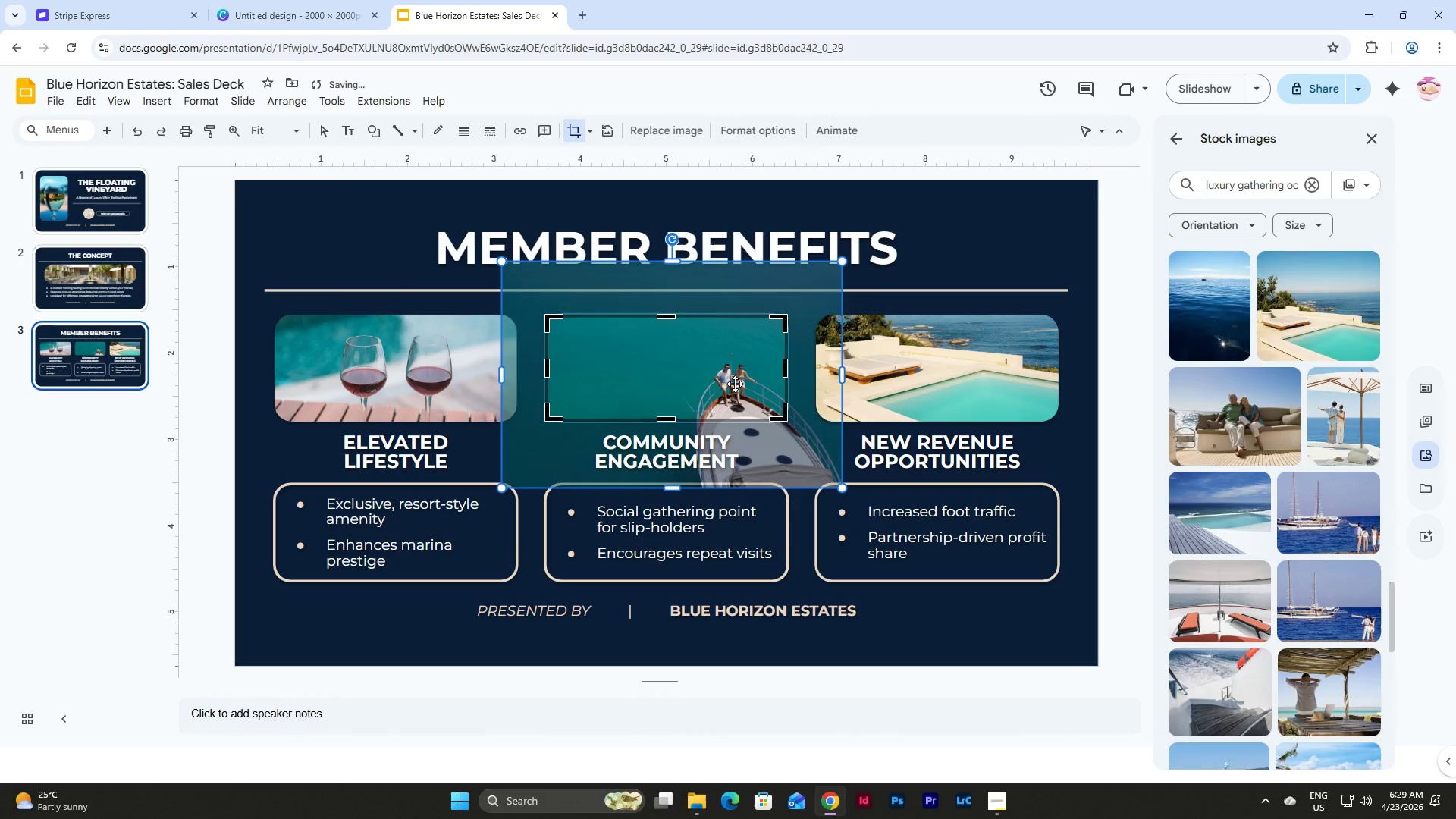 
left_click_drag(start_coordinate=[735, 384], to_coordinate=[705, 369])
 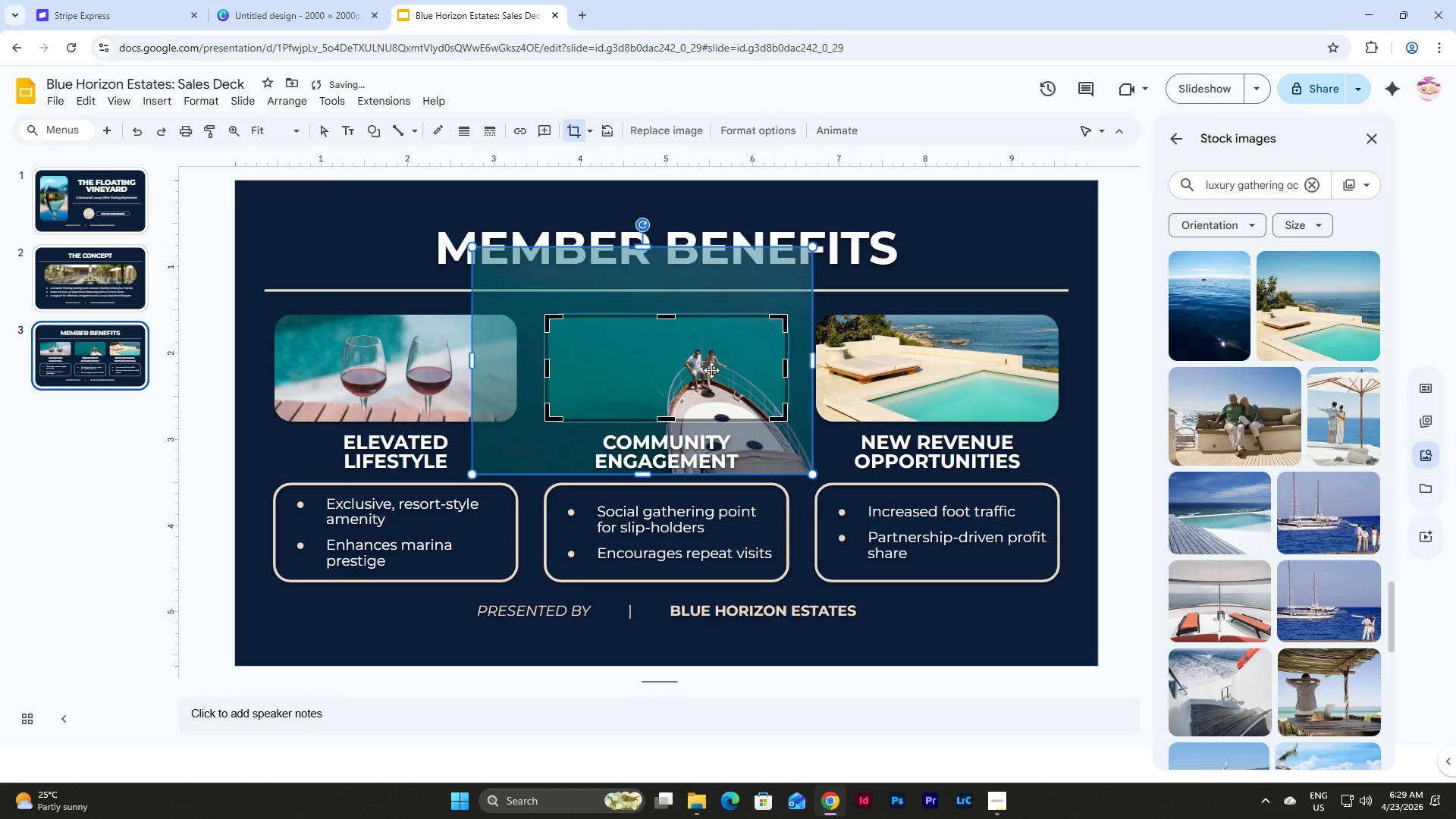 
left_click_drag(start_coordinate=[711, 370], to_coordinate=[696, 370])
 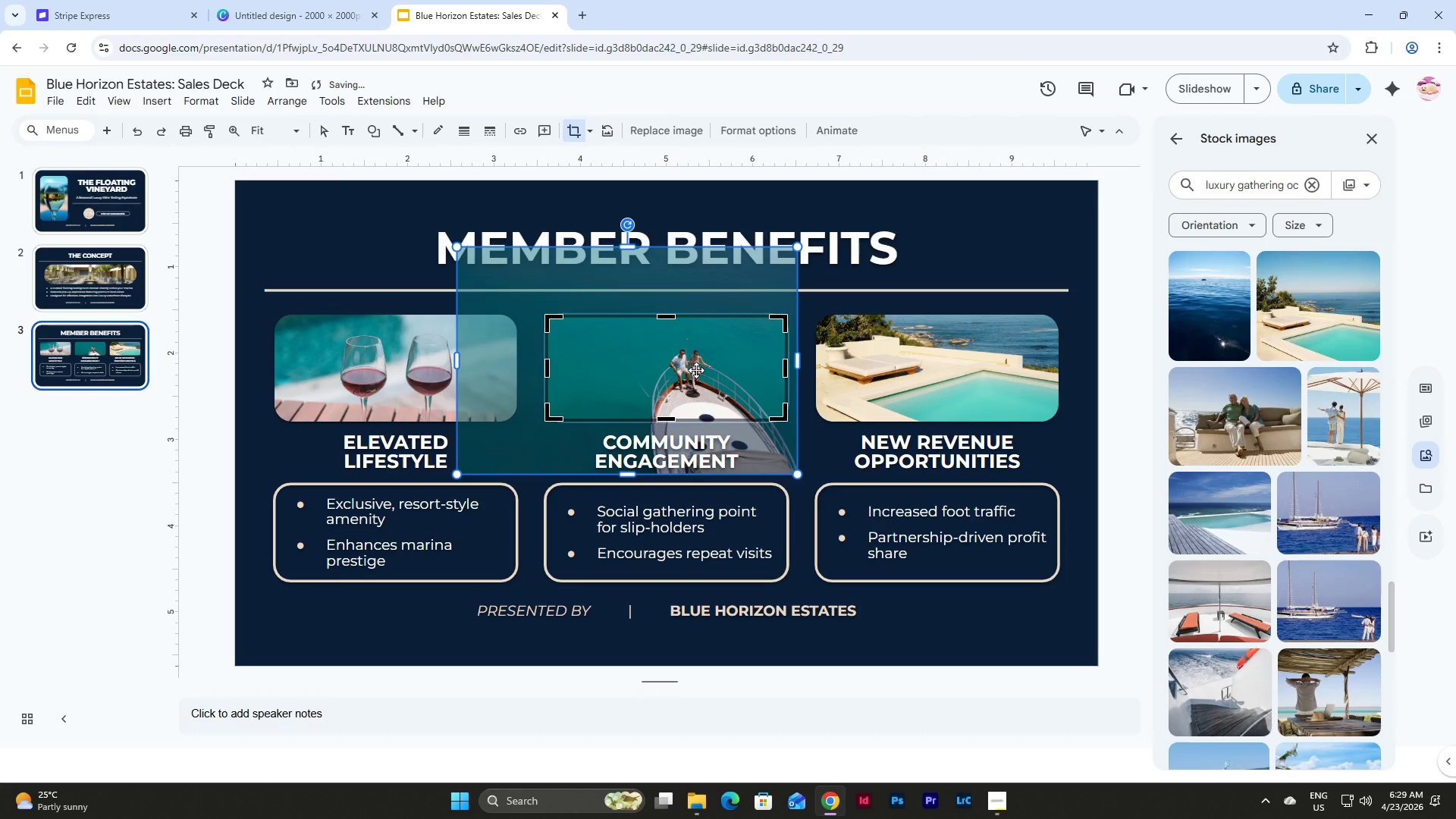 
left_click_drag(start_coordinate=[696, 370], to_coordinate=[687, 370])
 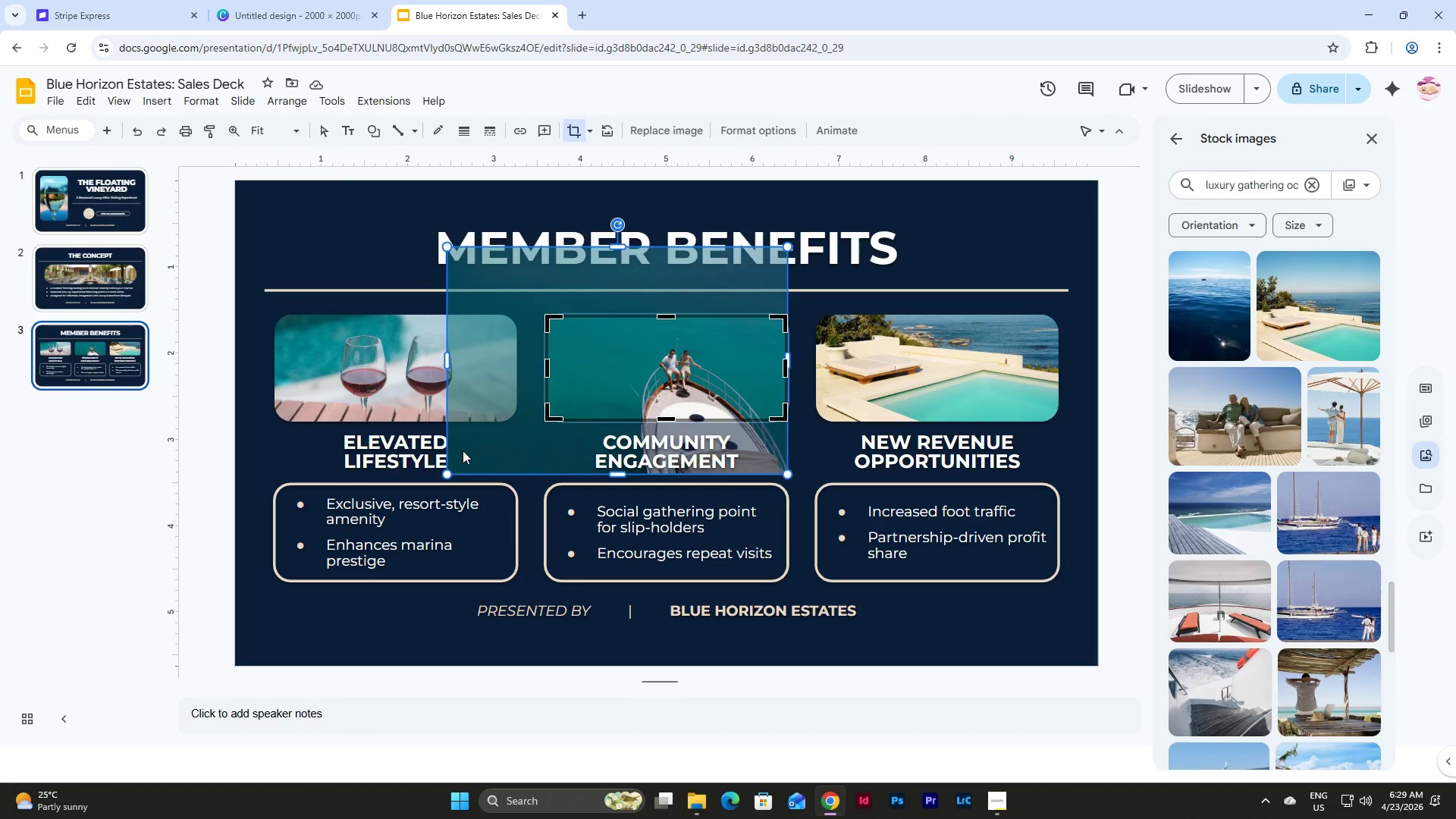 
wait(12.53)
 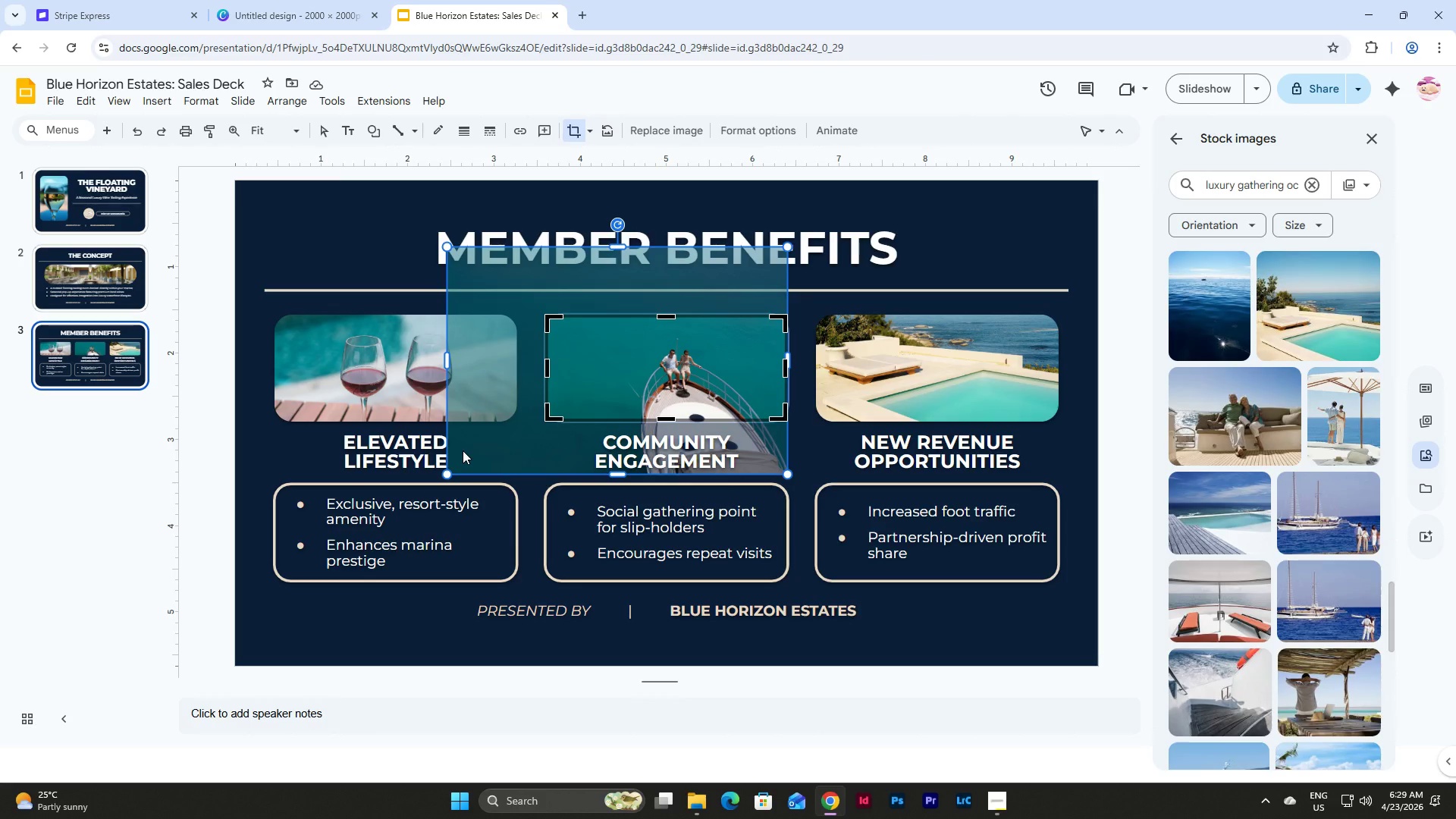 
double_click([957, 614])
 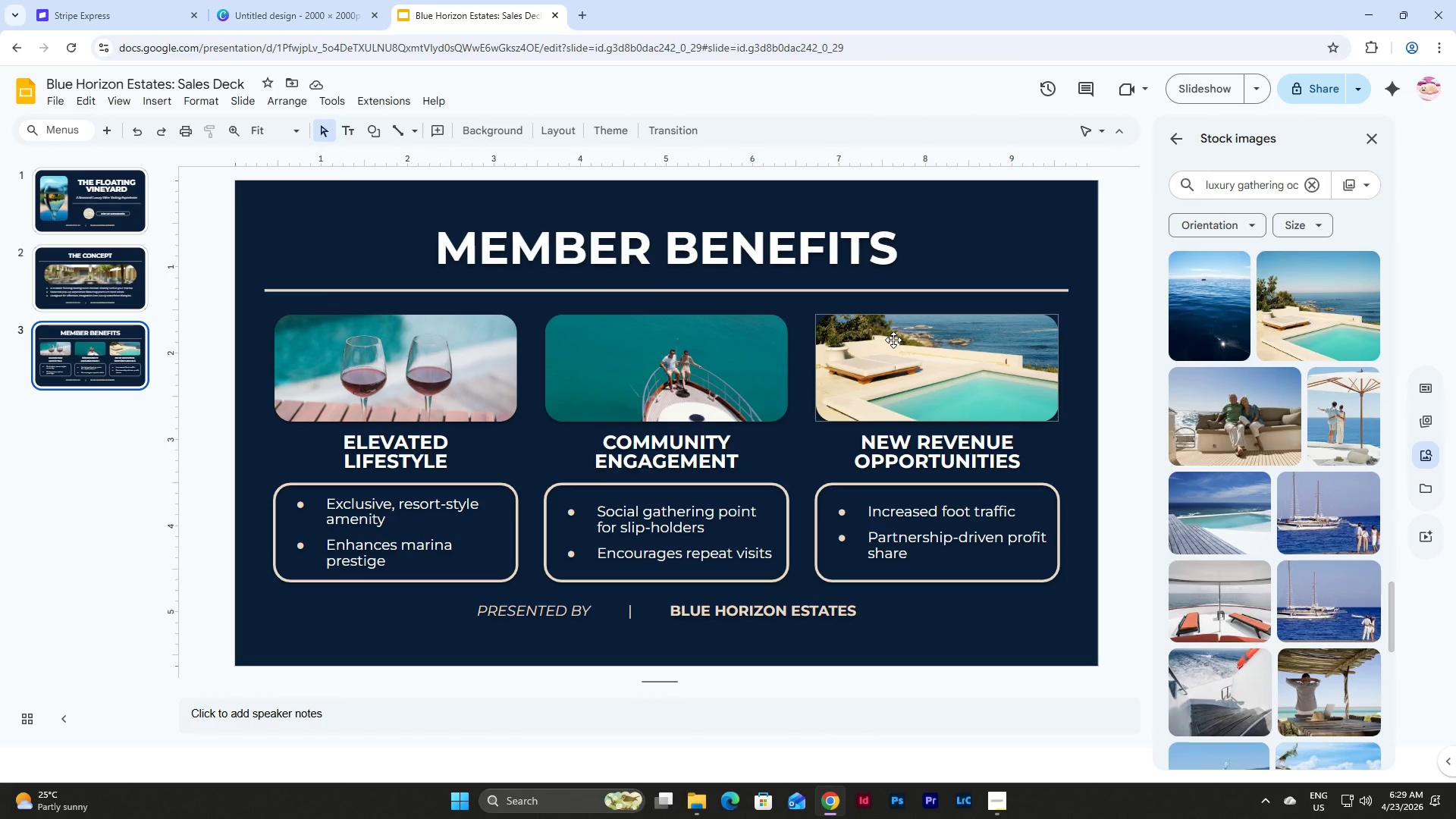 
scroll: coordinate [1213, 413], scroll_direction: down, amount: 11.0
 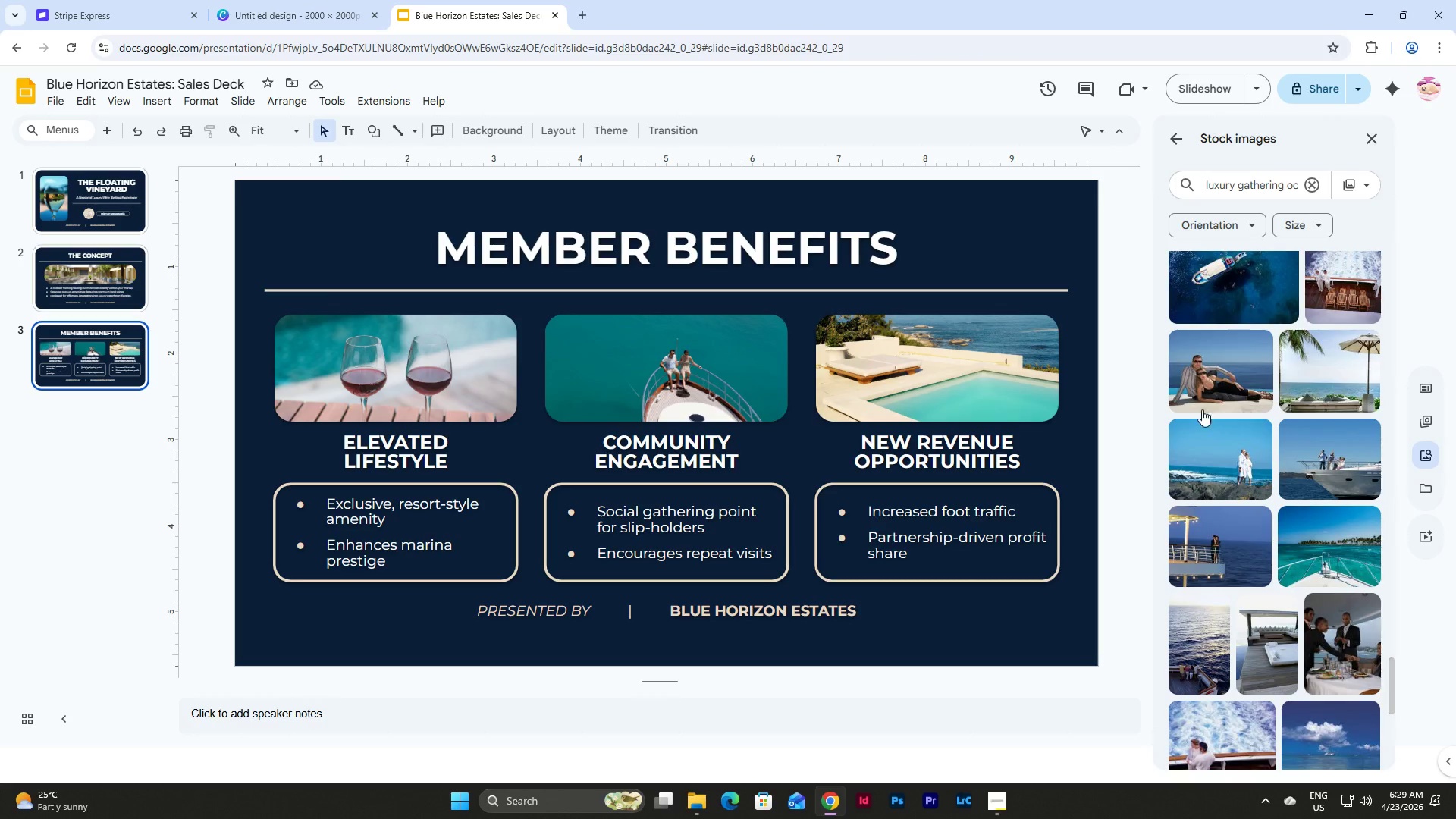 
left_click([964, 362])
 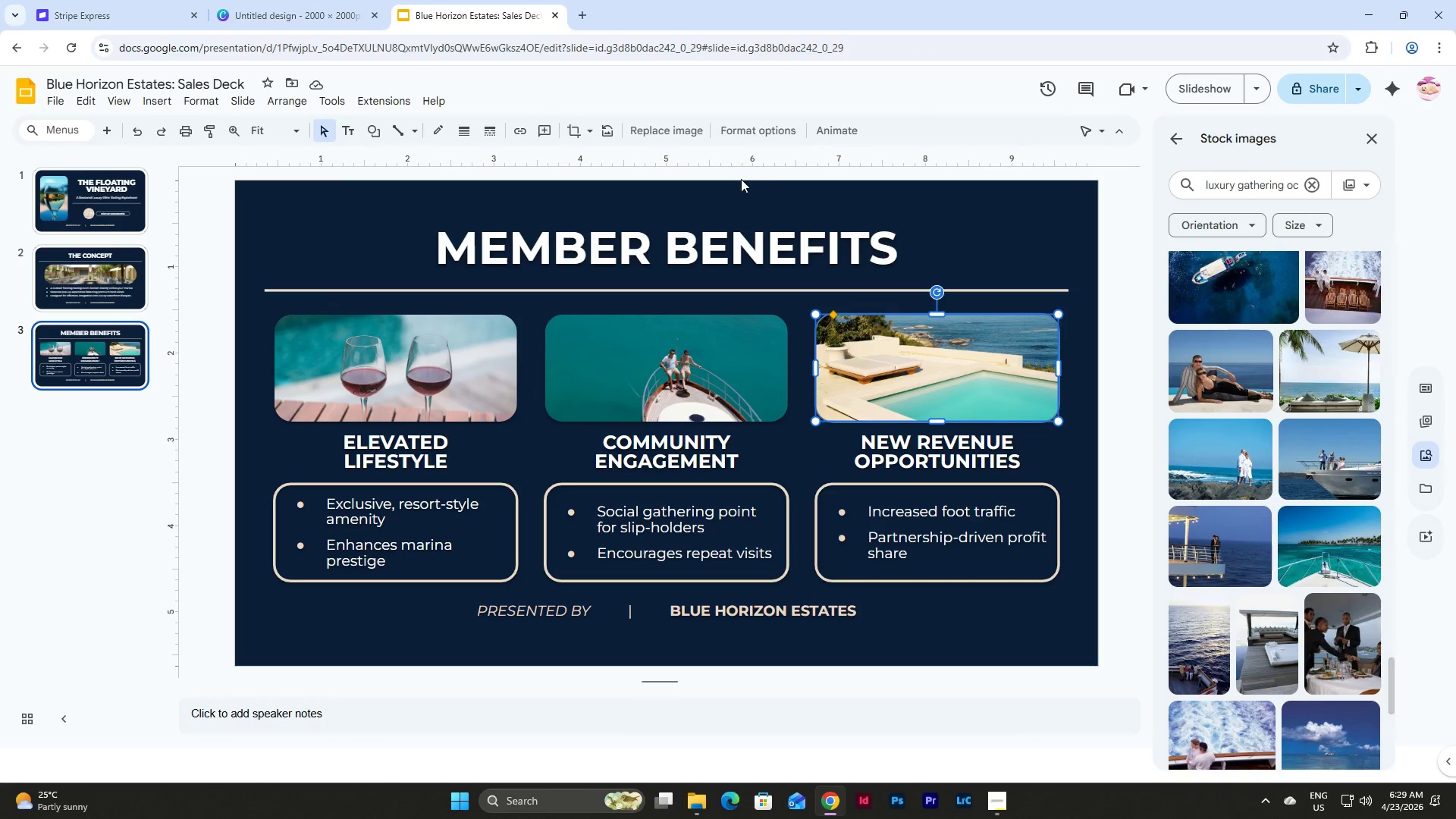 
left_click([666, 130])
 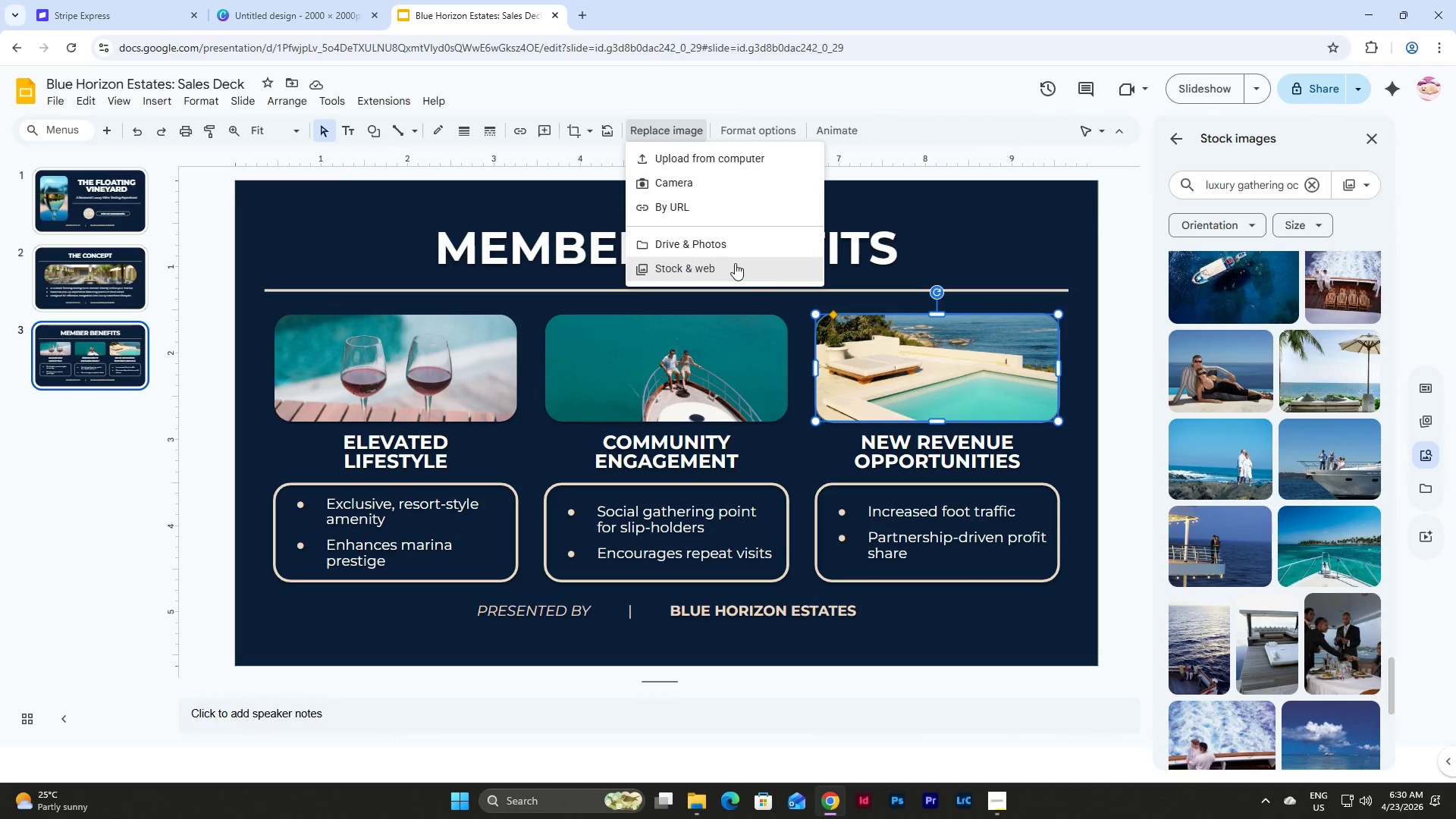 
left_click([725, 264])
 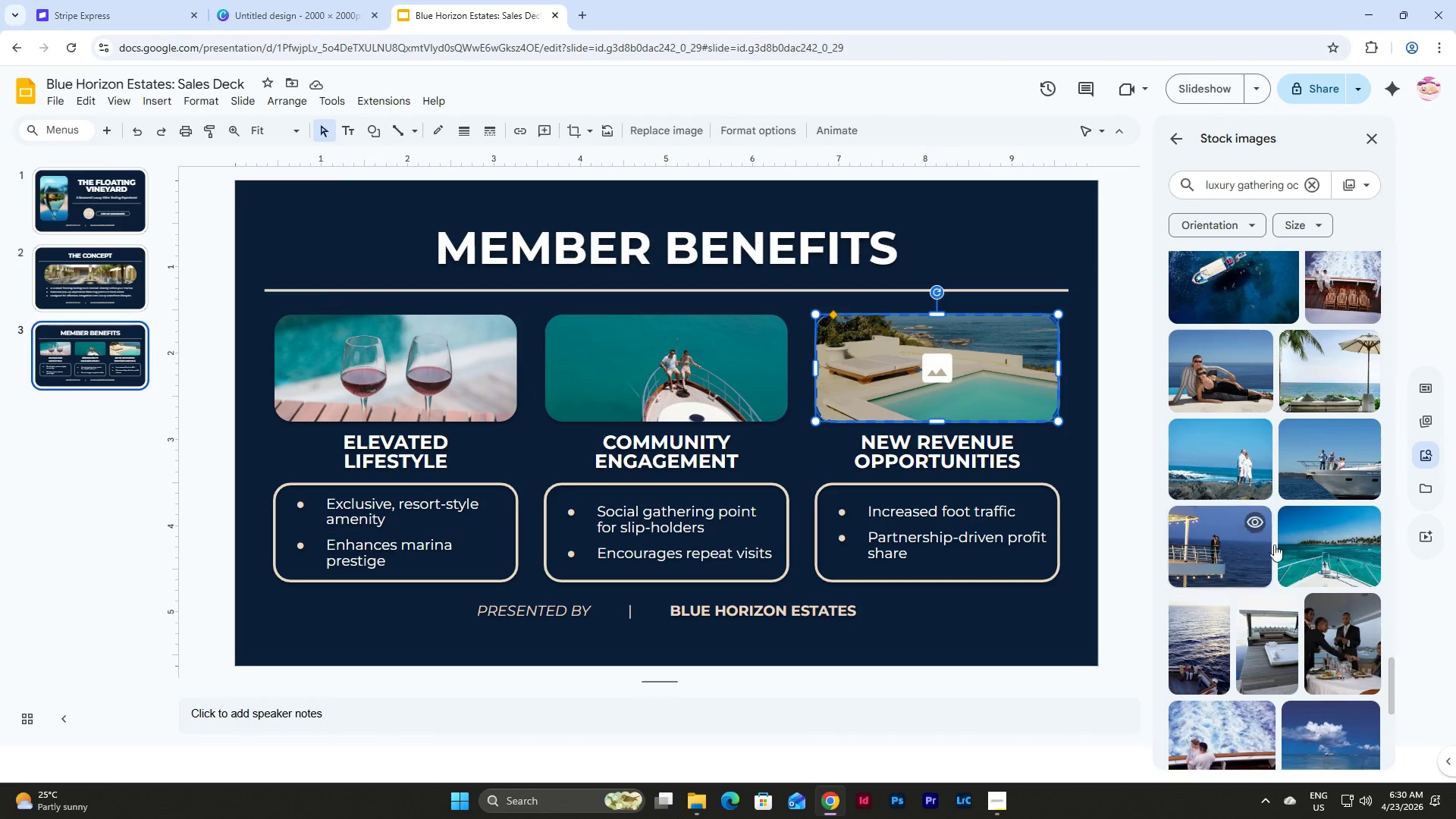 
left_click([1326, 556])
 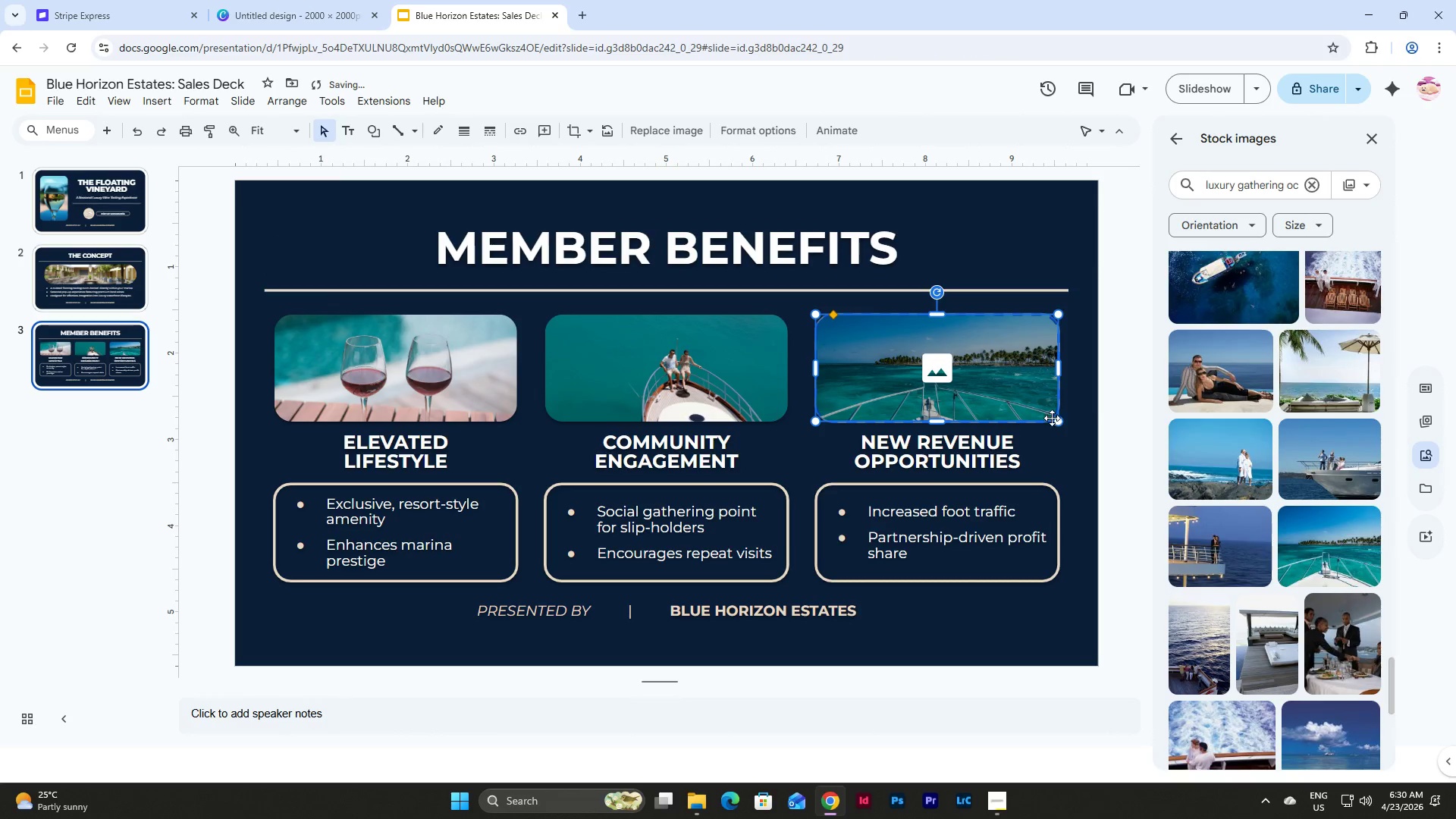 
left_click([1079, 448])
 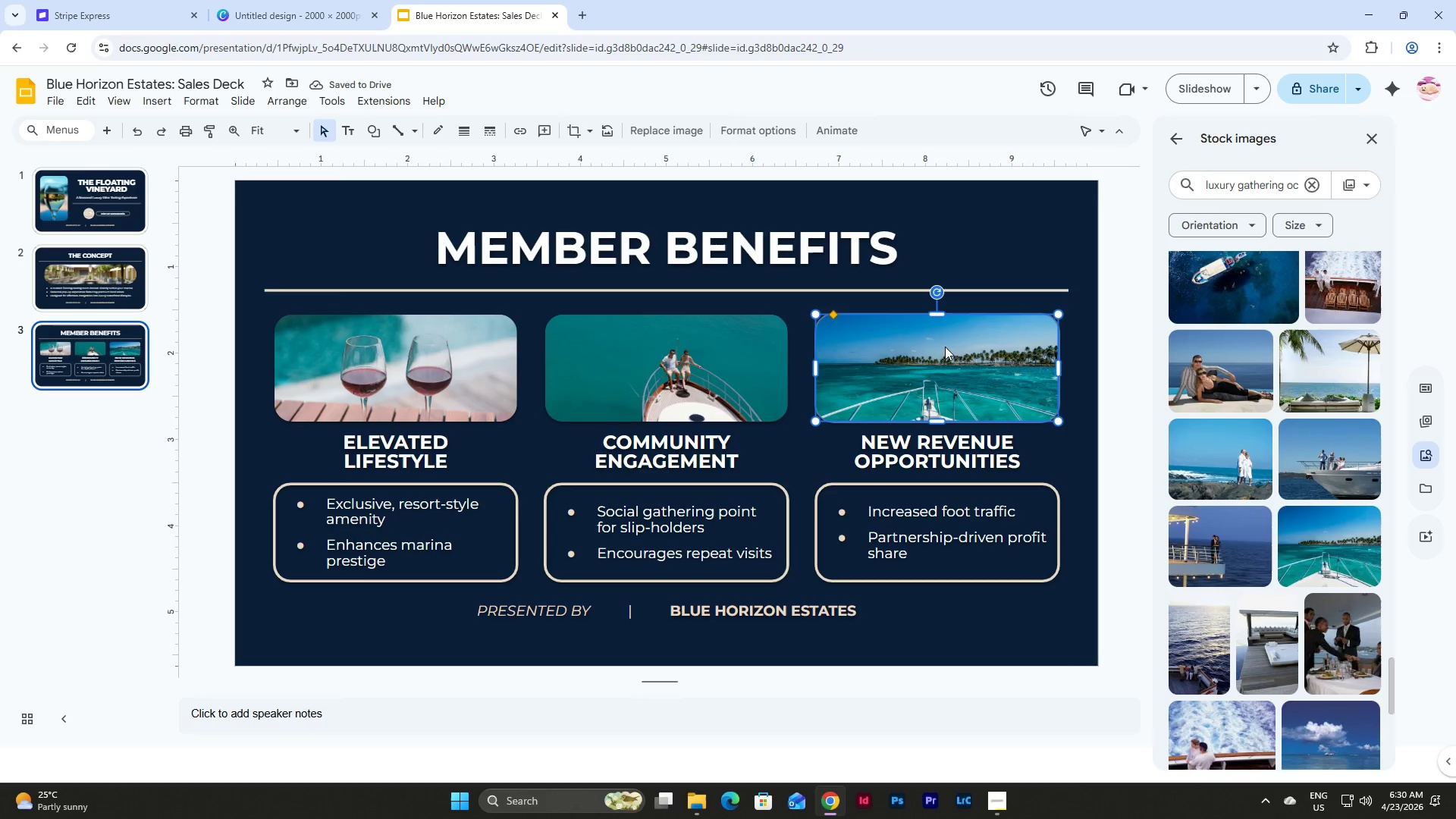 
double_click([945, 347])
 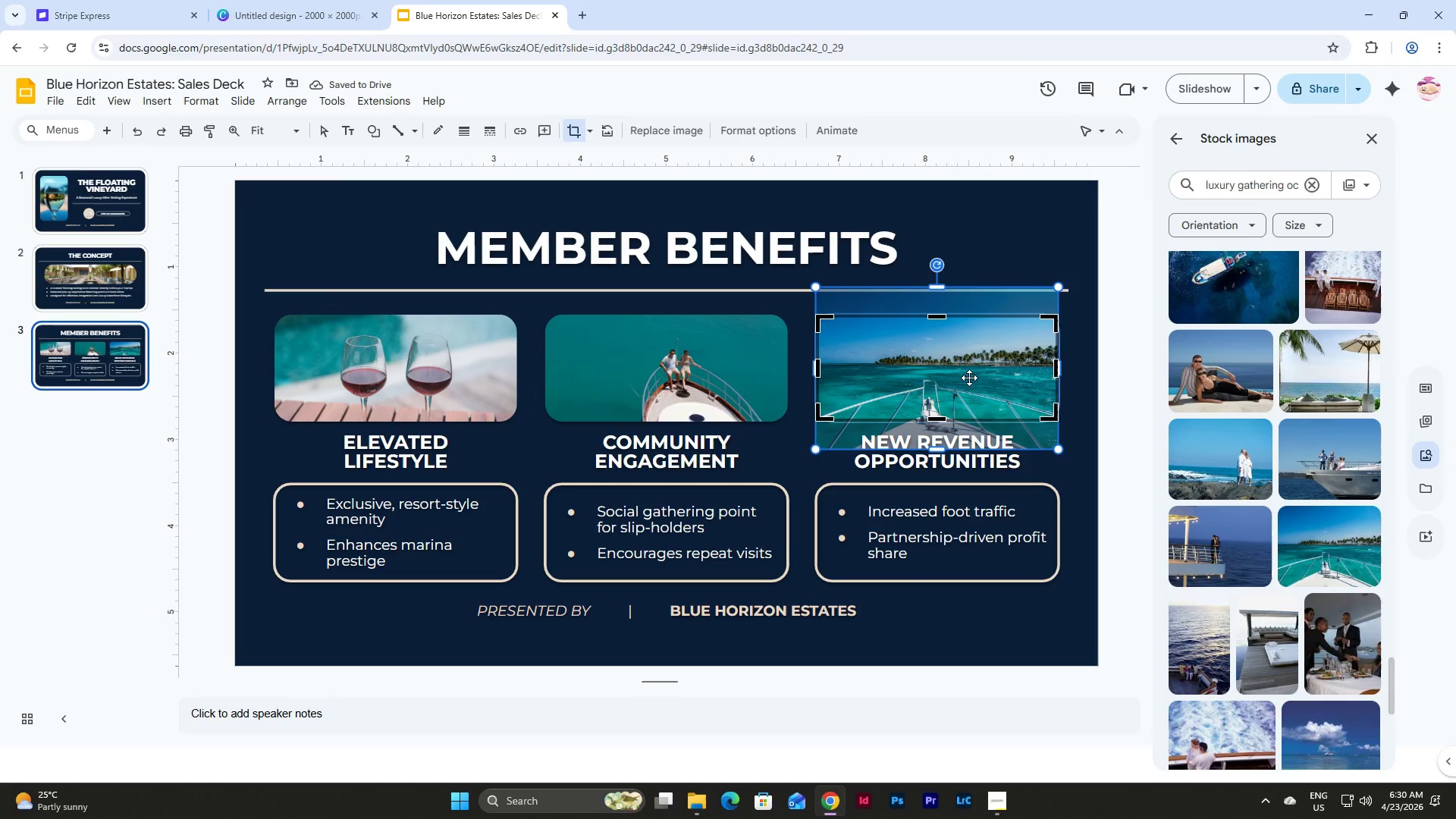 
left_click_drag(start_coordinate=[969, 378], to_coordinate=[969, 354])
 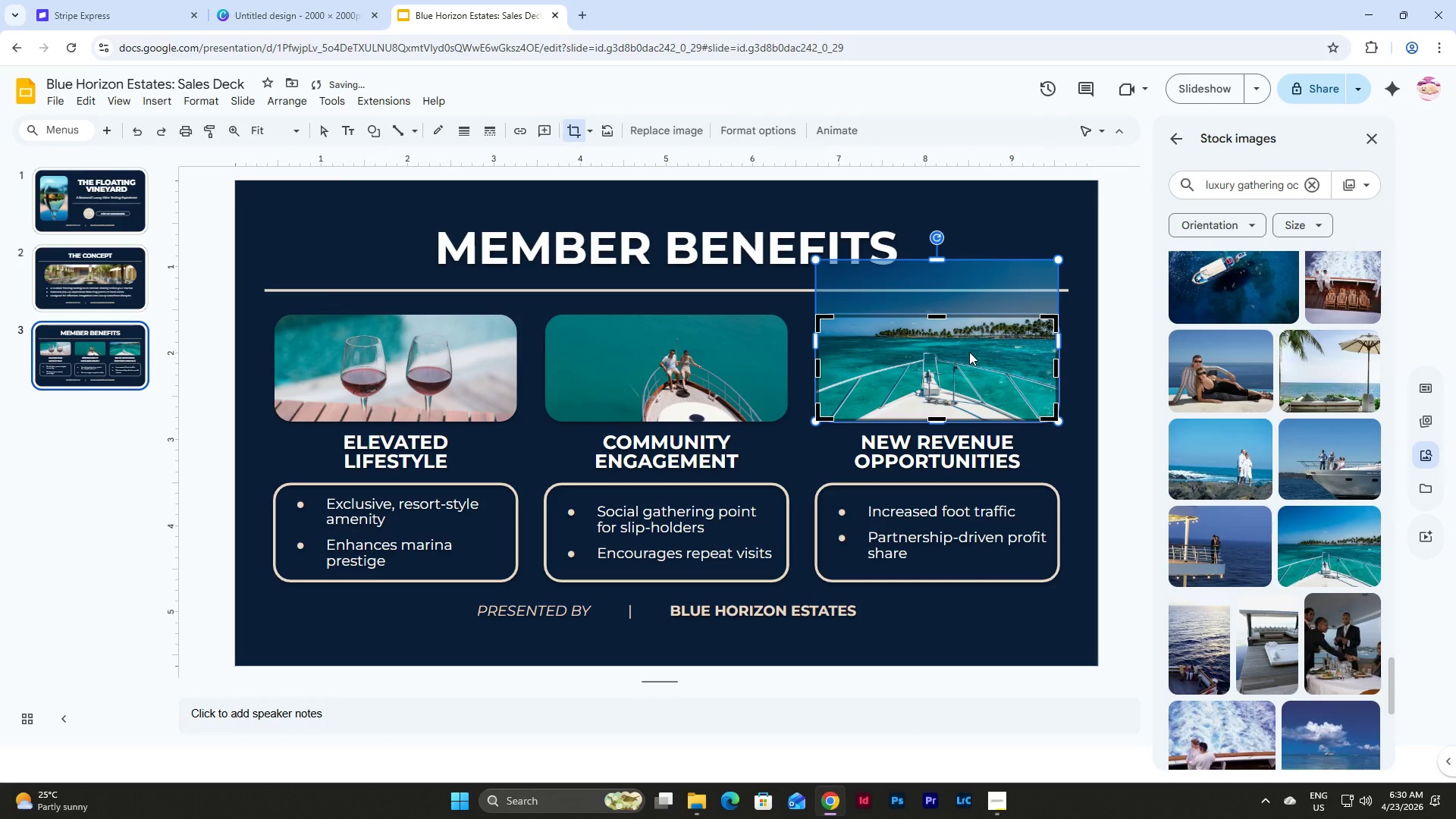 
wait(8.38)
 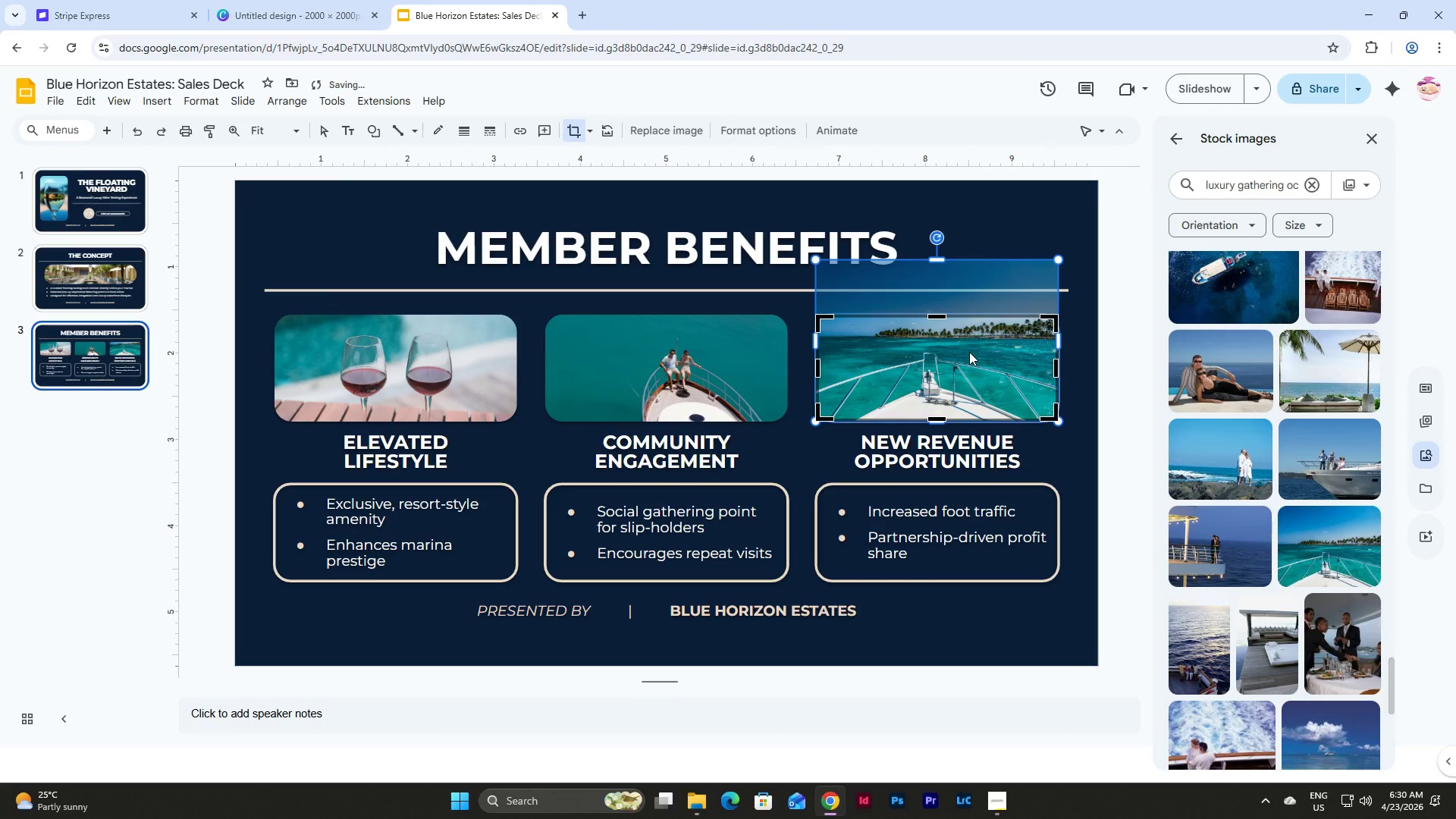 
double_click([1063, 377])
 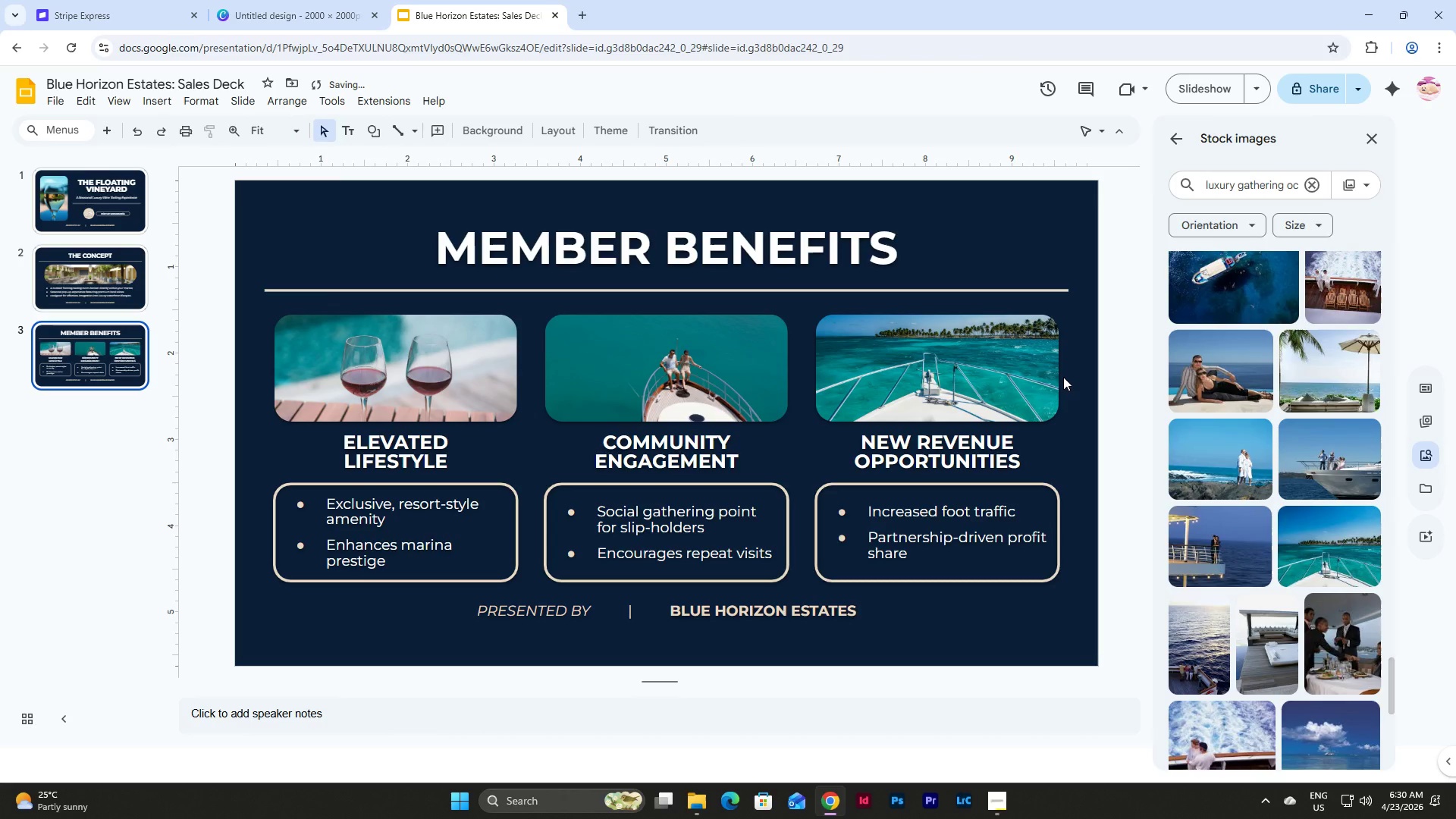 
left_click([1063, 377])
 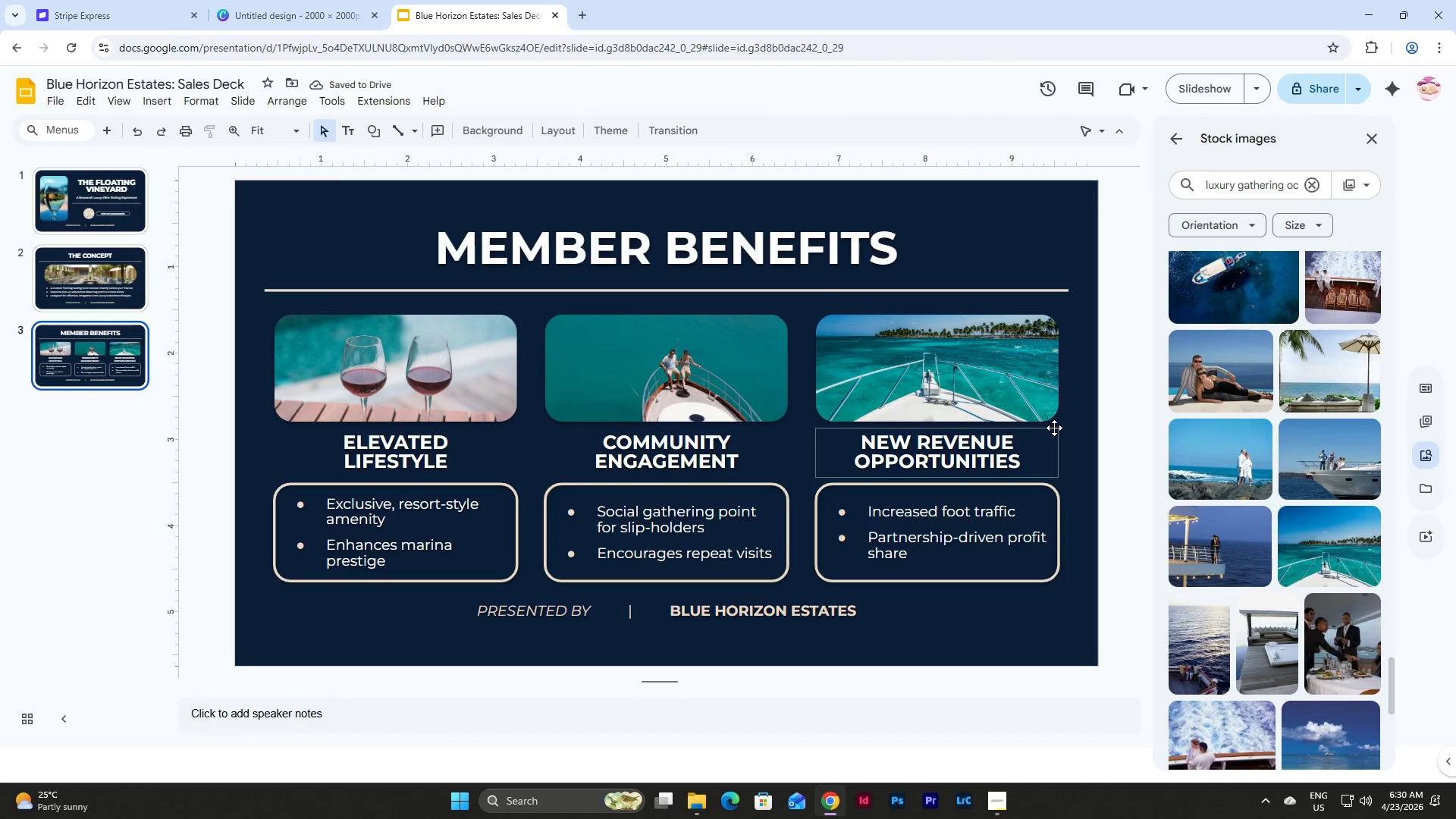 
scroll: coordinate [1241, 504], scroll_direction: up, amount: 5.0
 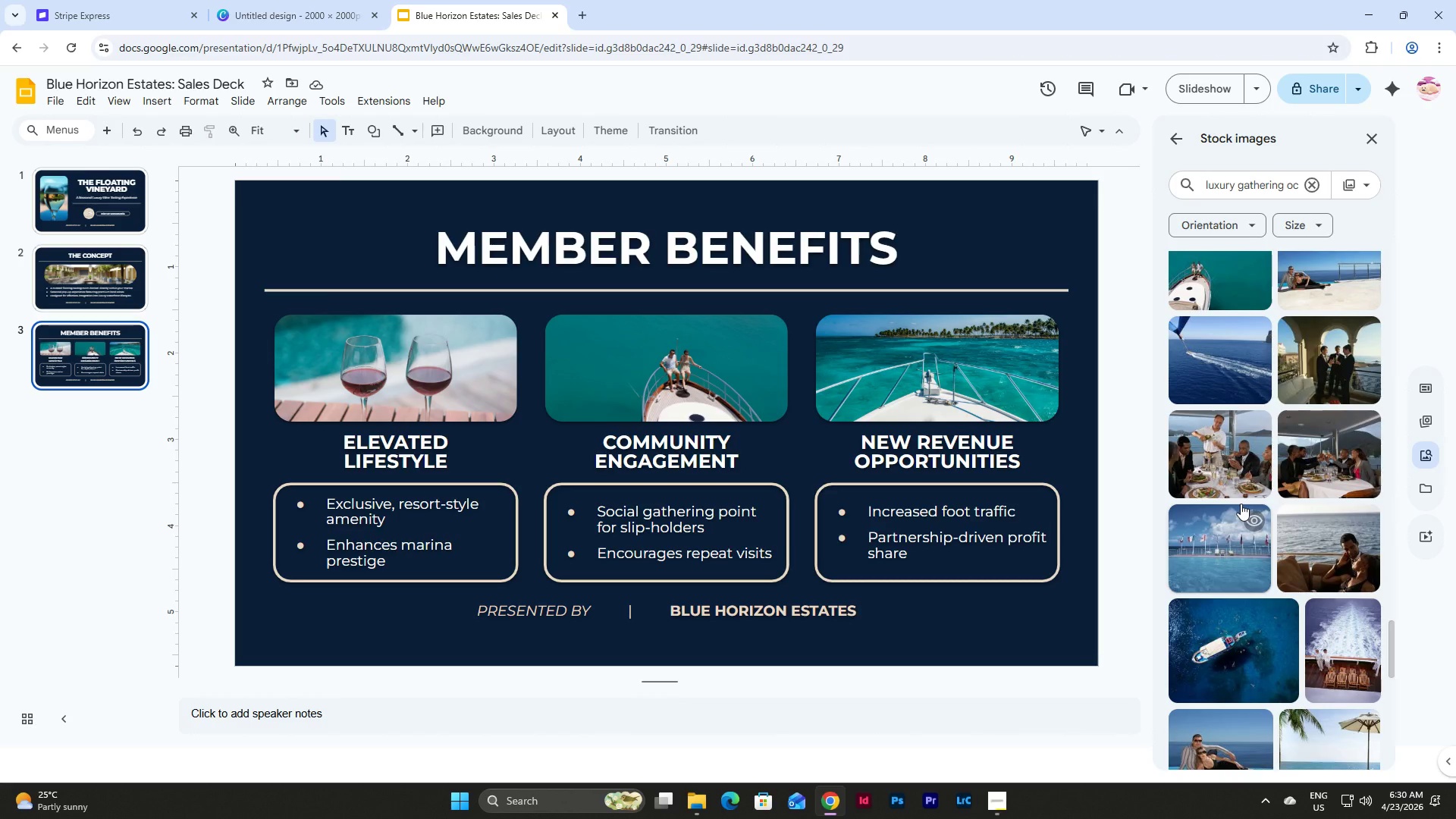 
left_click([739, 382])
 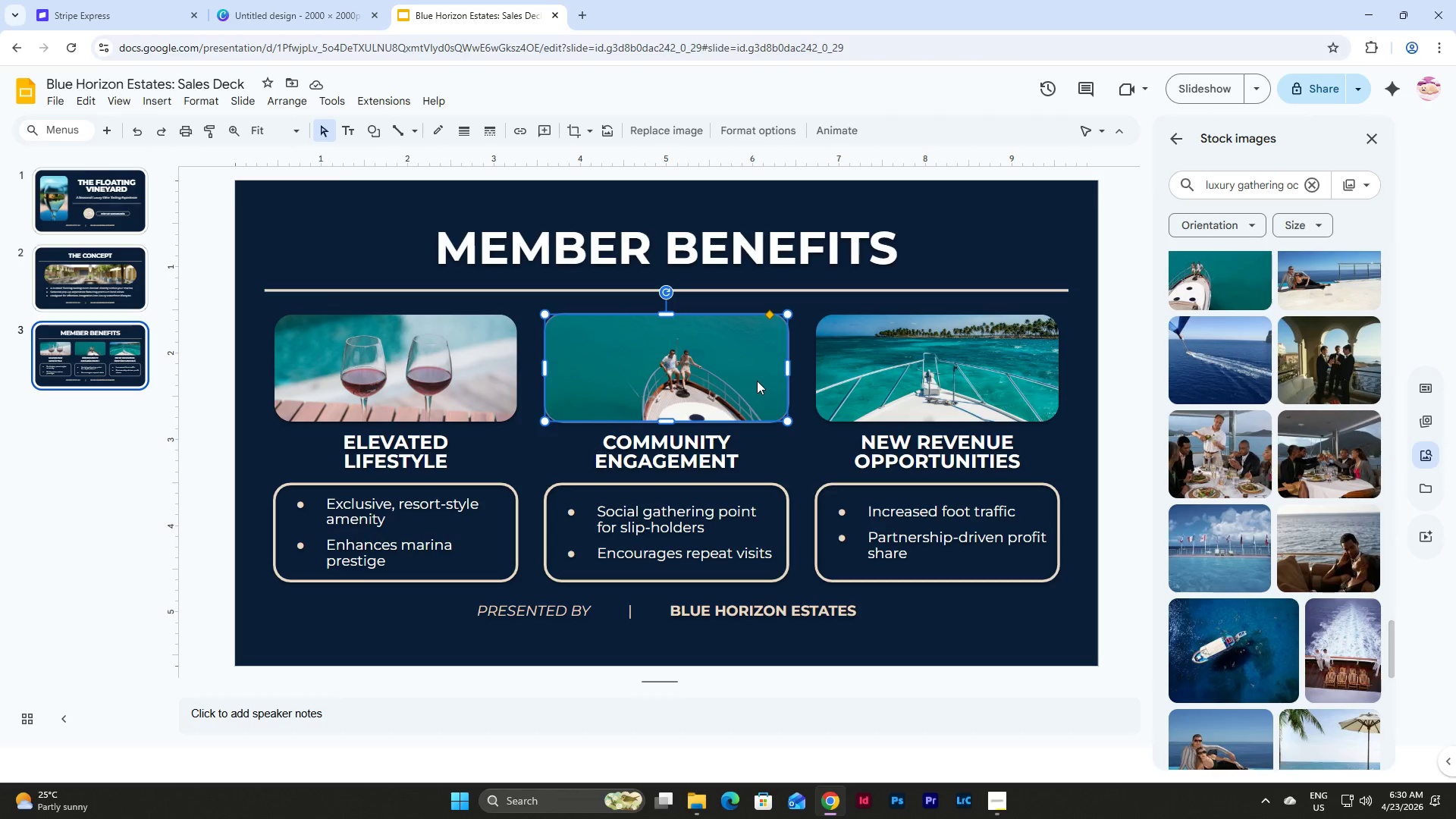 
scroll: coordinate [1235, 469], scroll_direction: up, amount: 3.0
 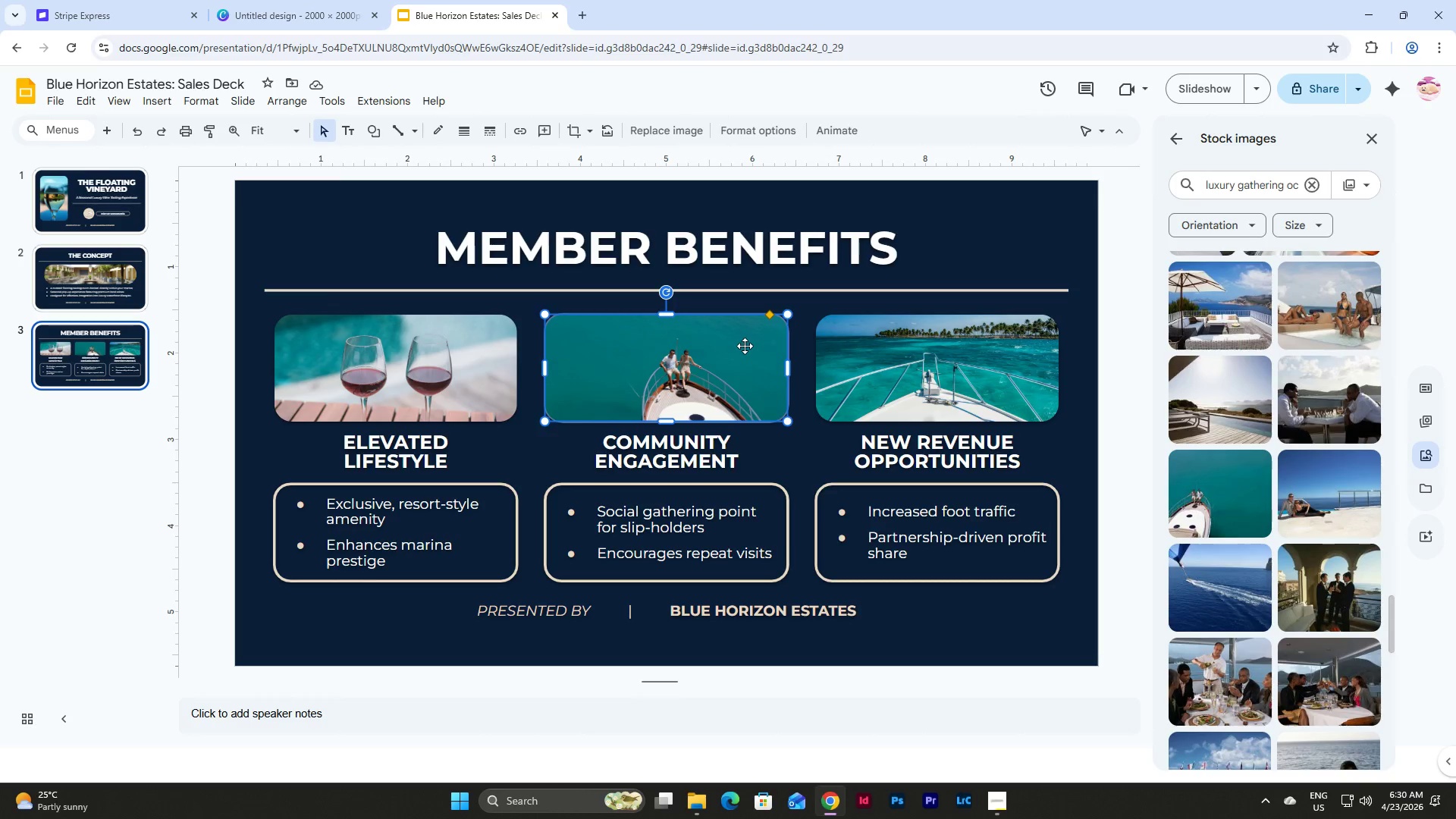 
left_click([1075, 378])
 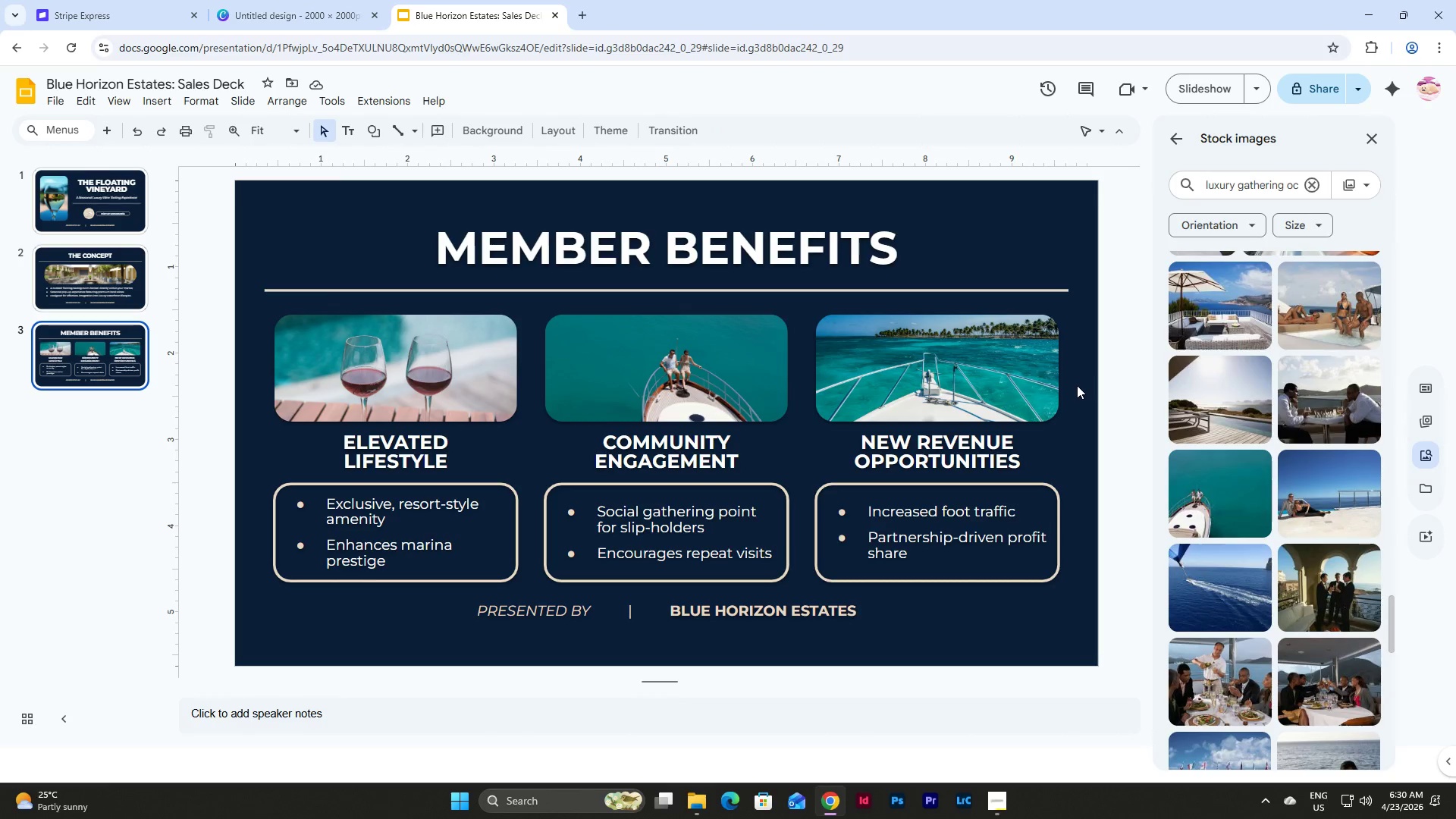 
left_click_drag(start_coordinate=[1077, 385], to_coordinate=[640, 342])
 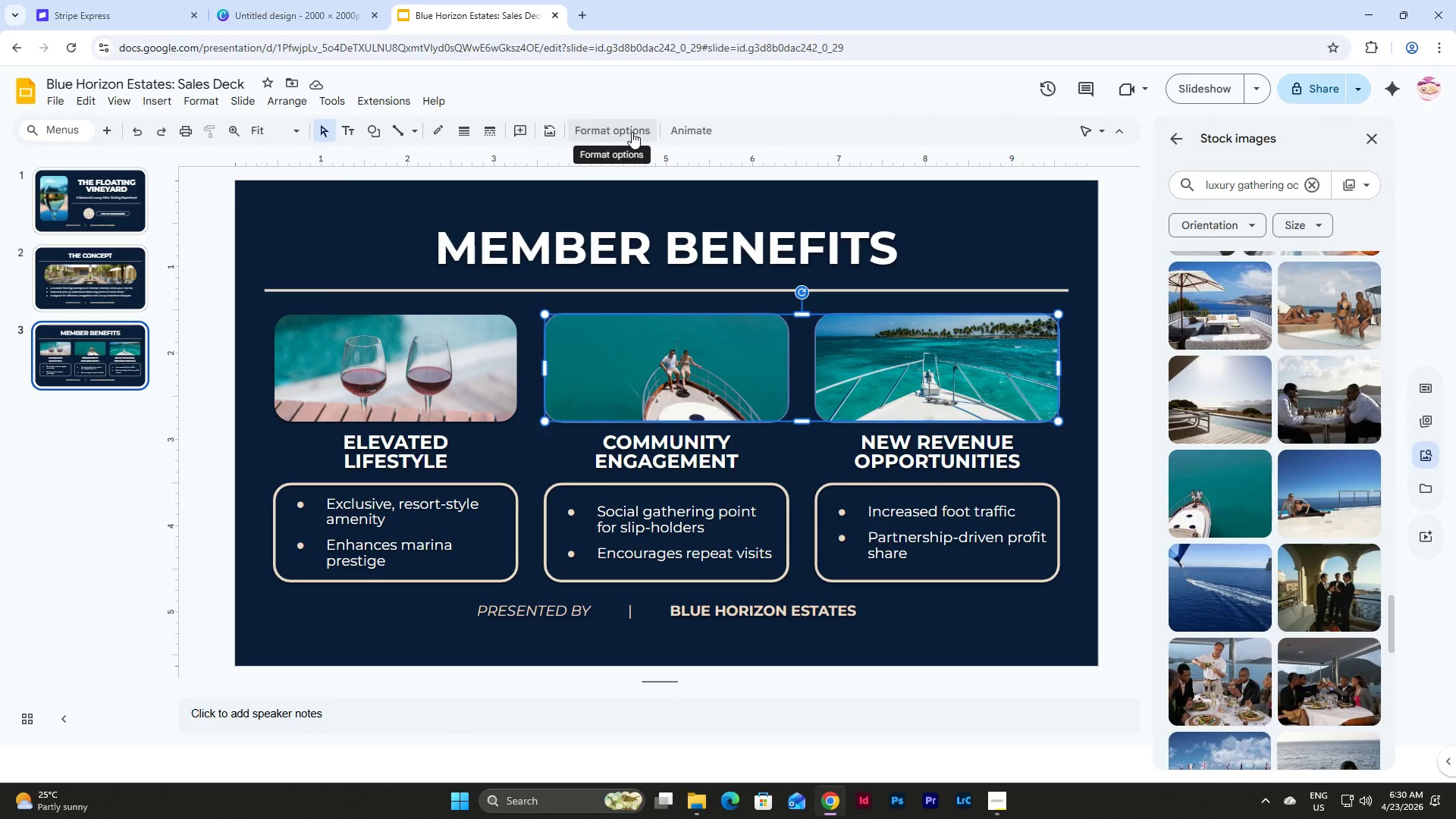 
left_click([632, 132])
 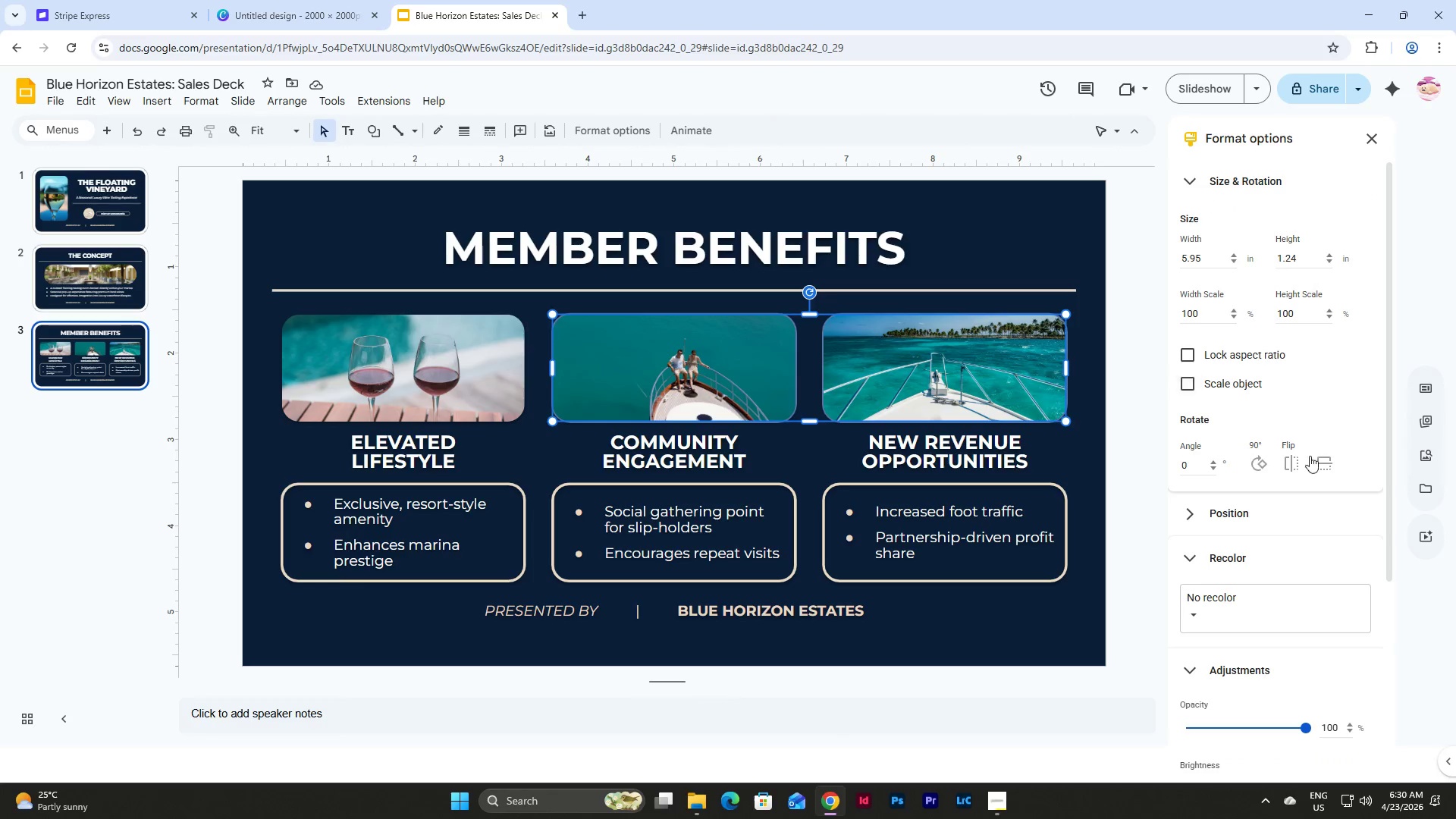 
left_click([1295, 466])
 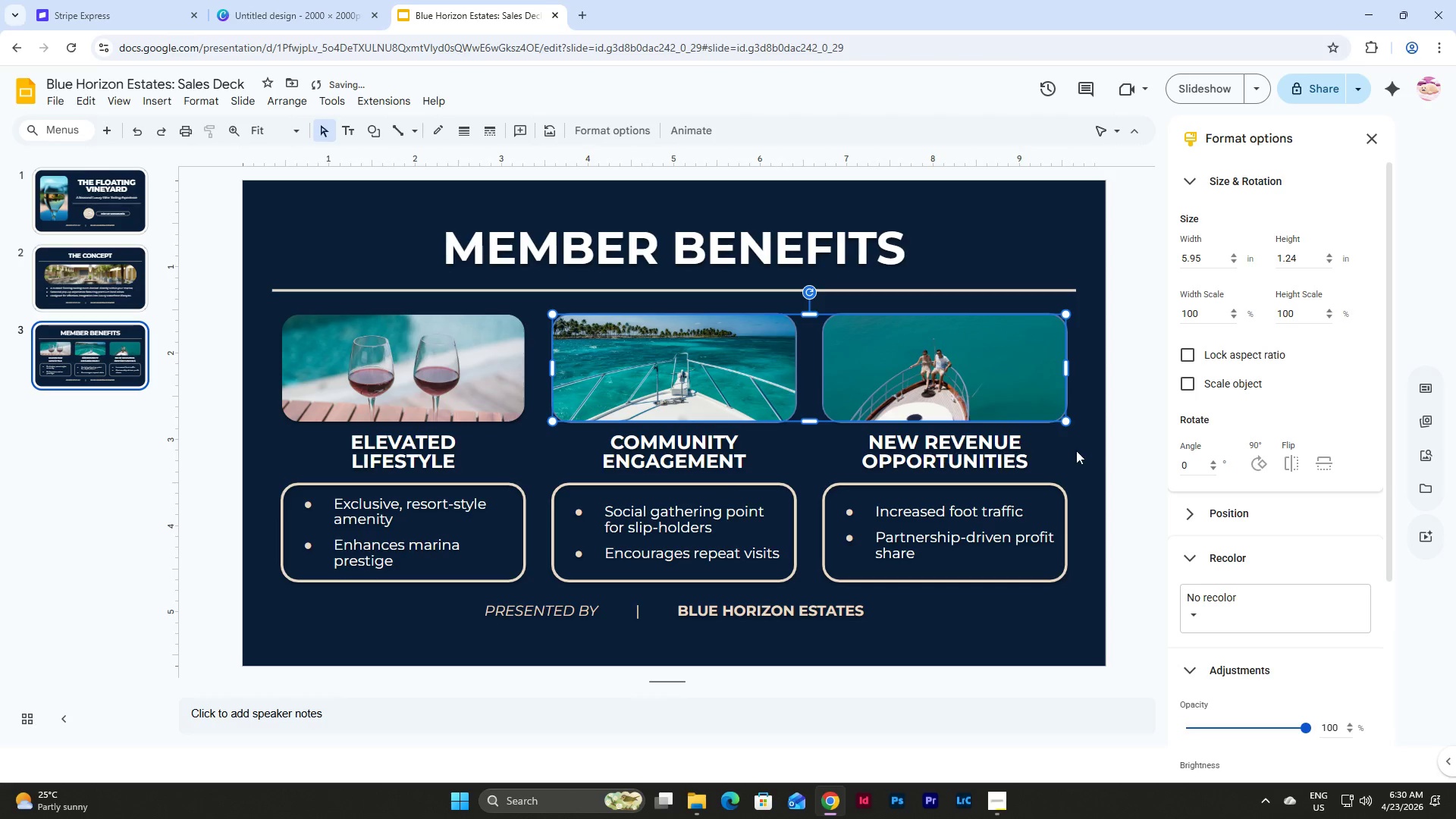 
left_click([1075, 450])
 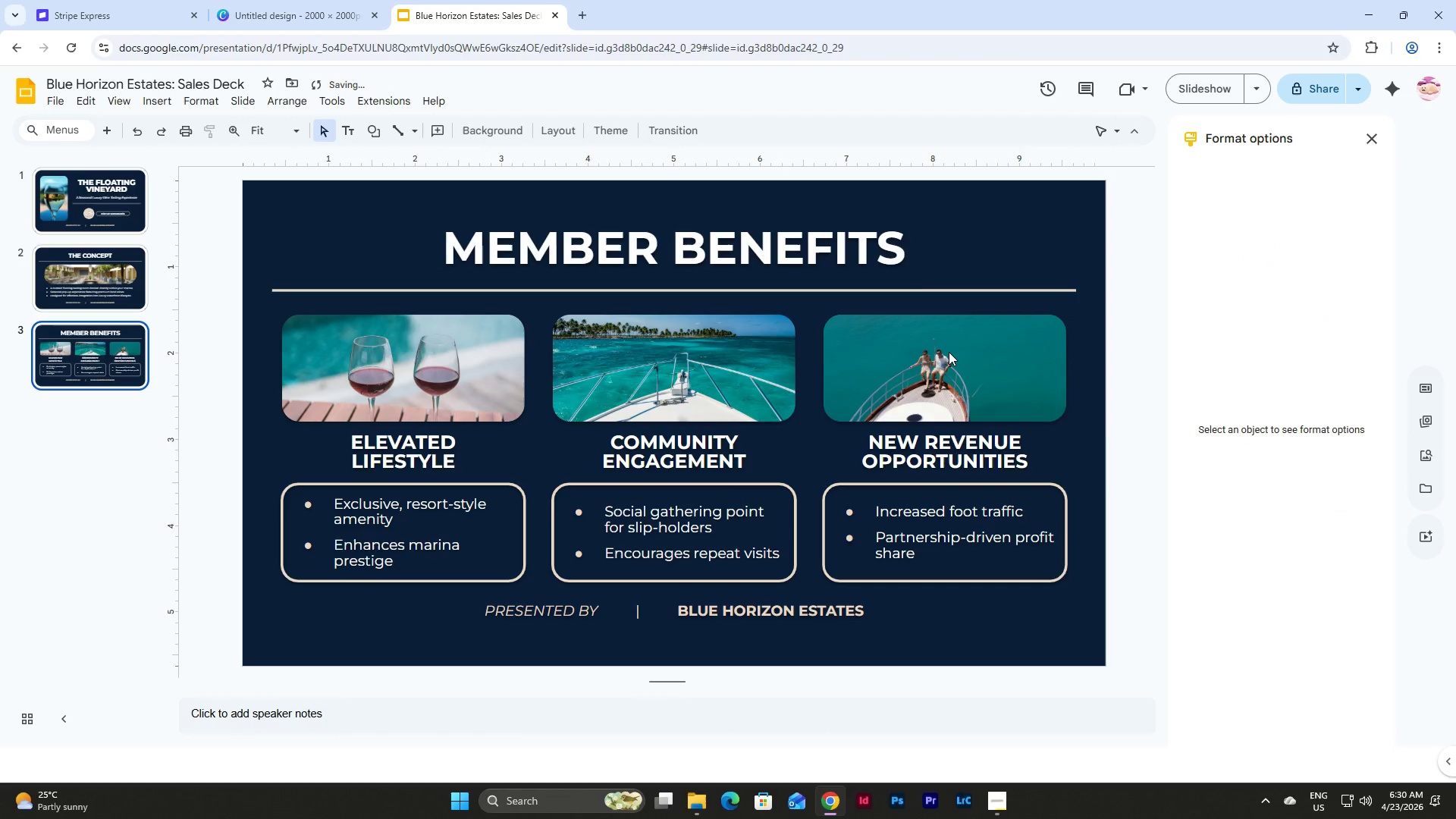 
left_click([949, 352])
 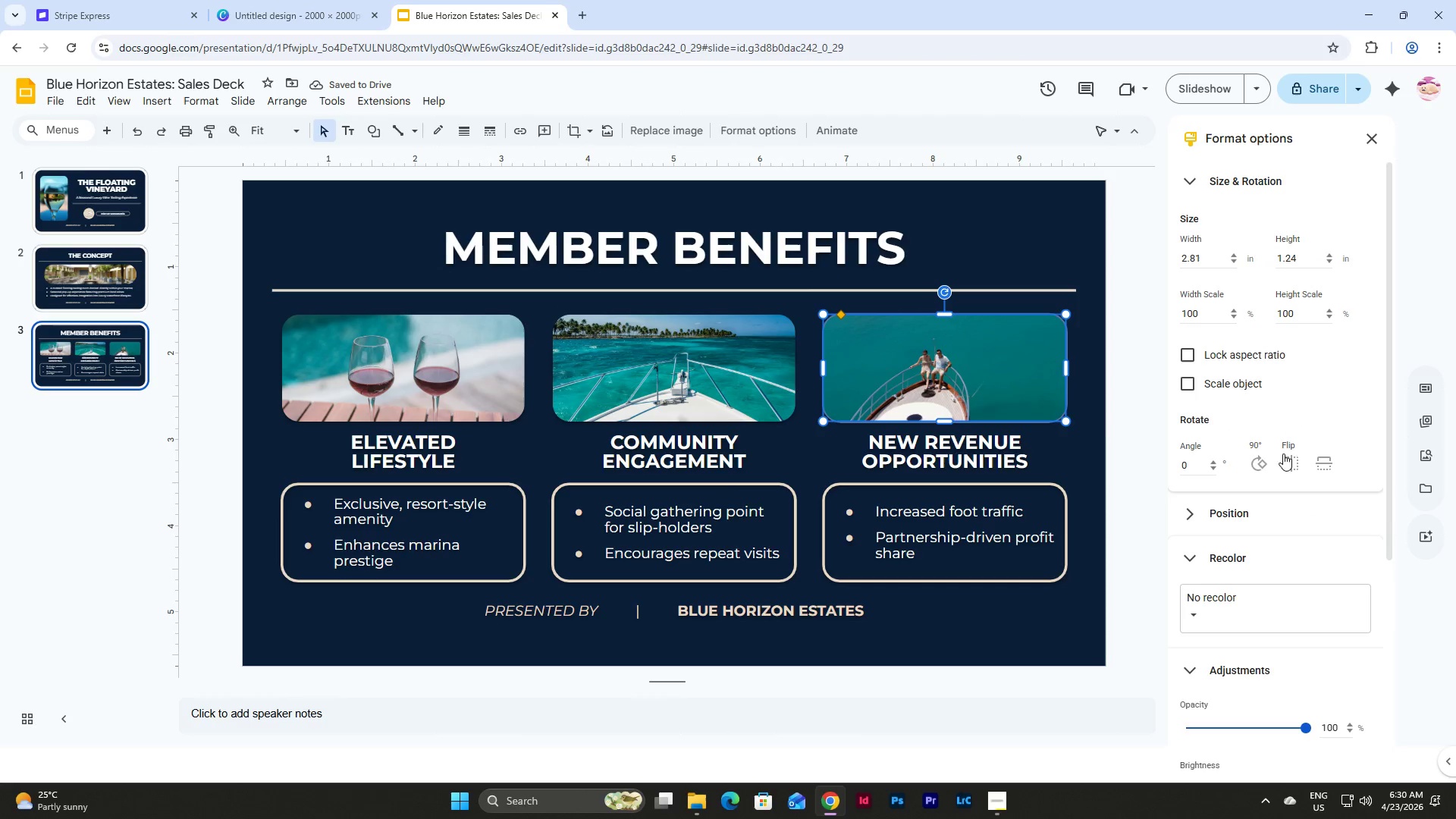 
left_click([1297, 460])
 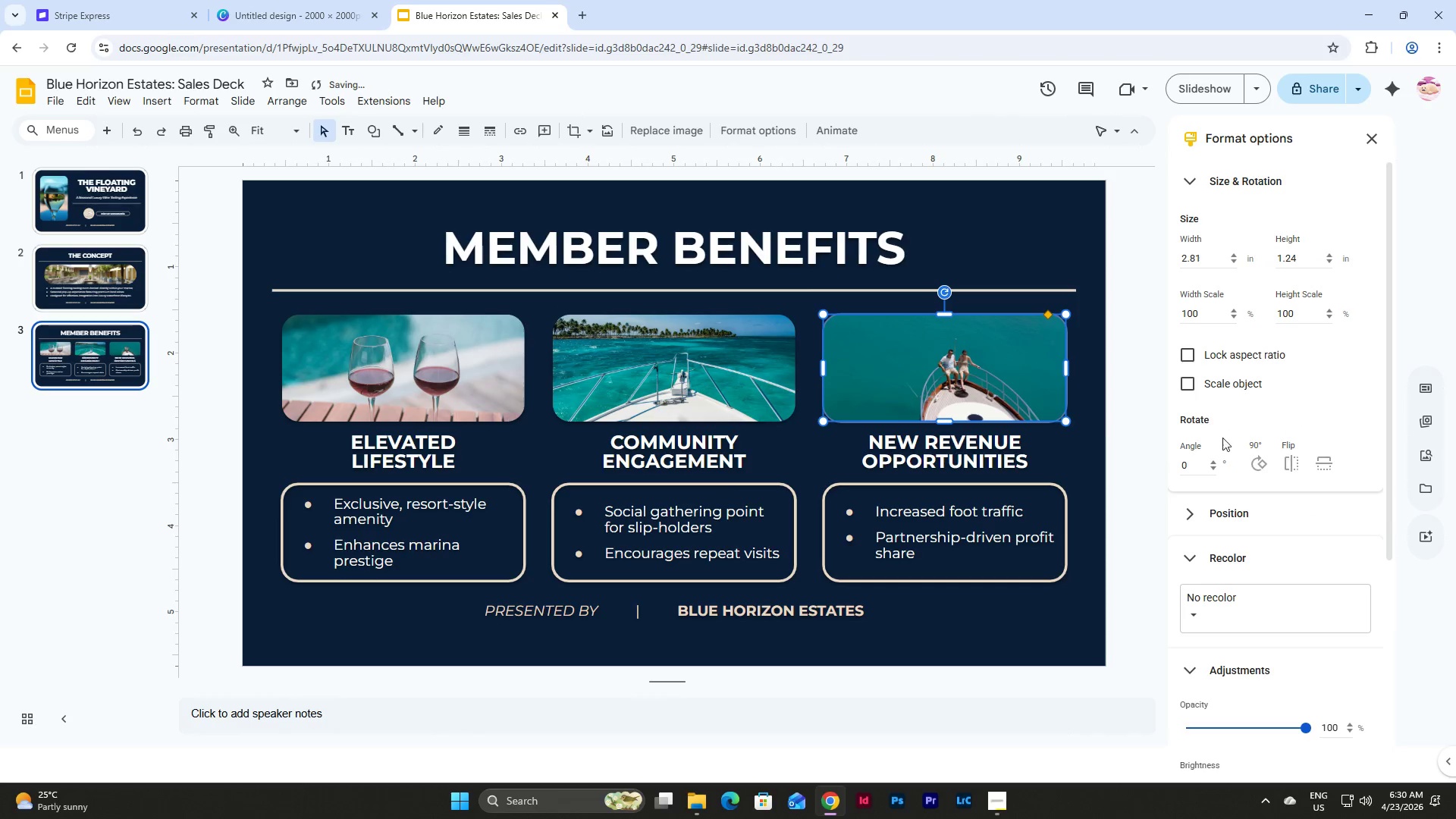 
left_click([1094, 438])
 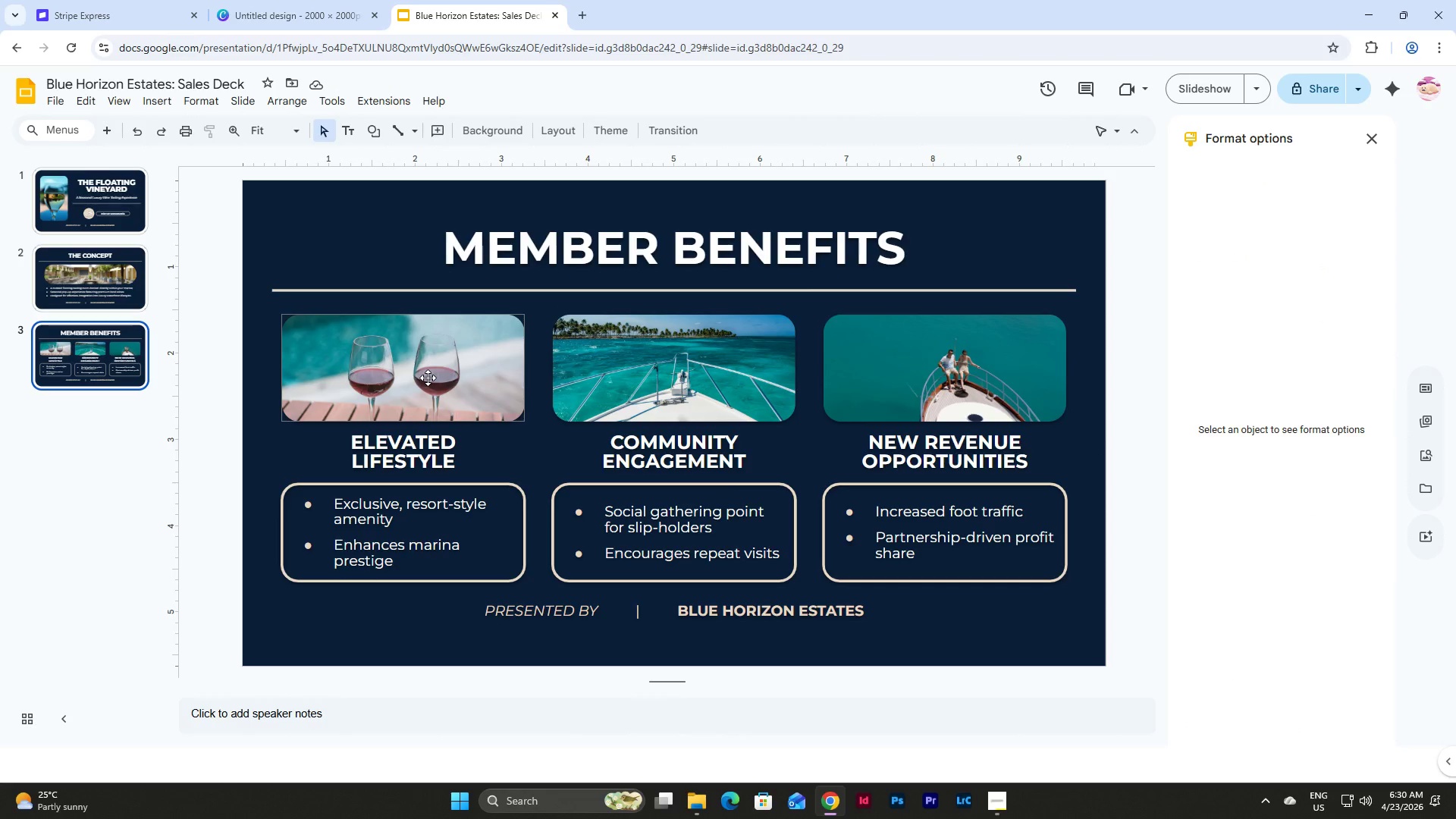 
left_click([418, 378])
 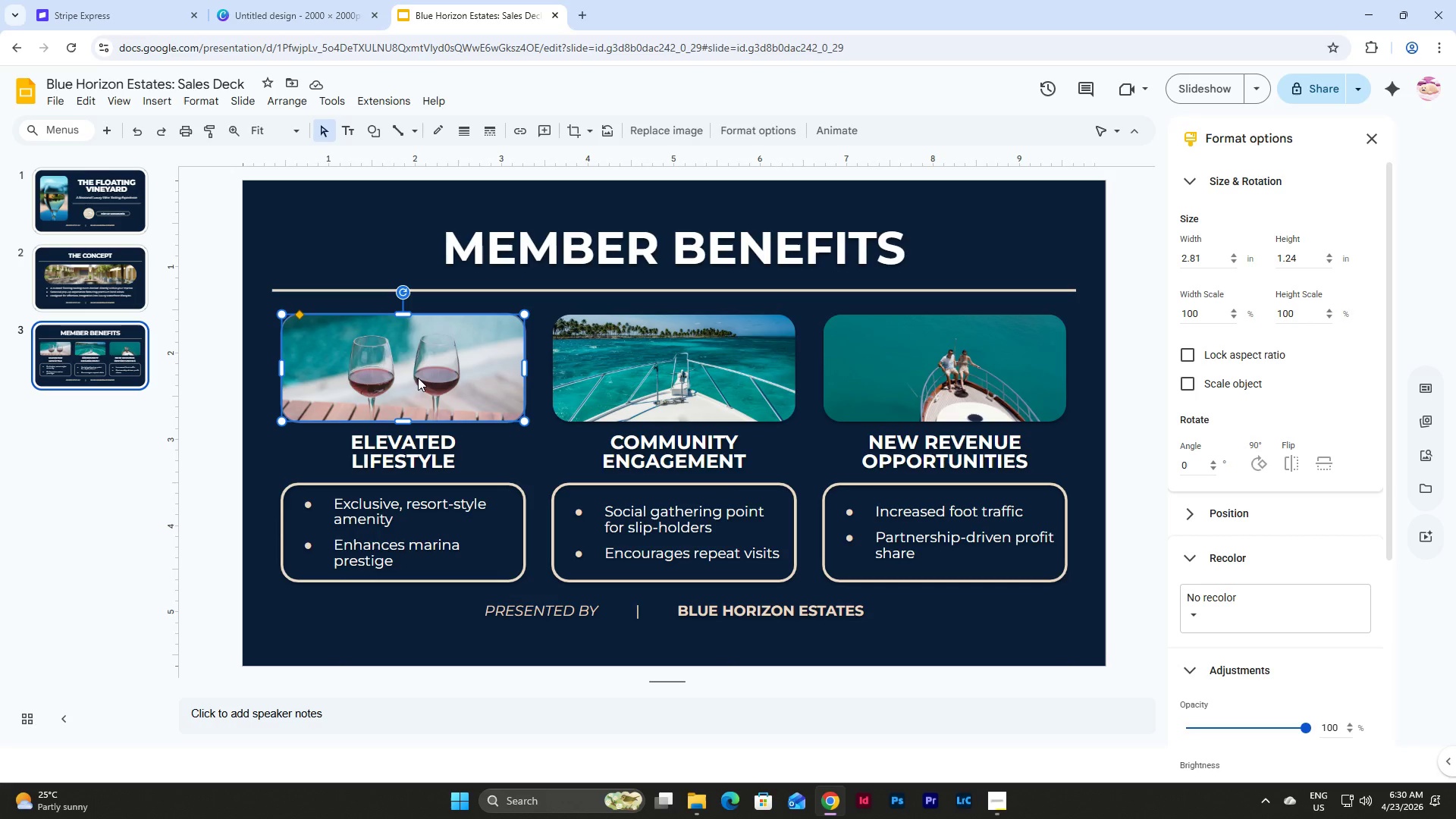 
double_click([418, 378])
 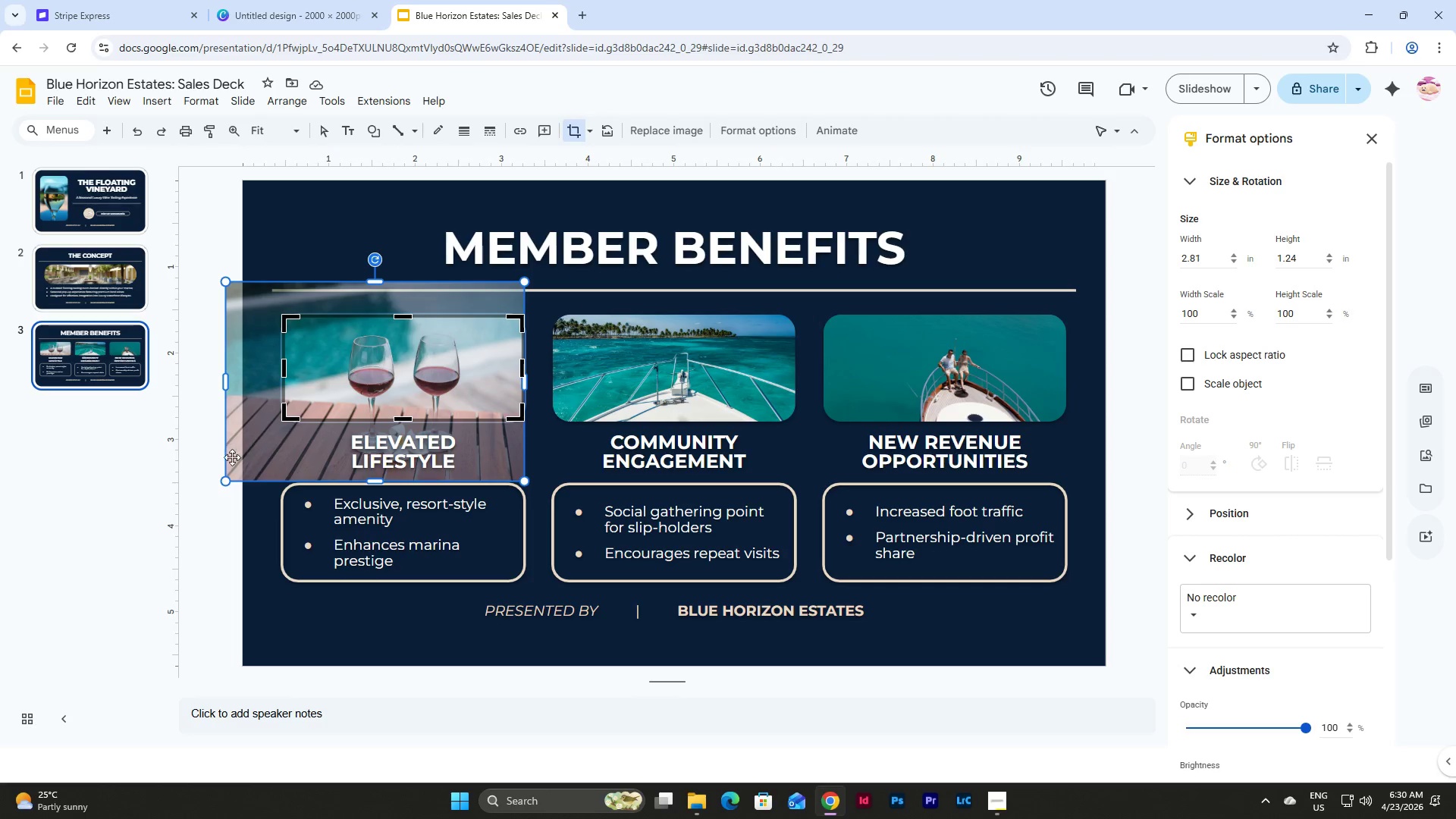 
left_click_drag(start_coordinate=[227, 482], to_coordinate=[282, 436])
 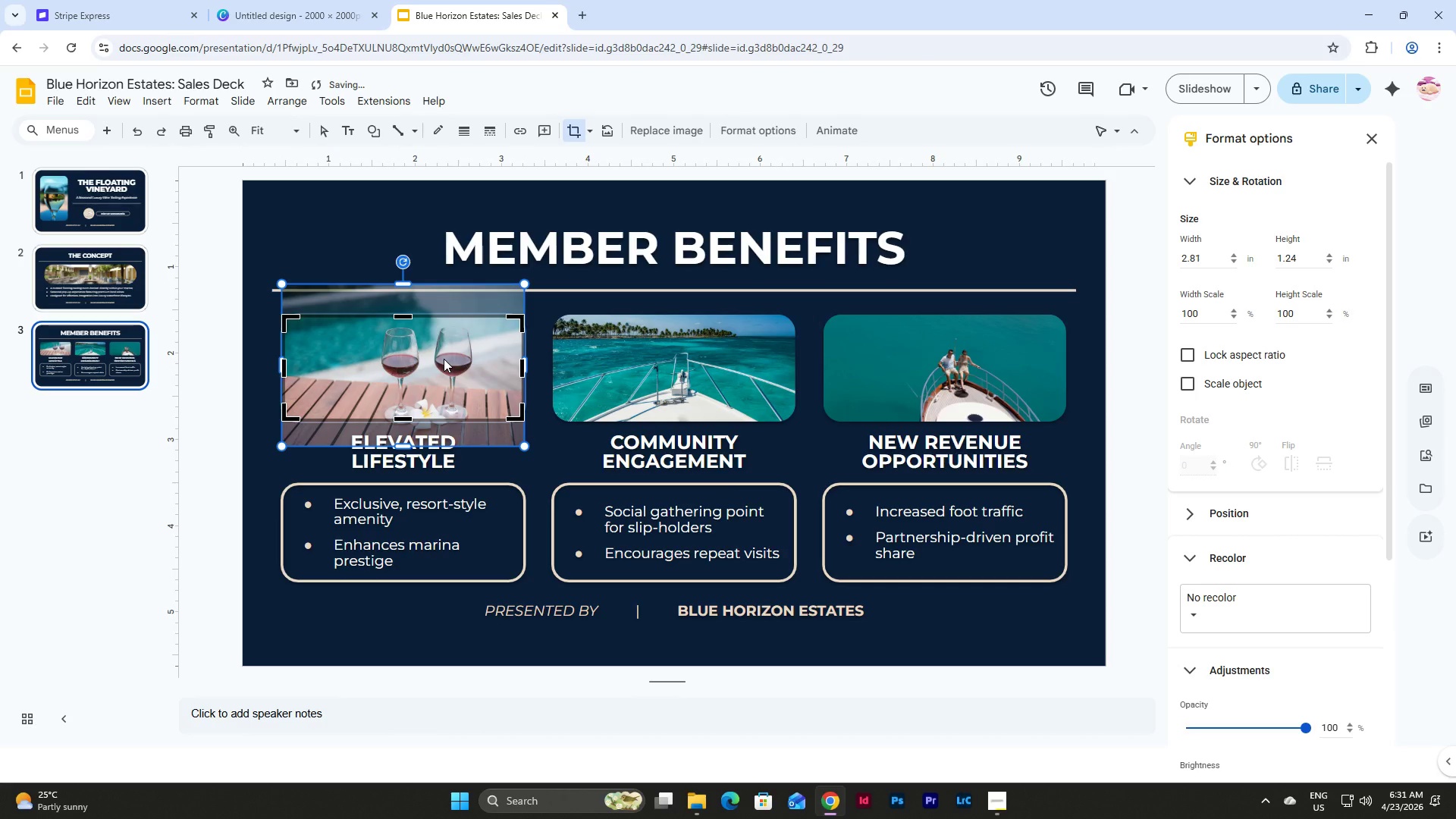 
wait(19.83)
 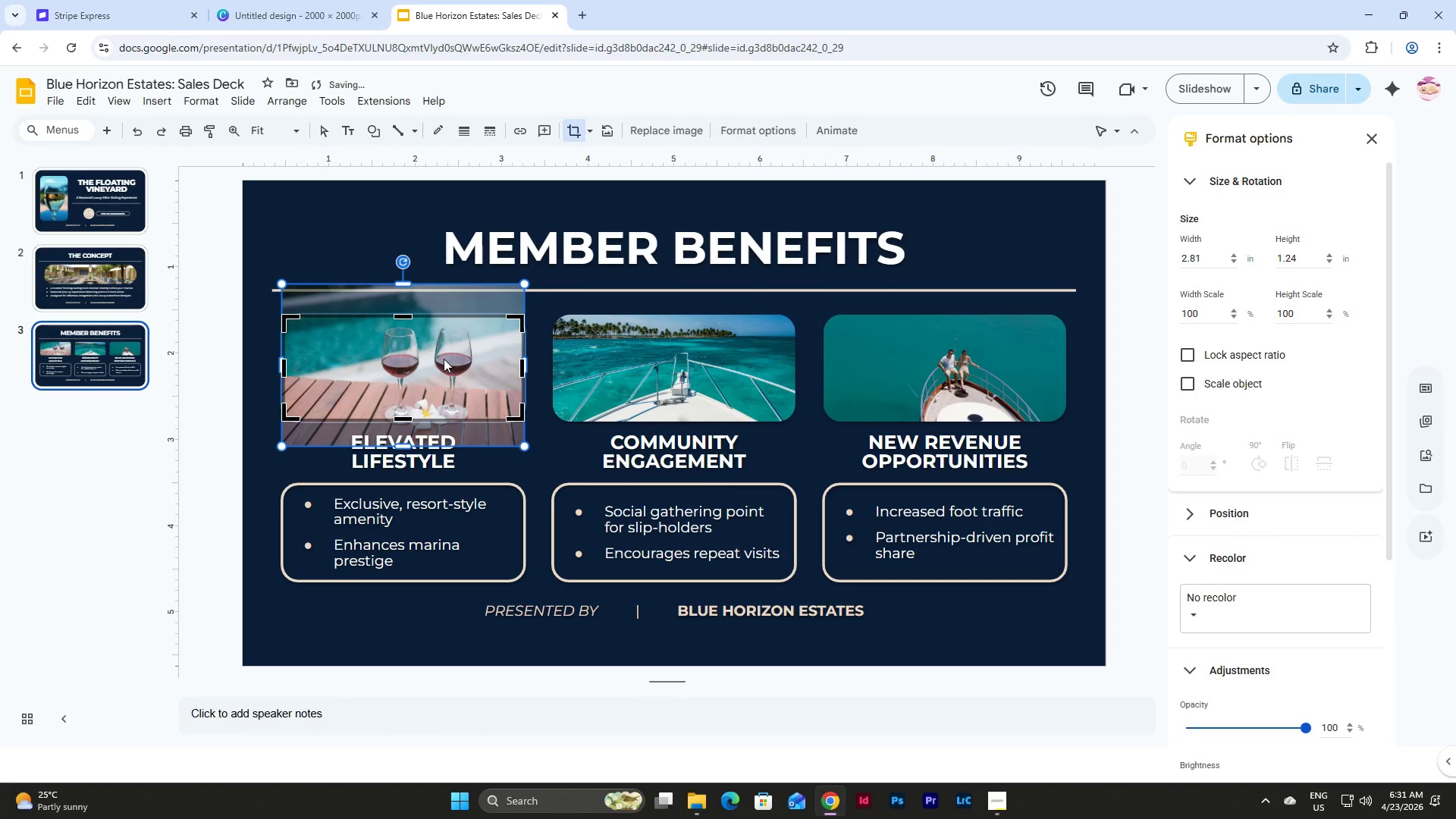 
left_click_drag(start_coordinate=[441, 342], to_coordinate=[441, 350])
 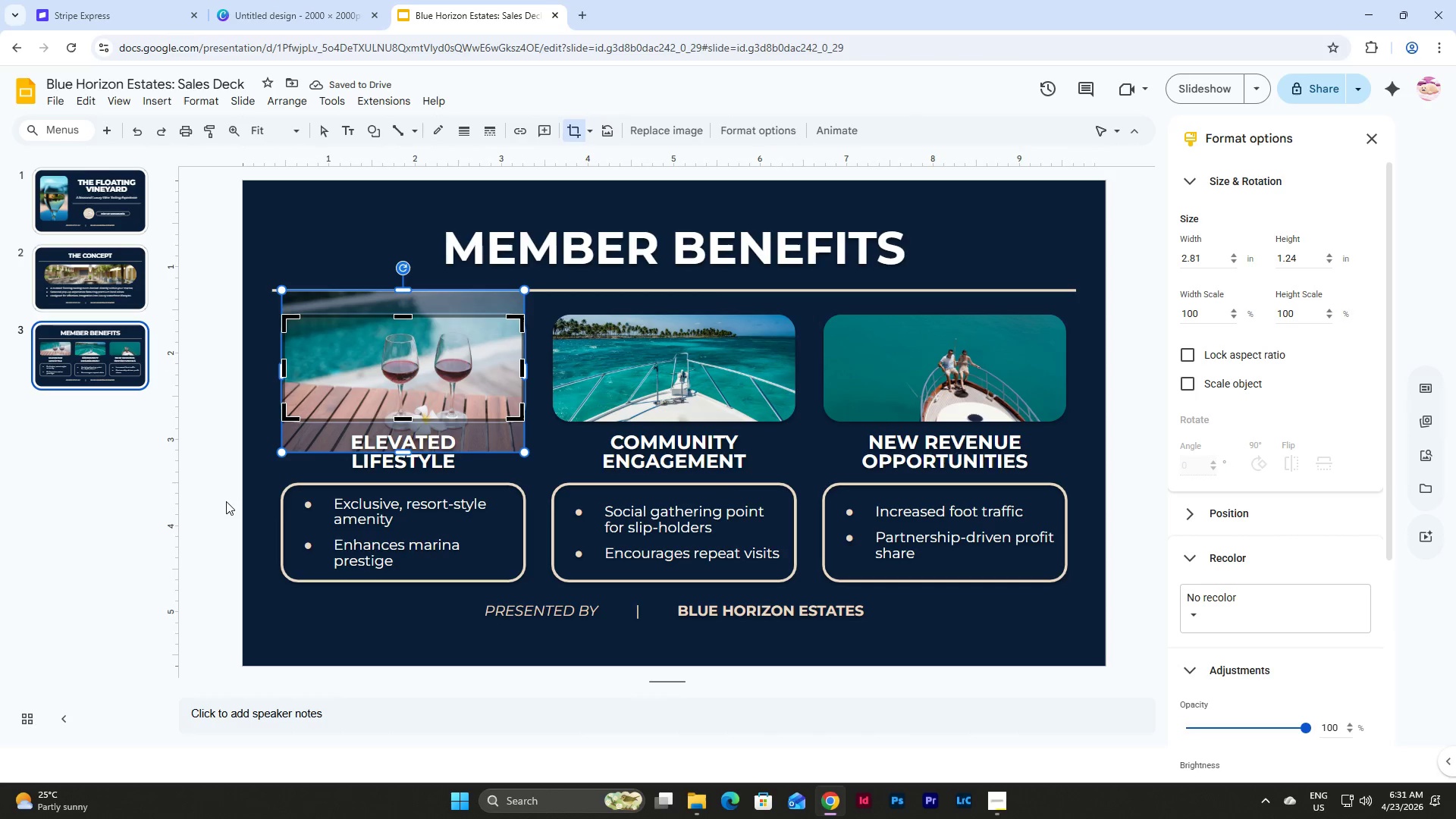 
double_click([265, 463])
 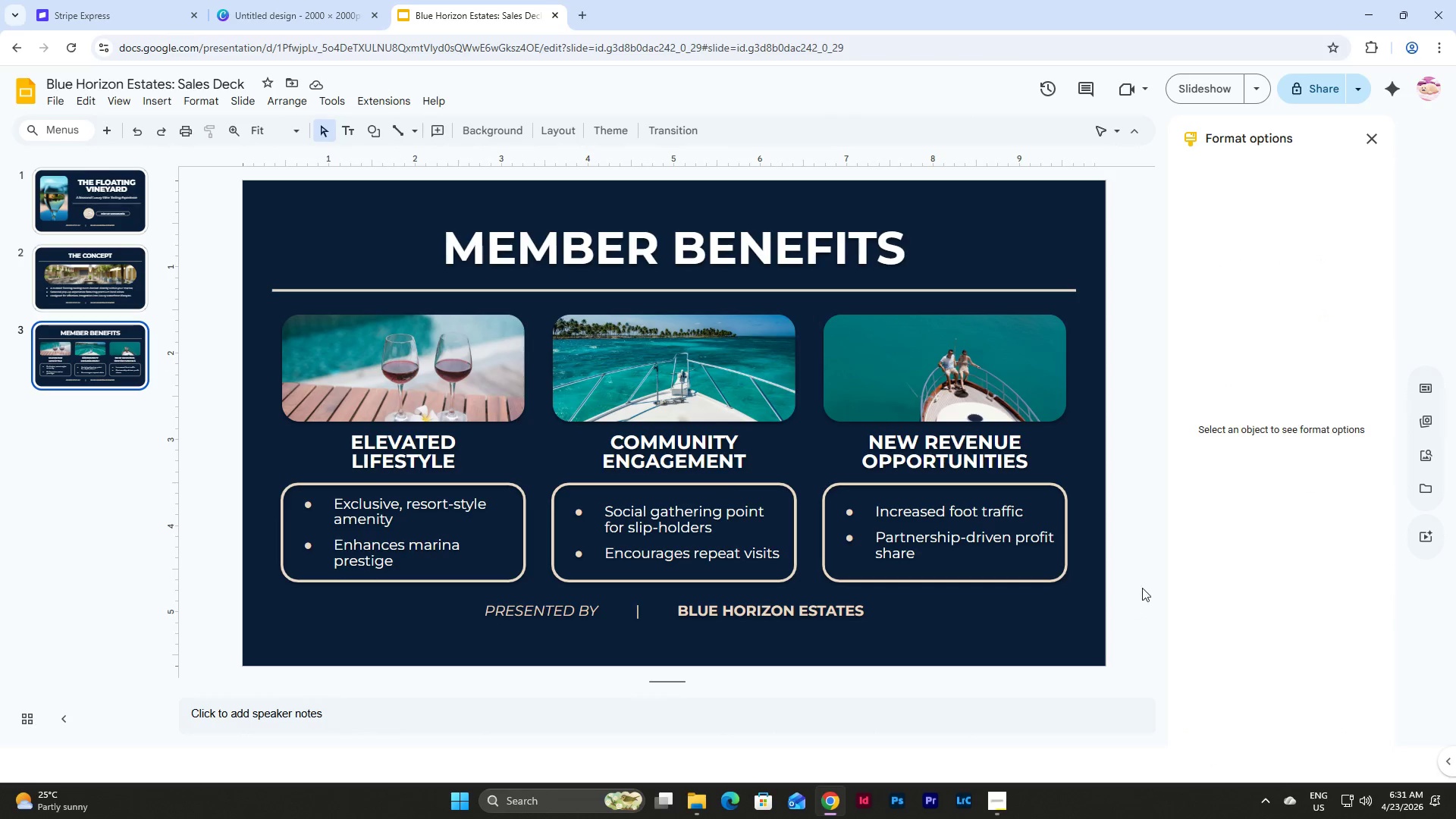 
left_click([1090, 493])
 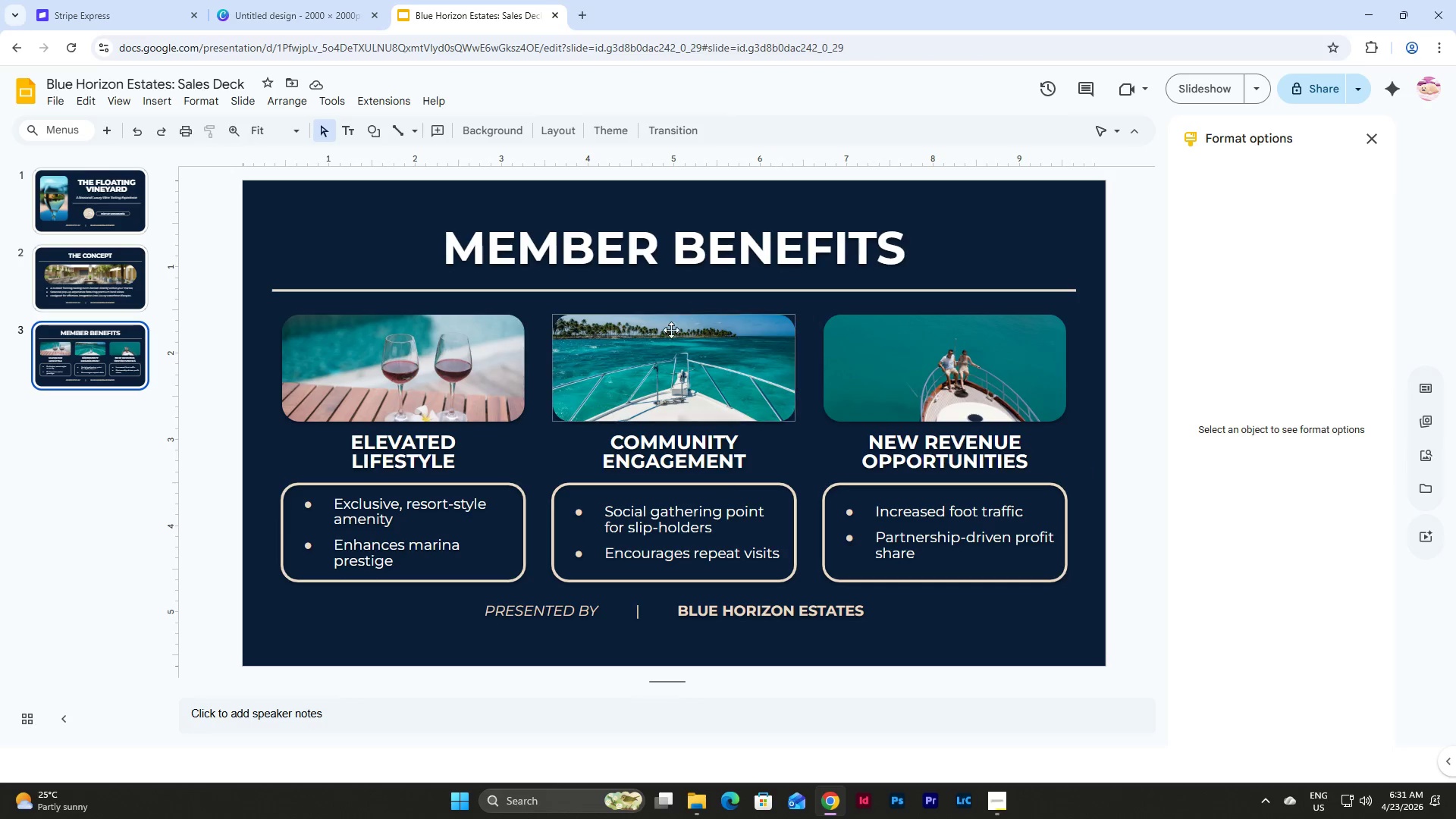 
double_click([667, 355])
 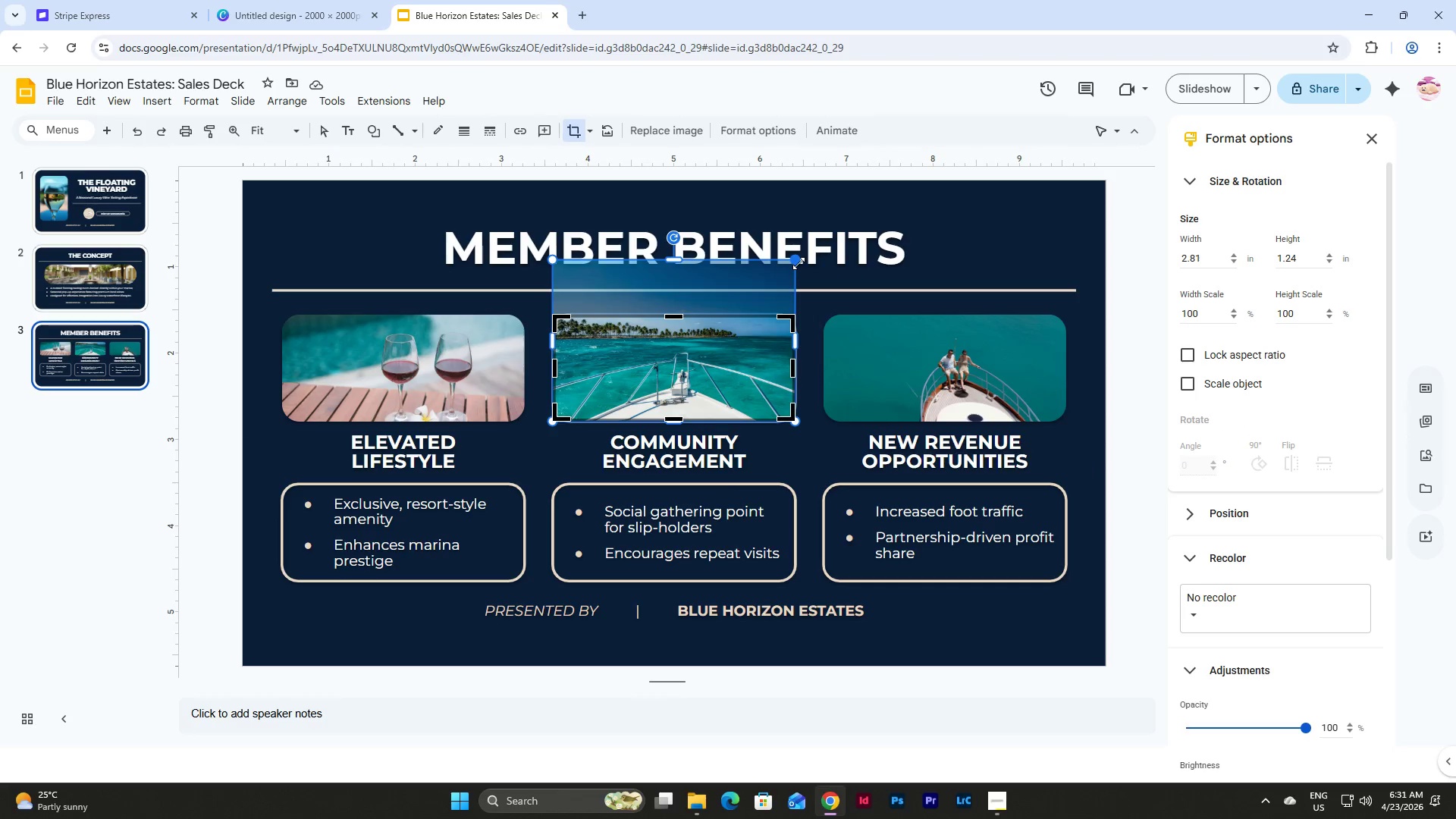 
left_click_drag(start_coordinate=[799, 262], to_coordinate=[811, 251])
 